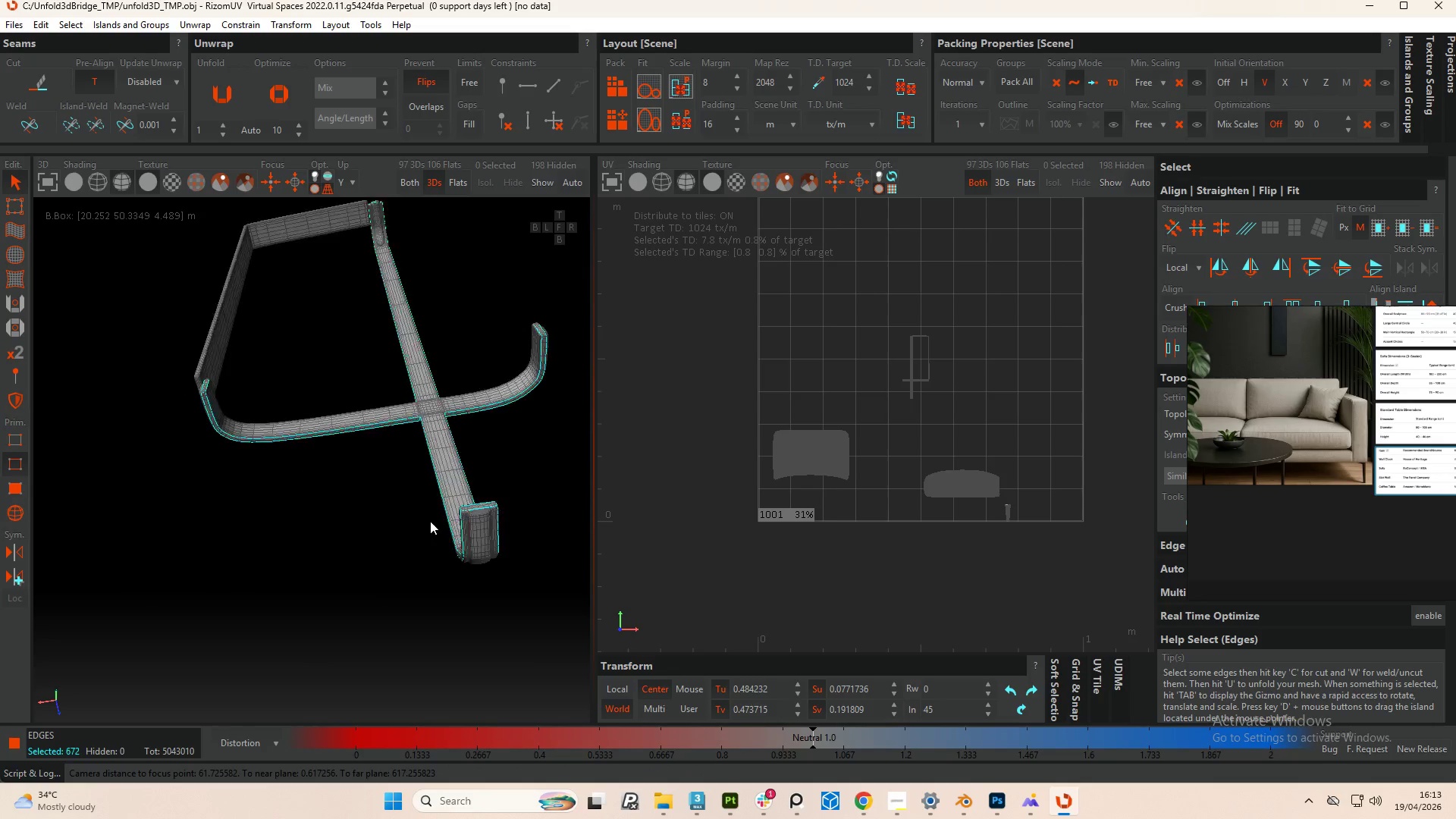 
scroll: coordinate [410, 566], scroll_direction: down, amount: 6.0
 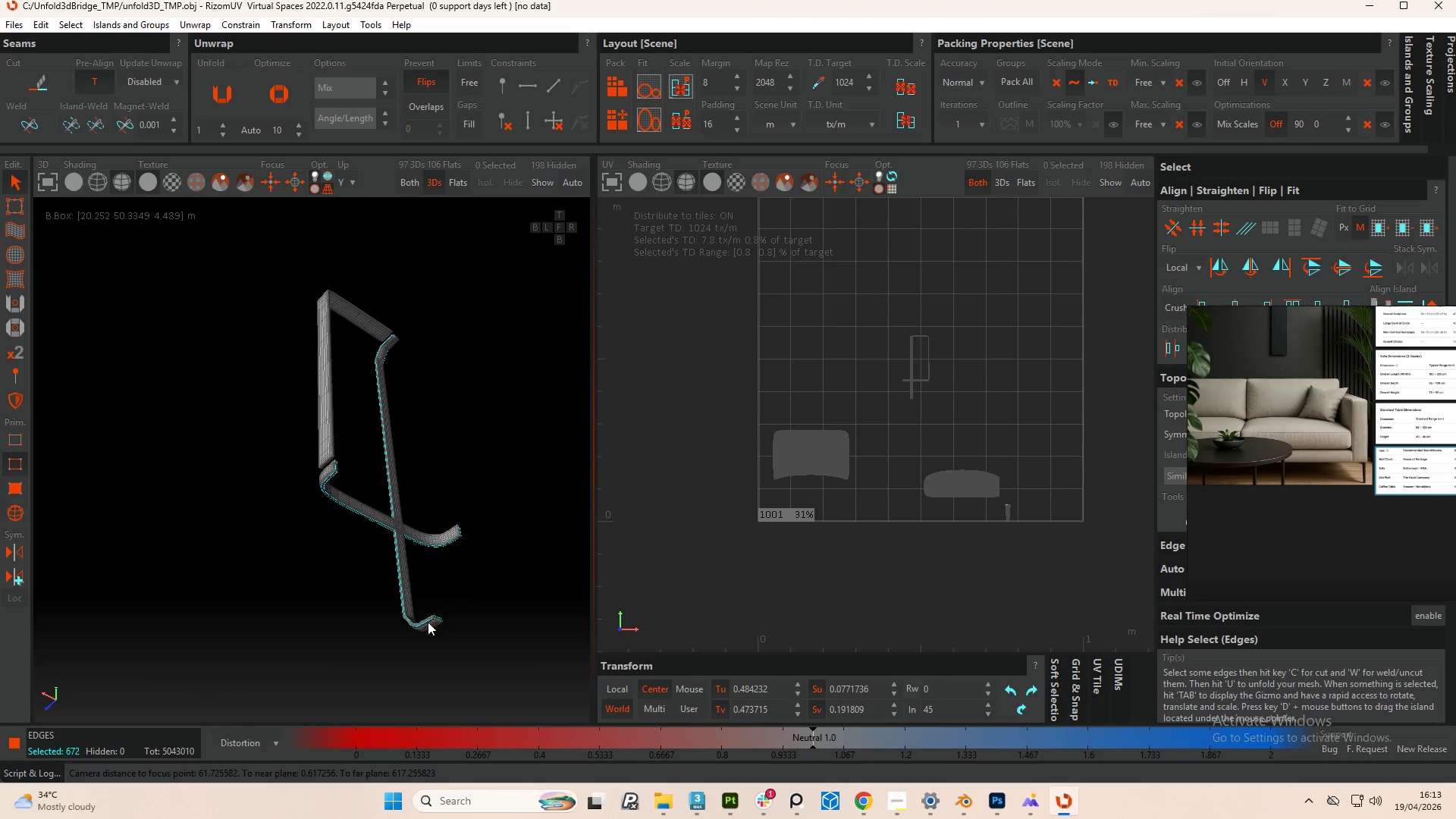 
hold_key(key=AltLeft, duration=1.14)
 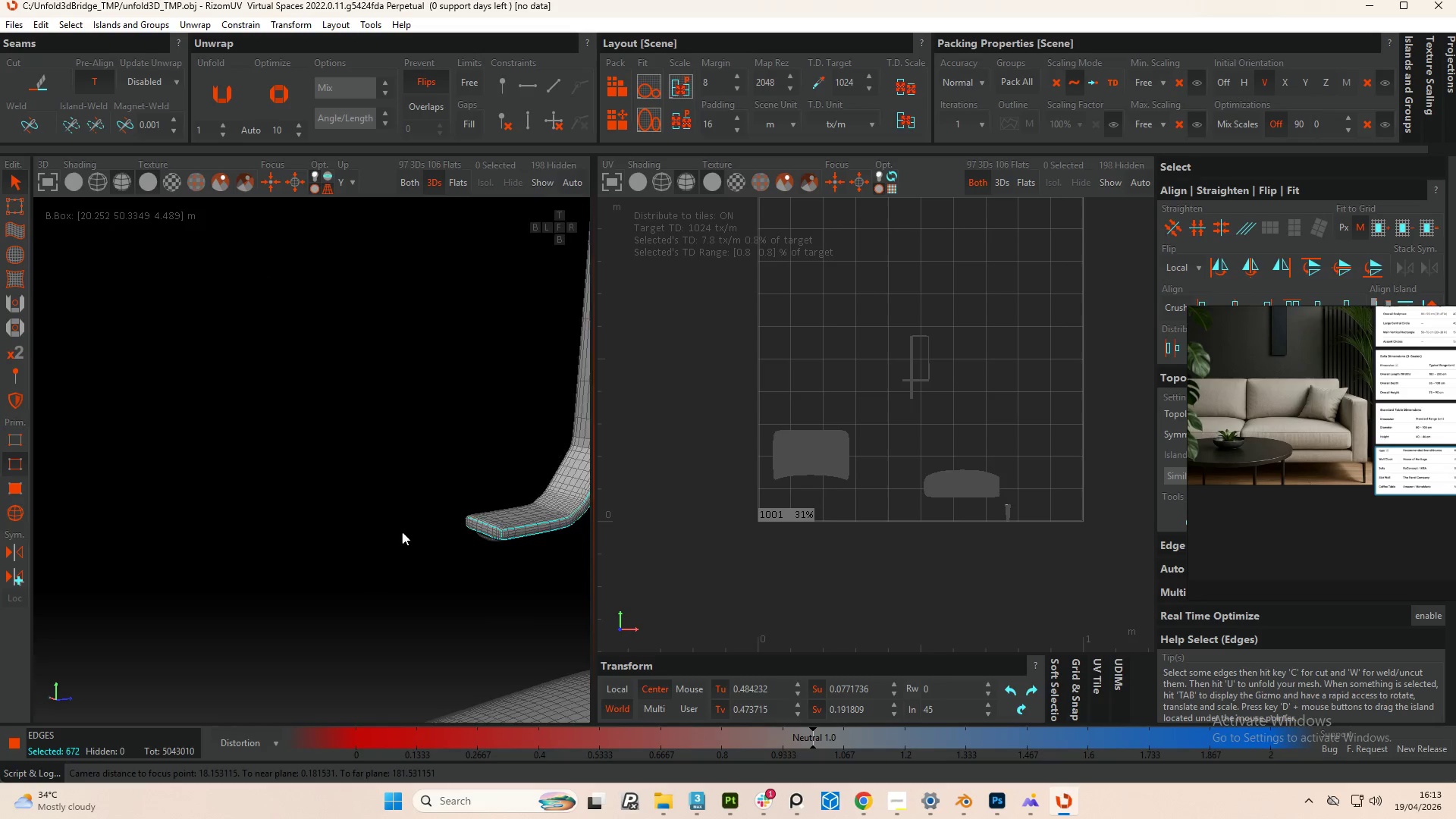 
scroll: coordinate [428, 531], scroll_direction: up, amount: 2.0
 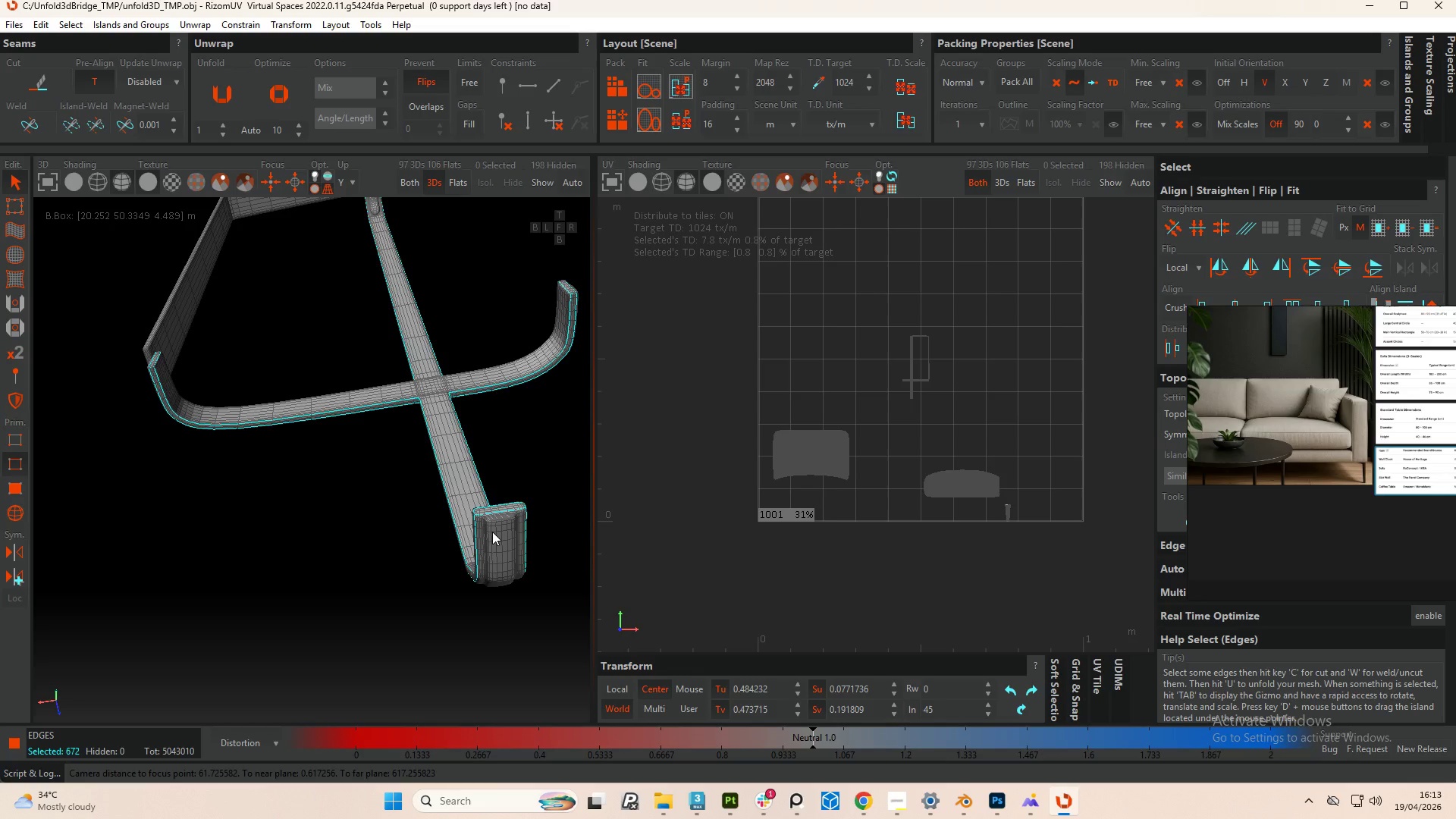 
hold_key(key=AltLeft, duration=0.81)
 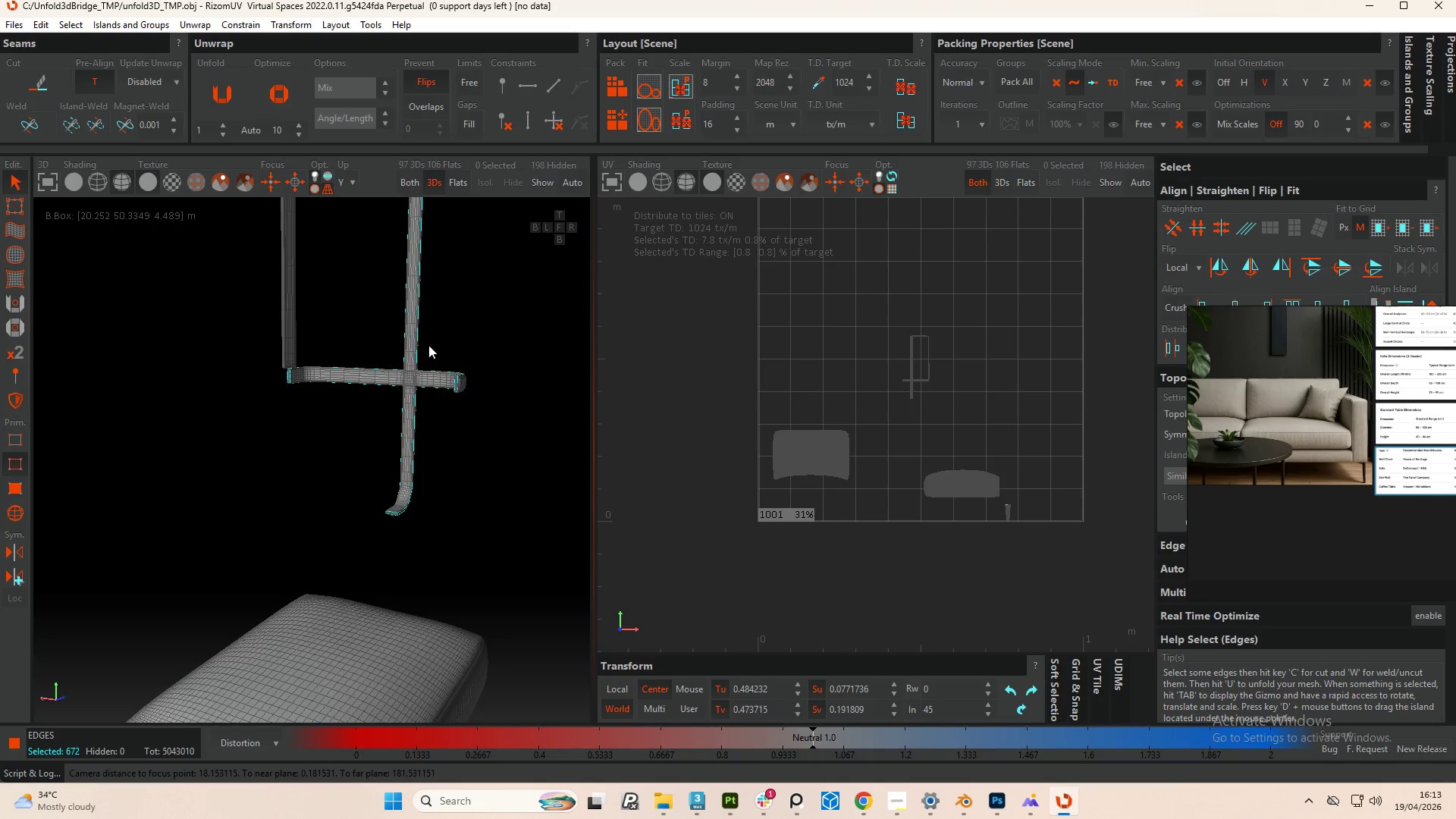 
scroll: coordinate [369, 529], scroll_direction: down, amount: 6.0
 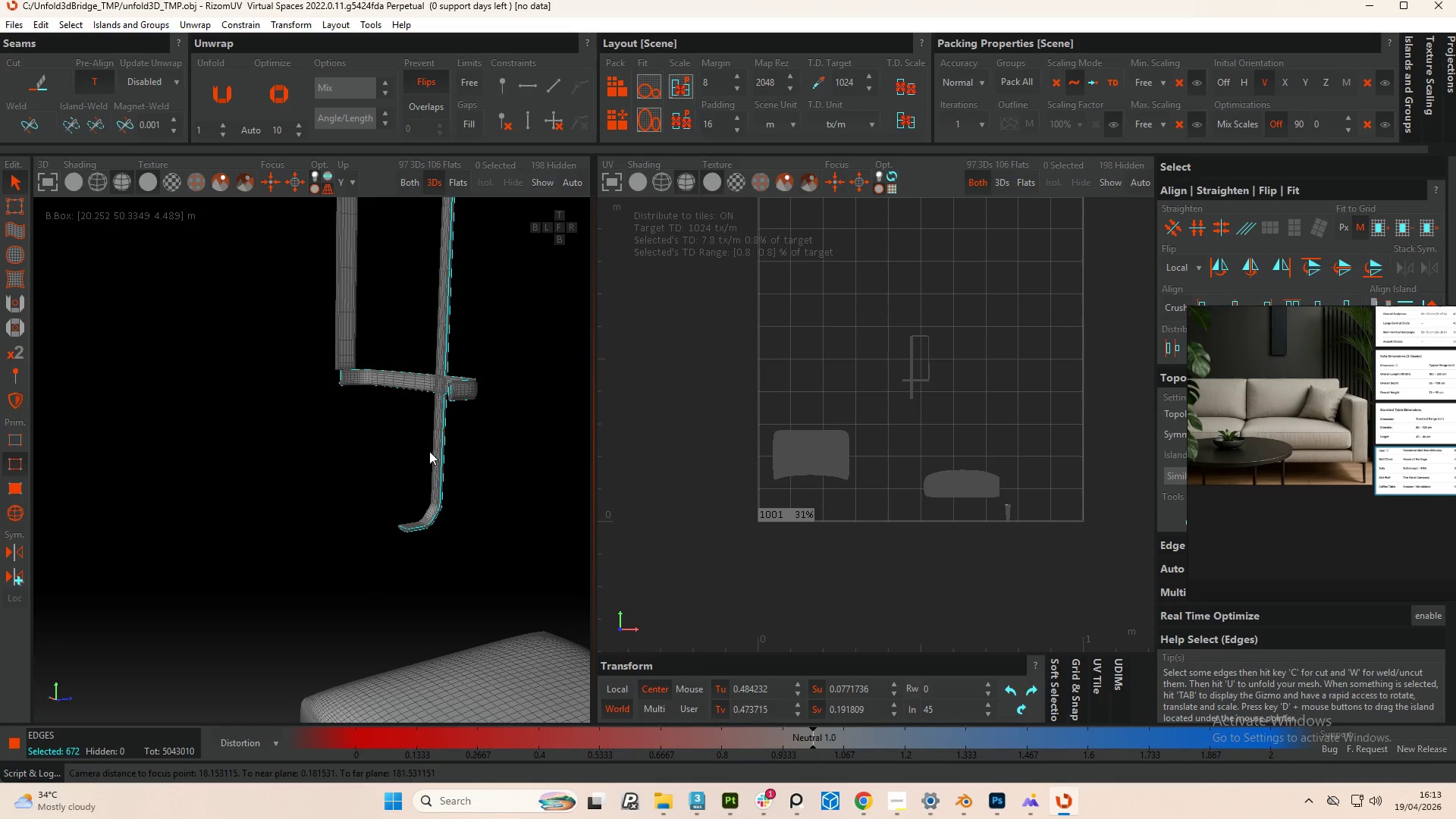 
hold_key(key=AltLeft, duration=4.2)
 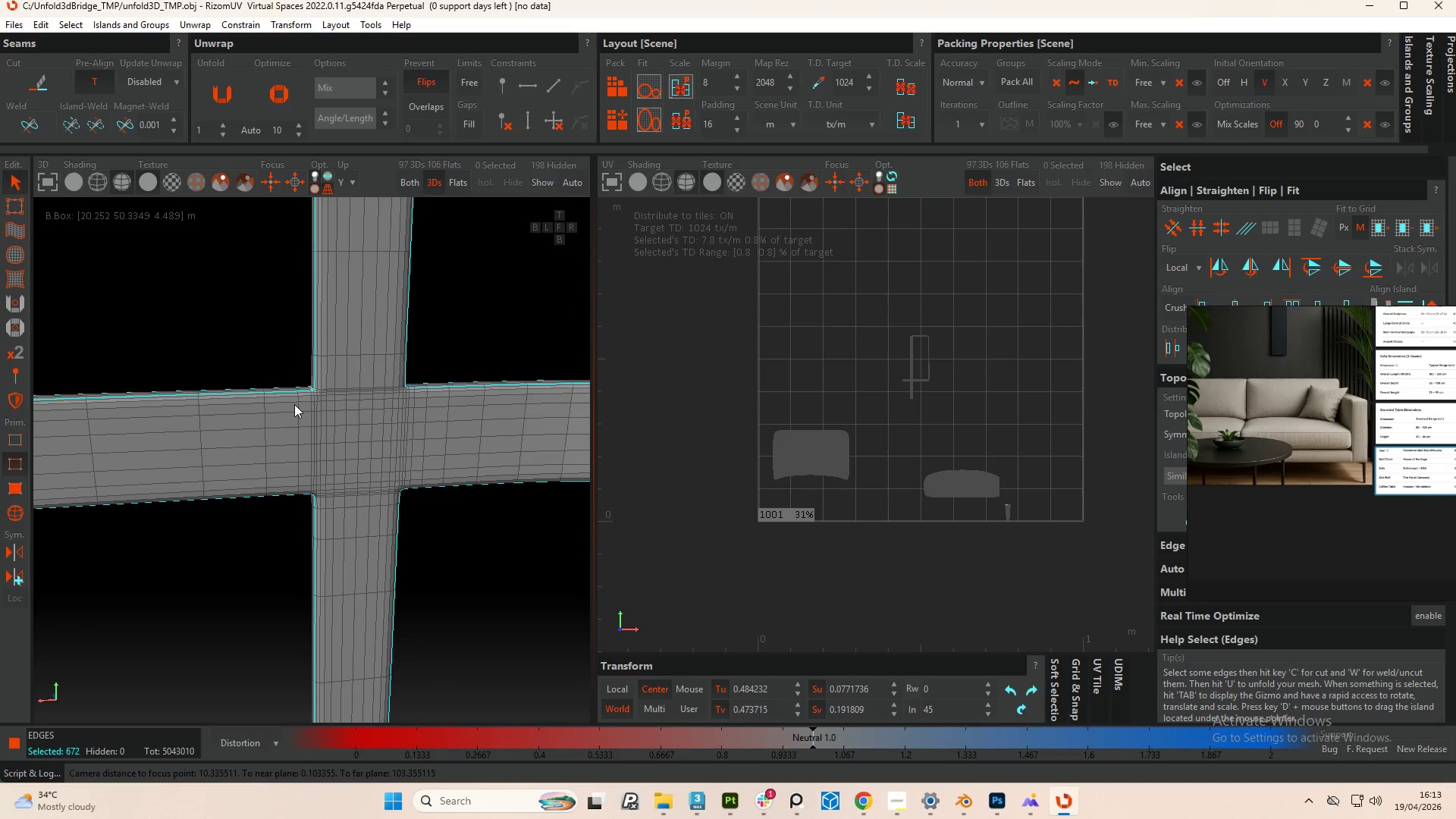 
scroll: coordinate [436, 421], scroll_direction: up, amount: 7.0
 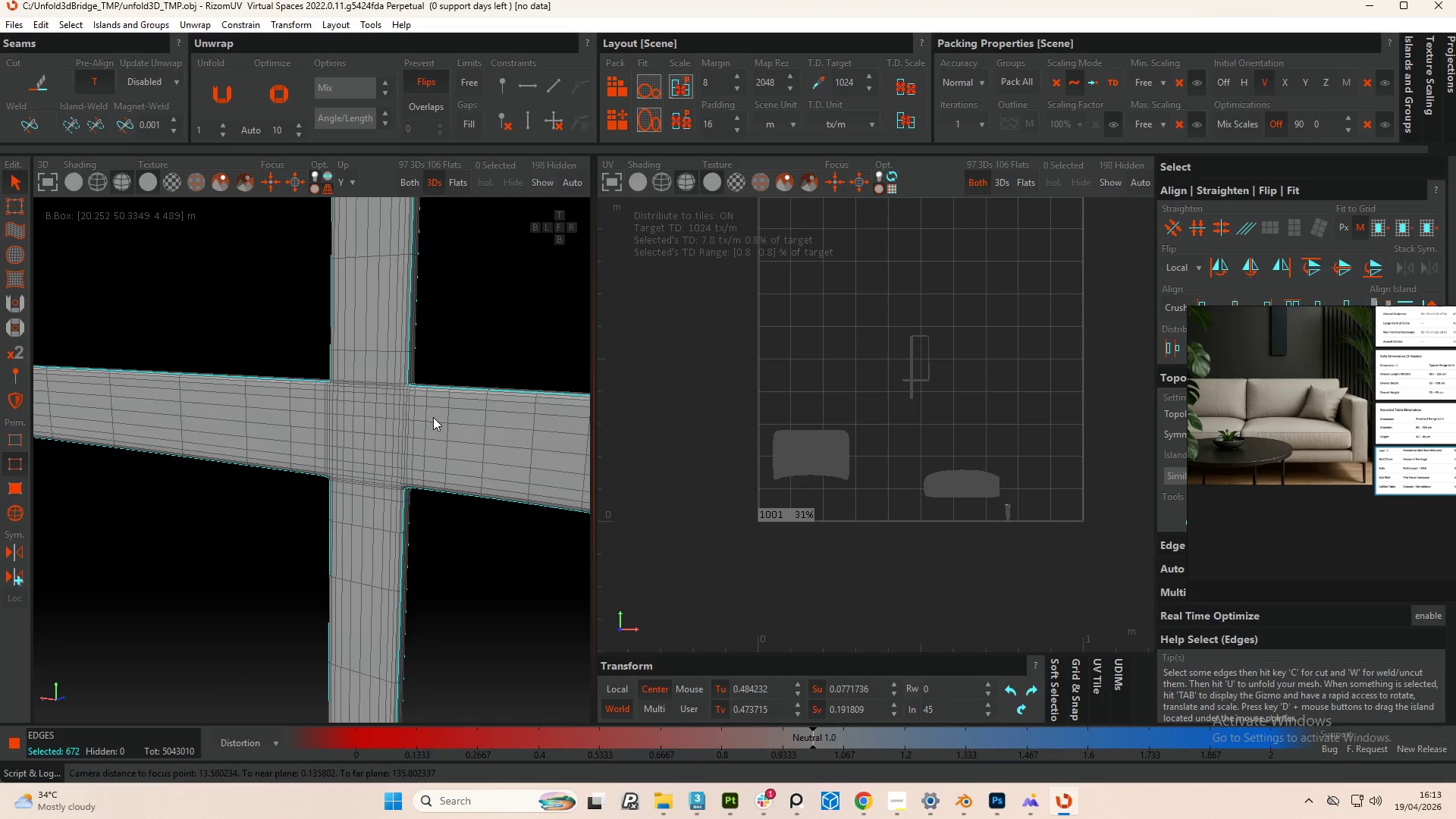 
hold_key(key=ControlLeft, duration=1.34)
 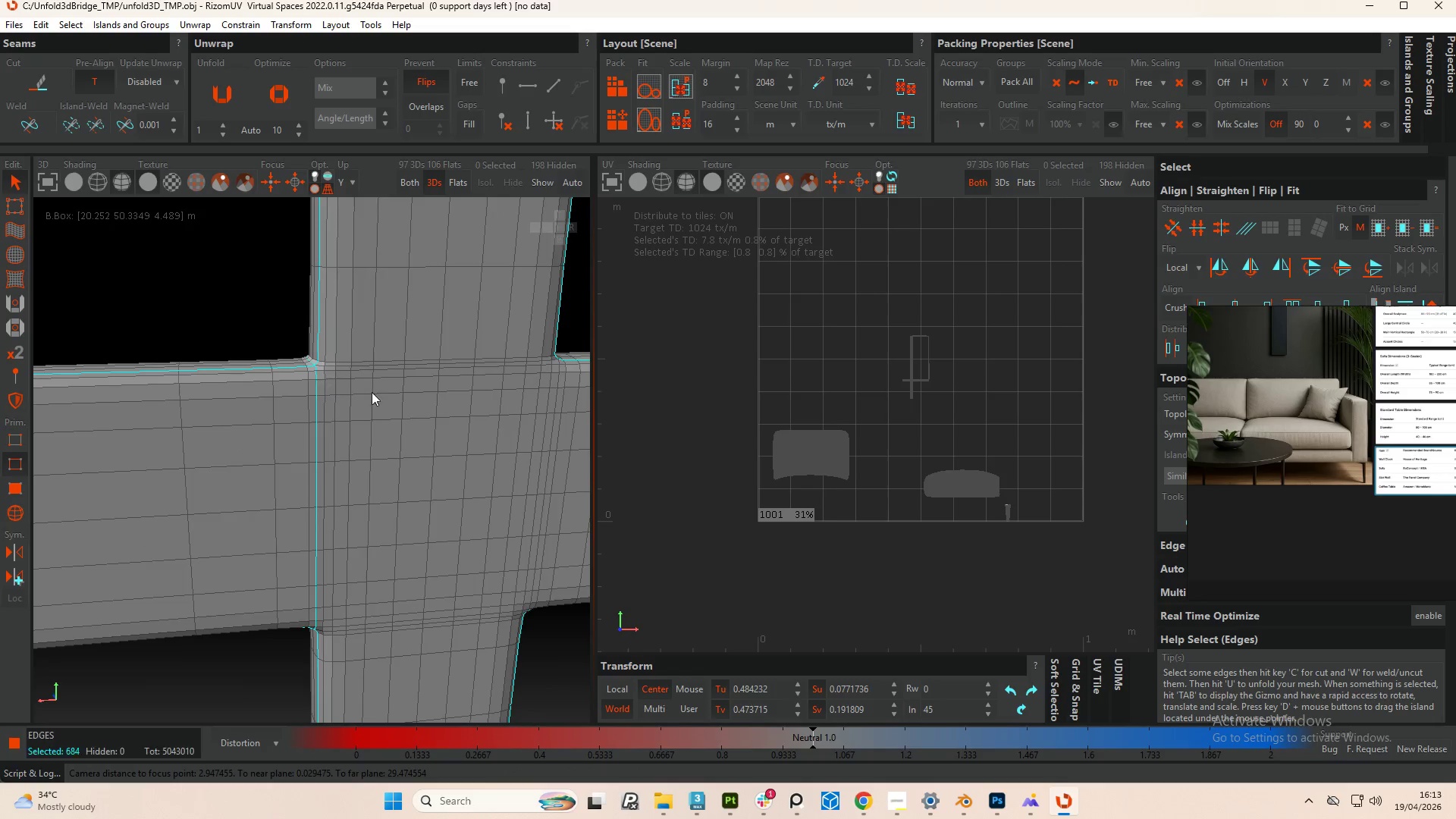 
scroll: coordinate [336, 379], scroll_direction: up, amount: 6.0
 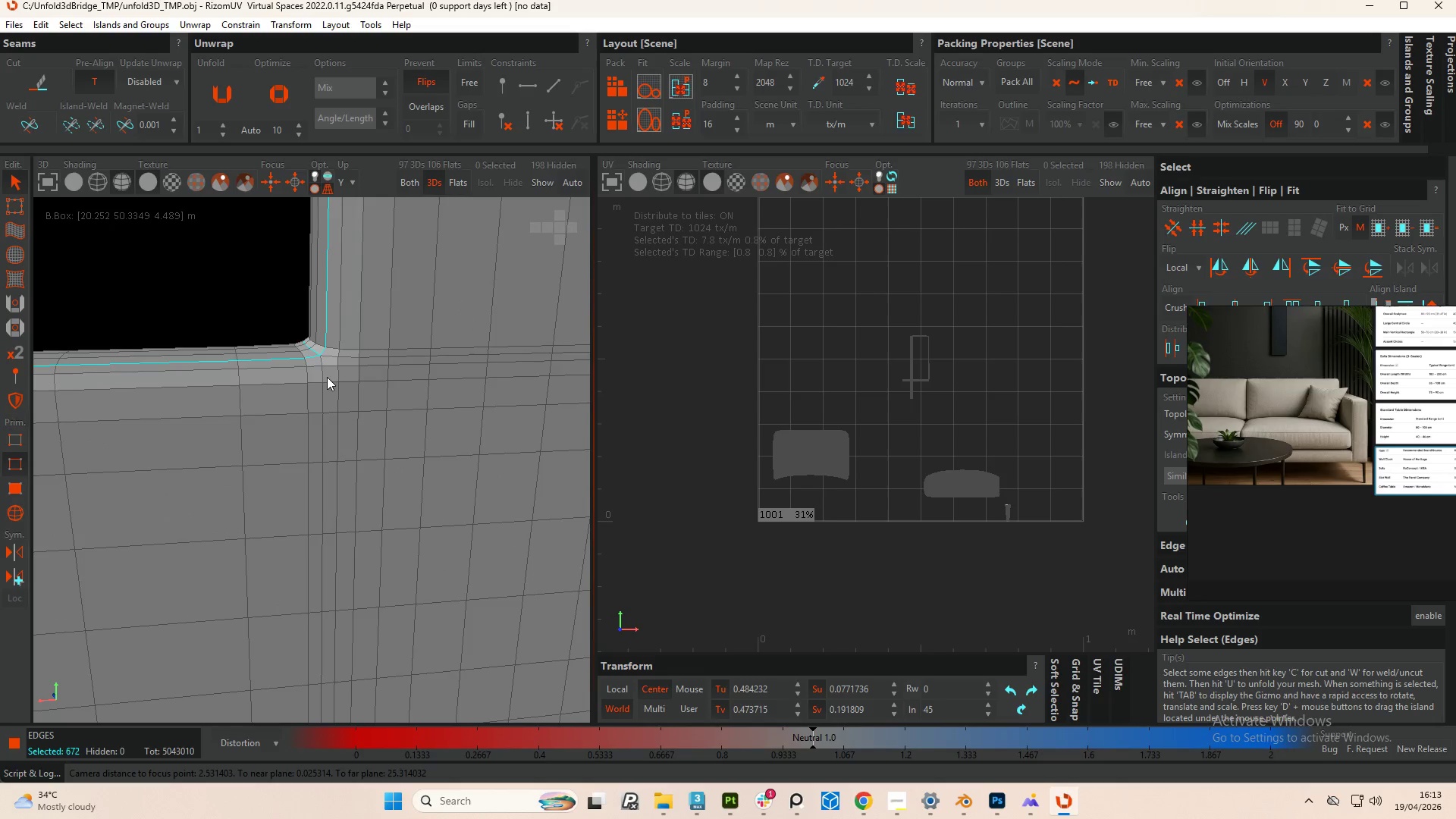 
double_click([322, 375])
 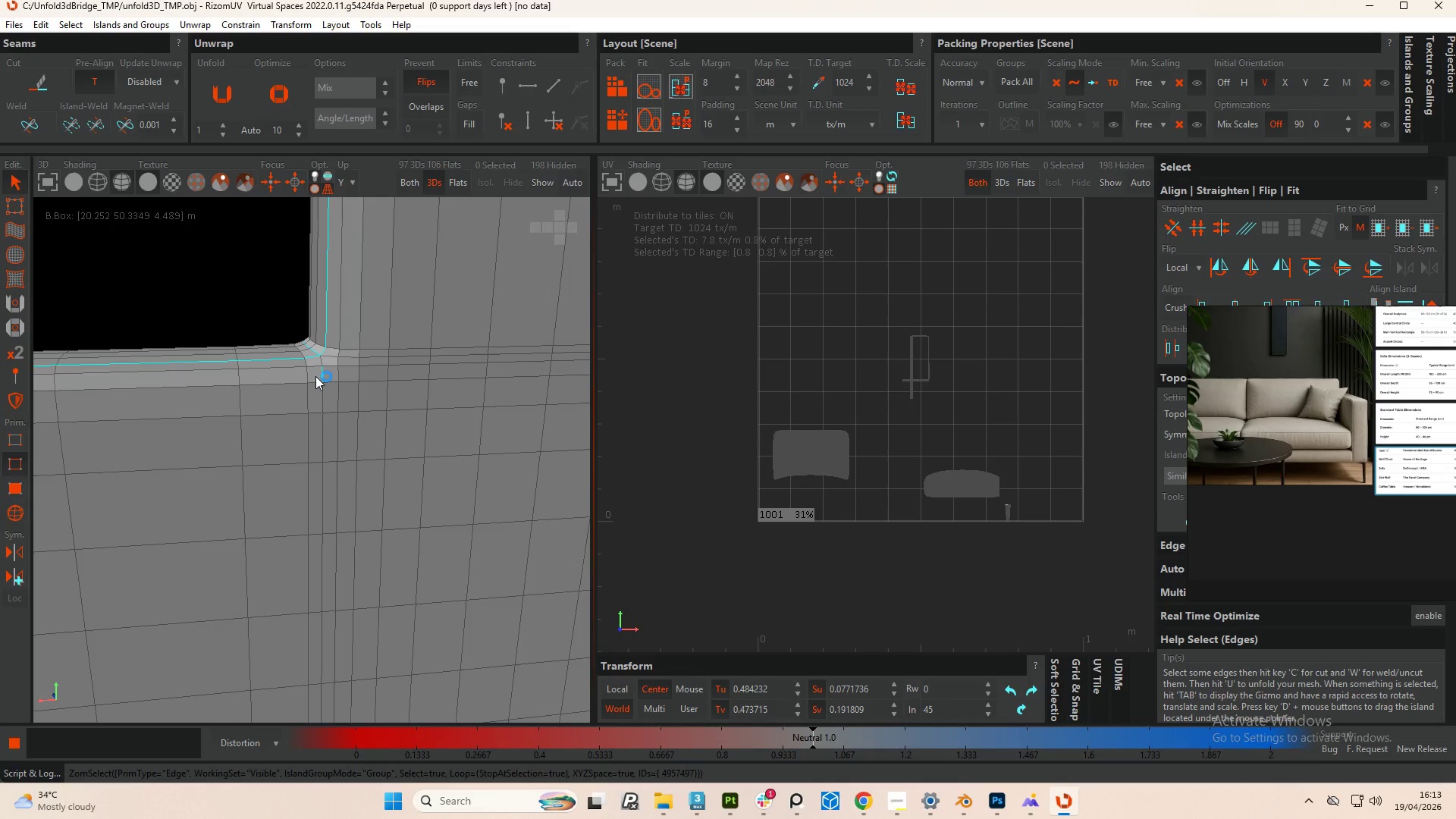 
scroll: coordinate [309, 376], scroll_direction: down, amount: 8.0
 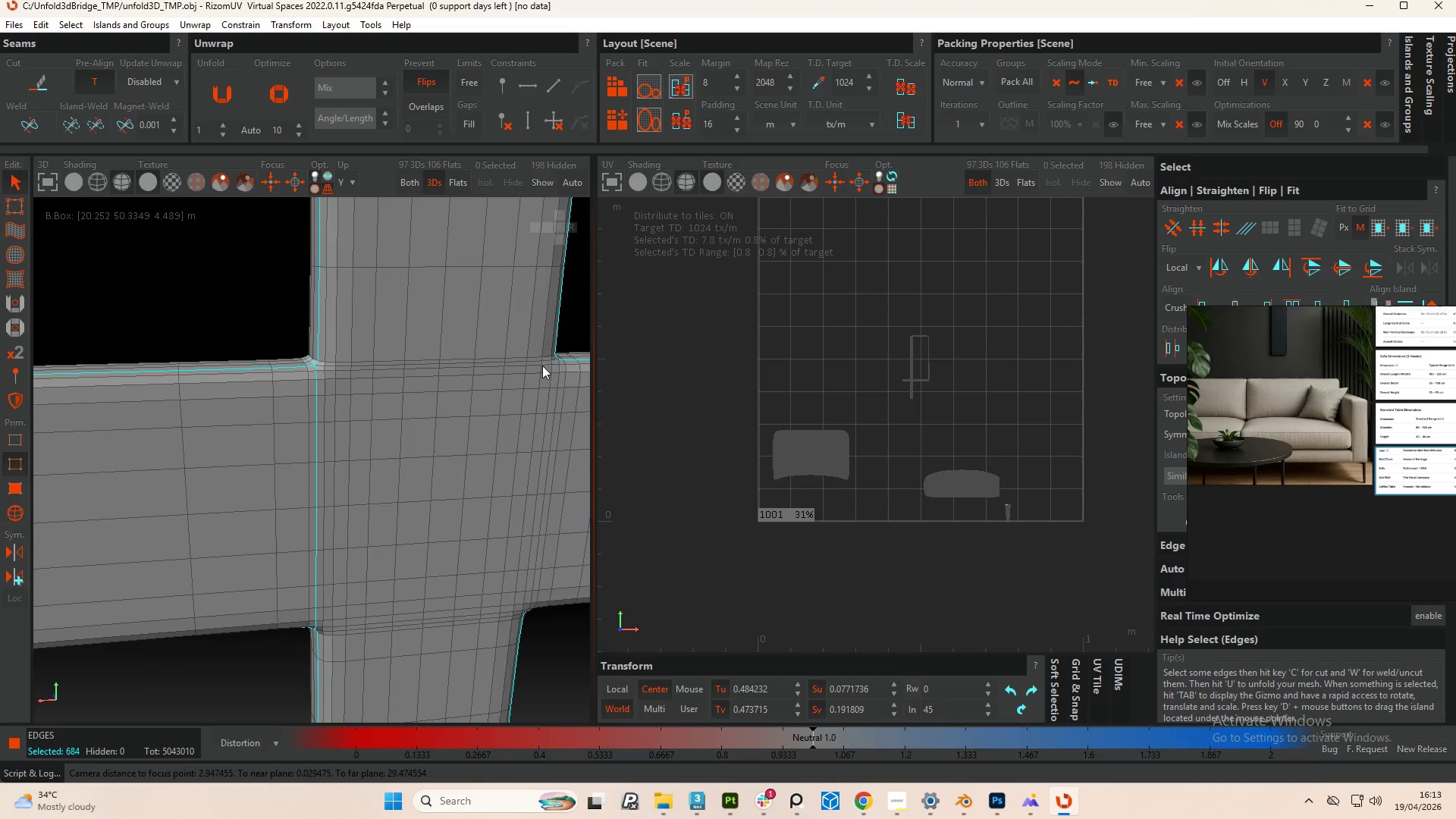 
hold_key(key=ControlLeft, duration=2.39)
 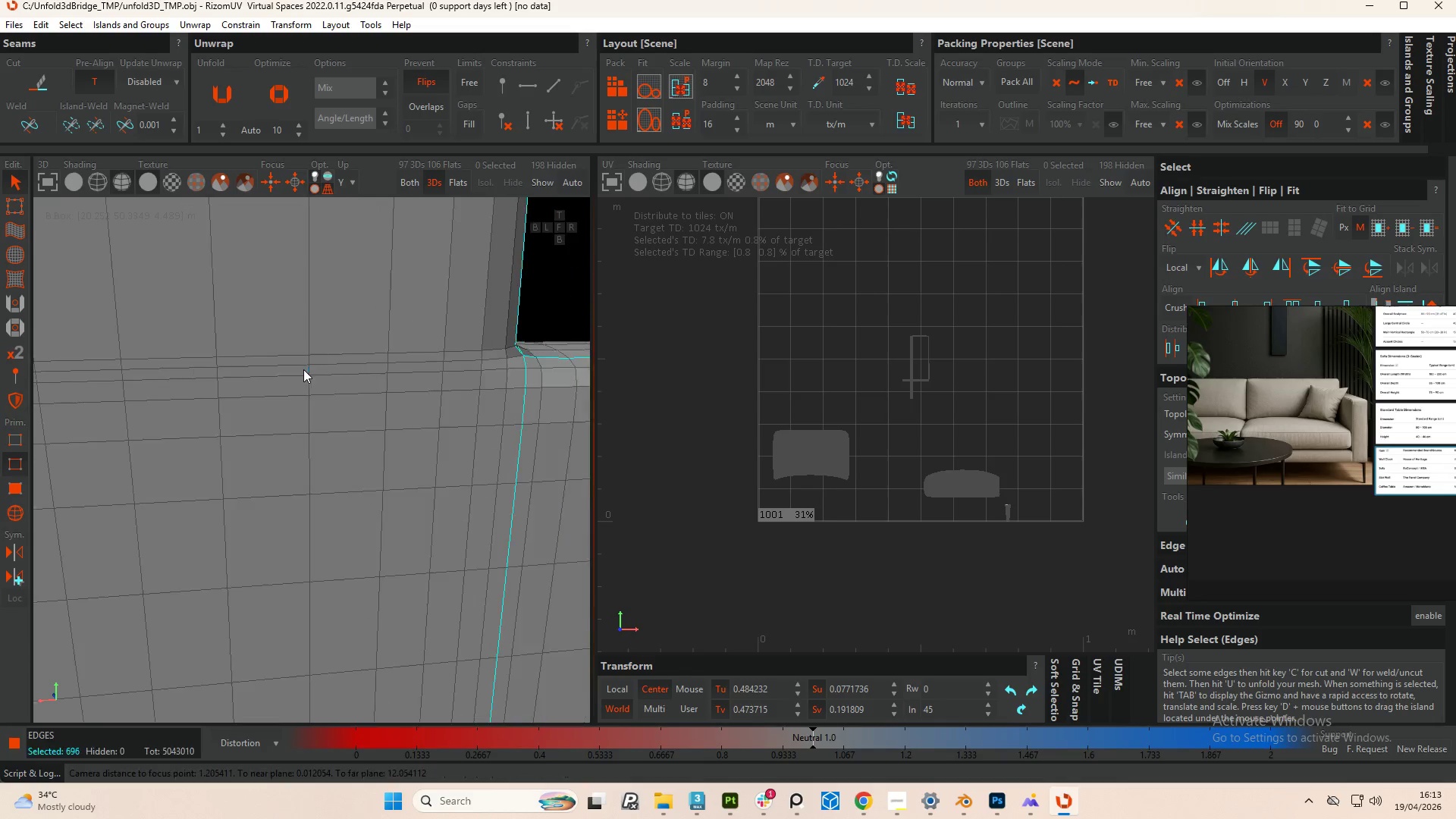 
scroll: coordinate [562, 359], scroll_direction: up, amount: 4.0
 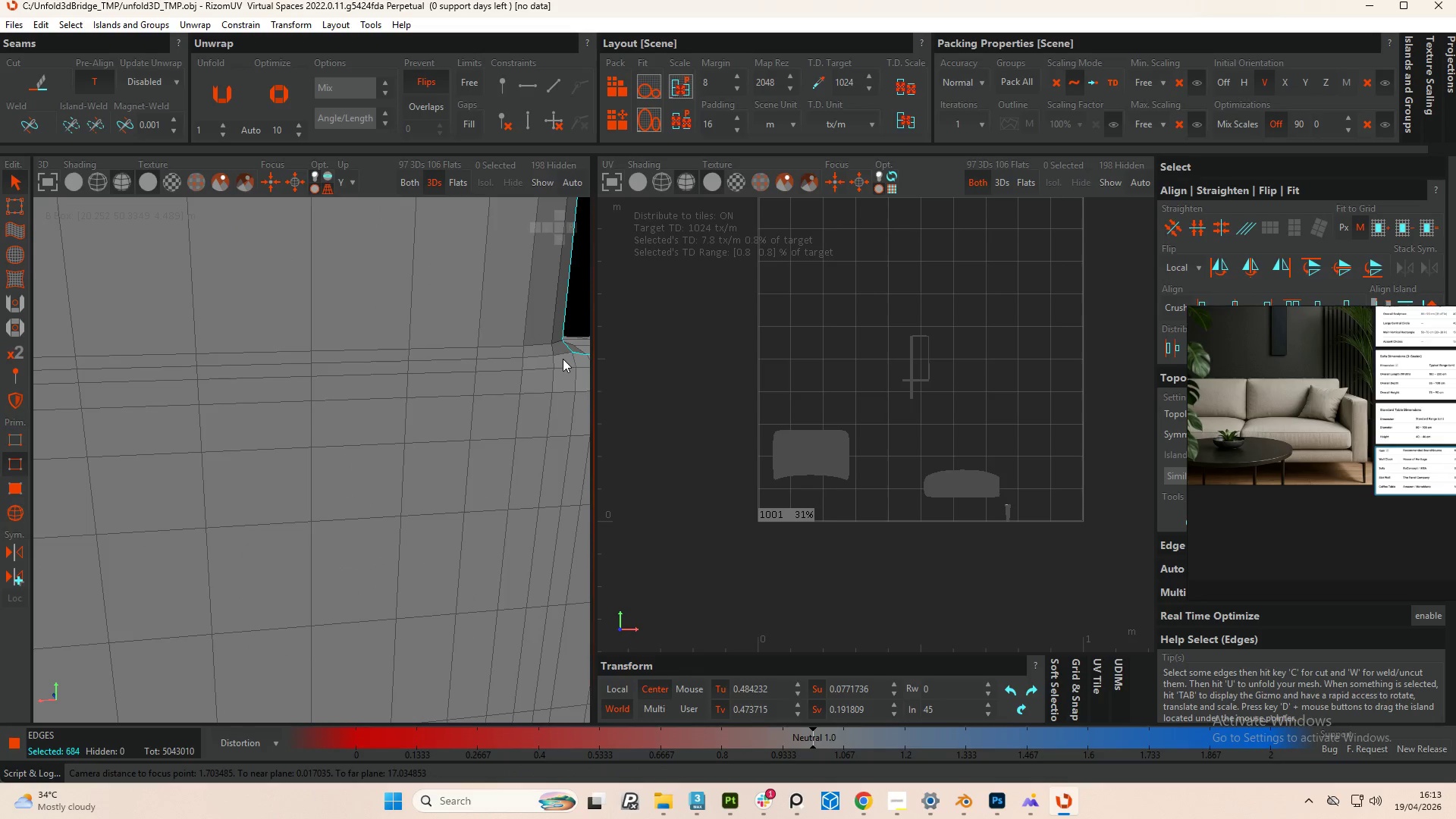 
double_click([575, 360])
 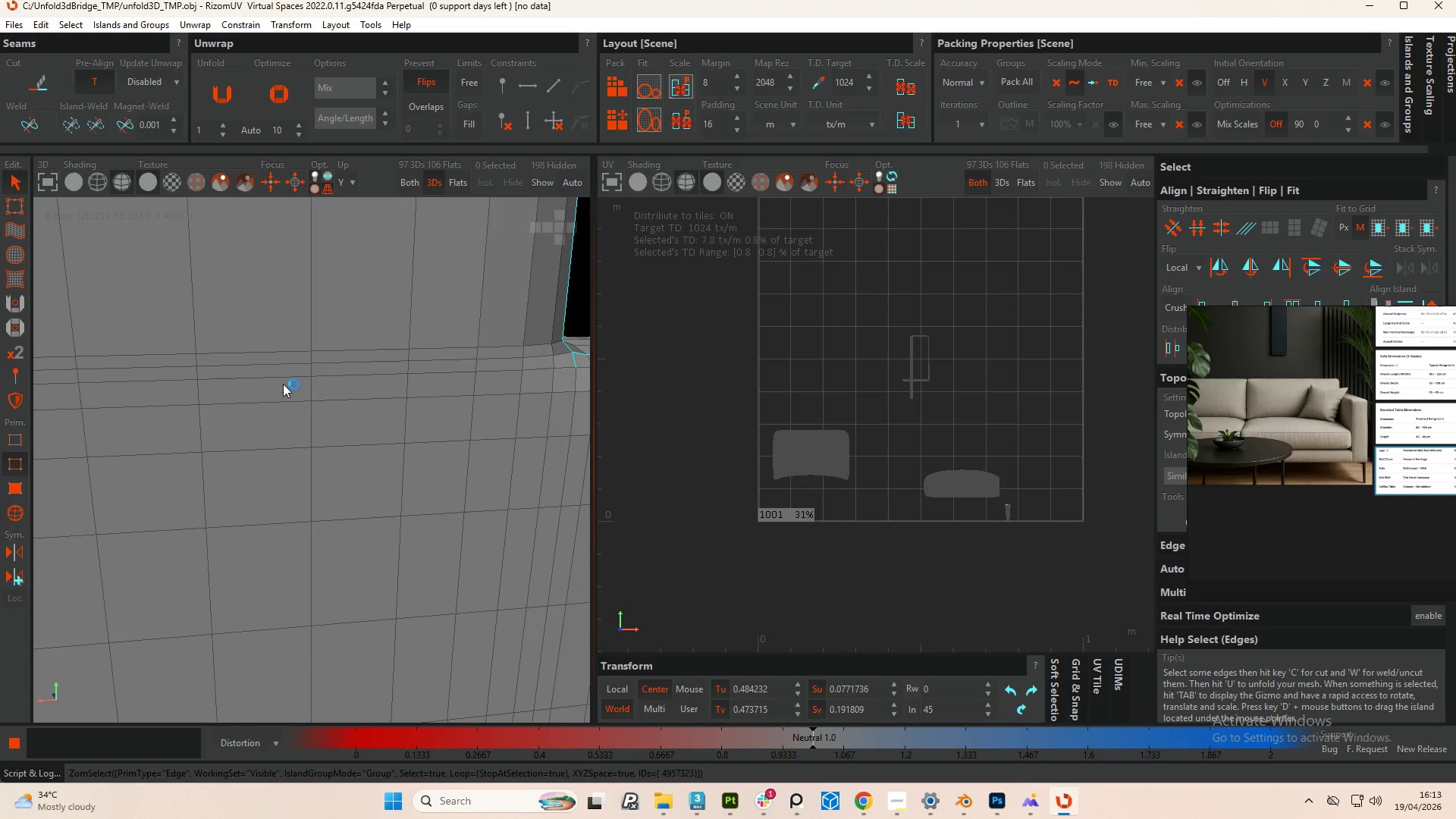 
hold_key(key=AltLeft, duration=1.08)
 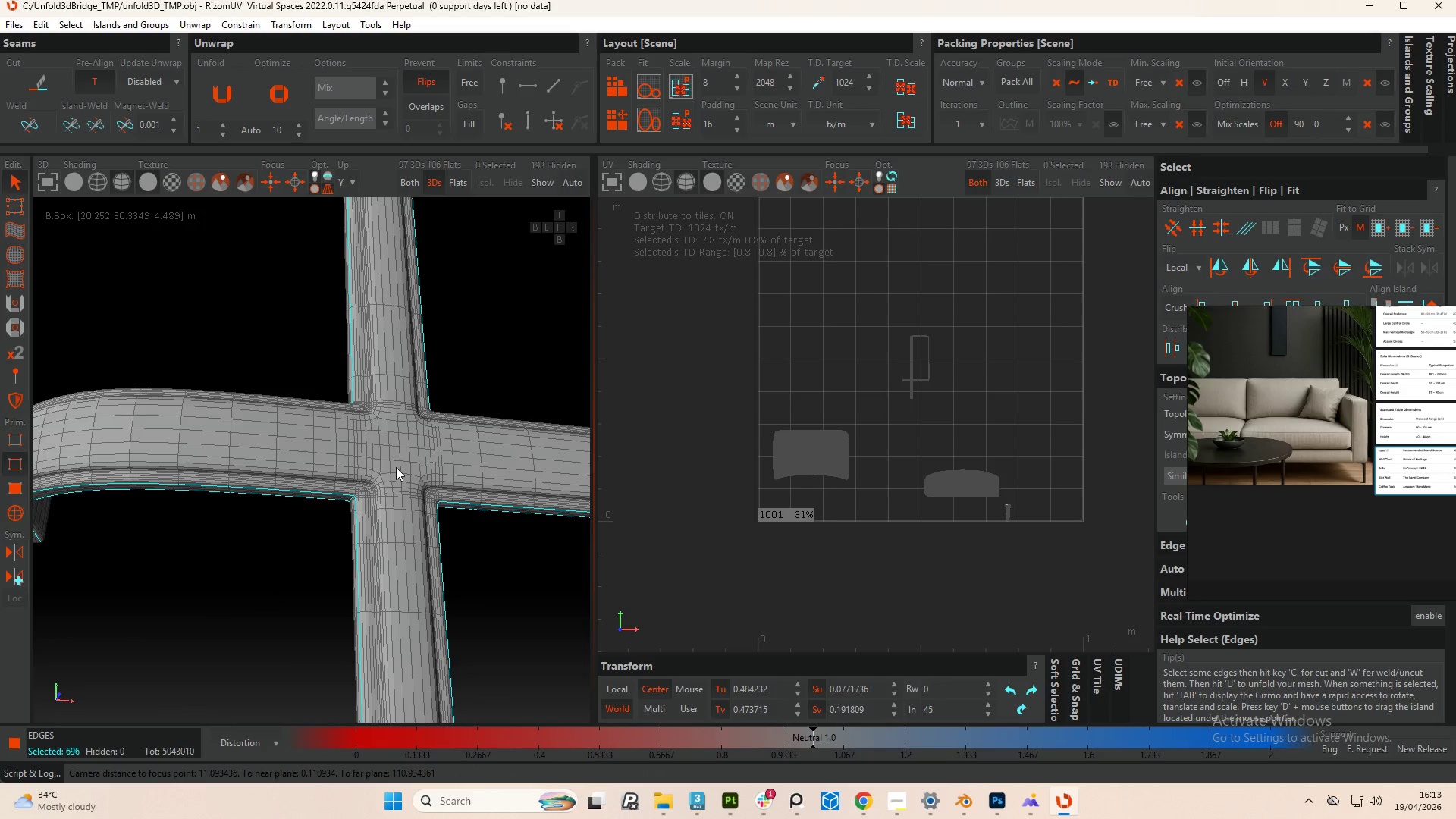 
scroll: coordinate [340, 452], scroll_direction: down, amount: 10.0
 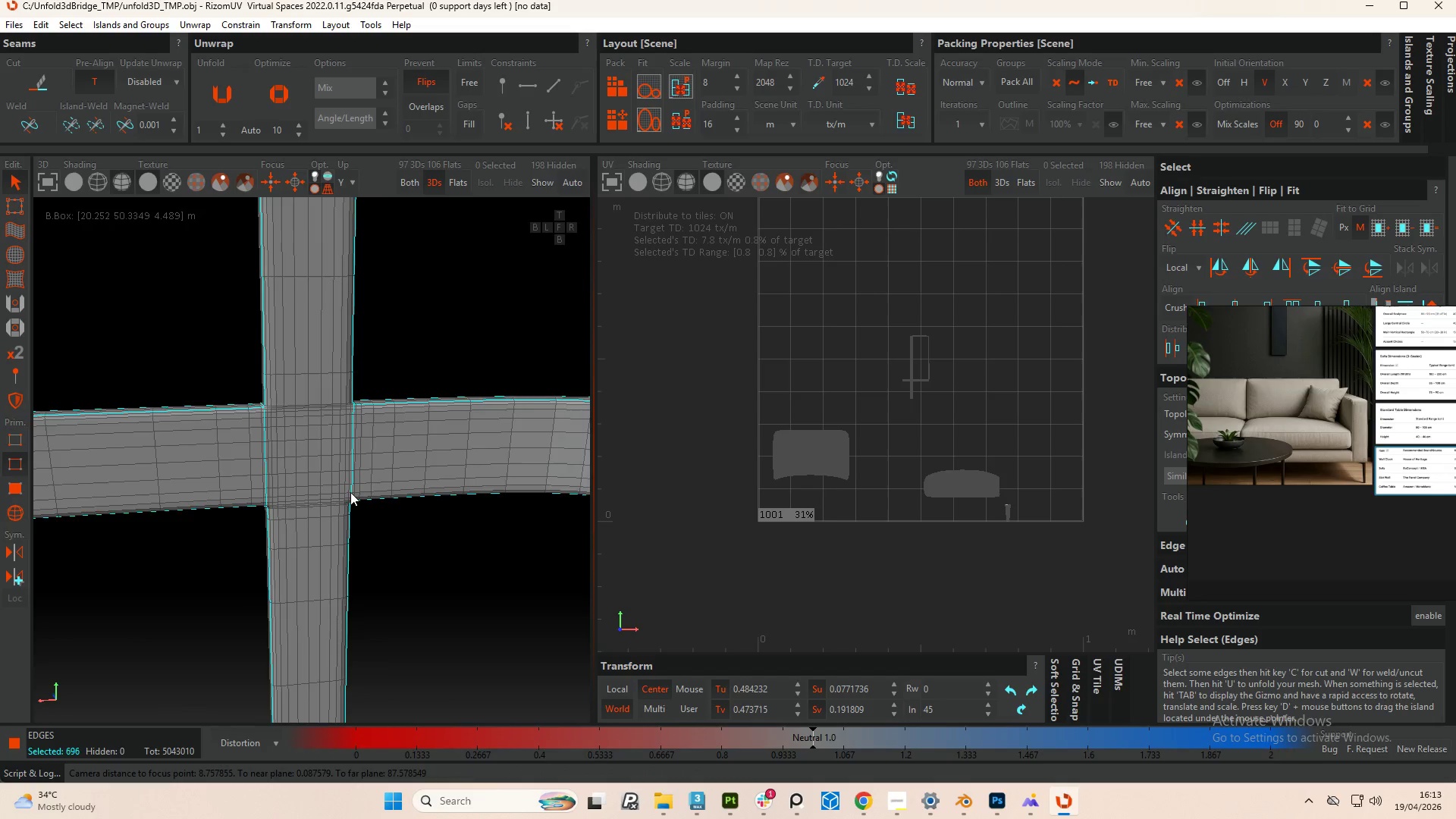 
scroll: coordinate [333, 513], scroll_direction: up, amount: 7.0
 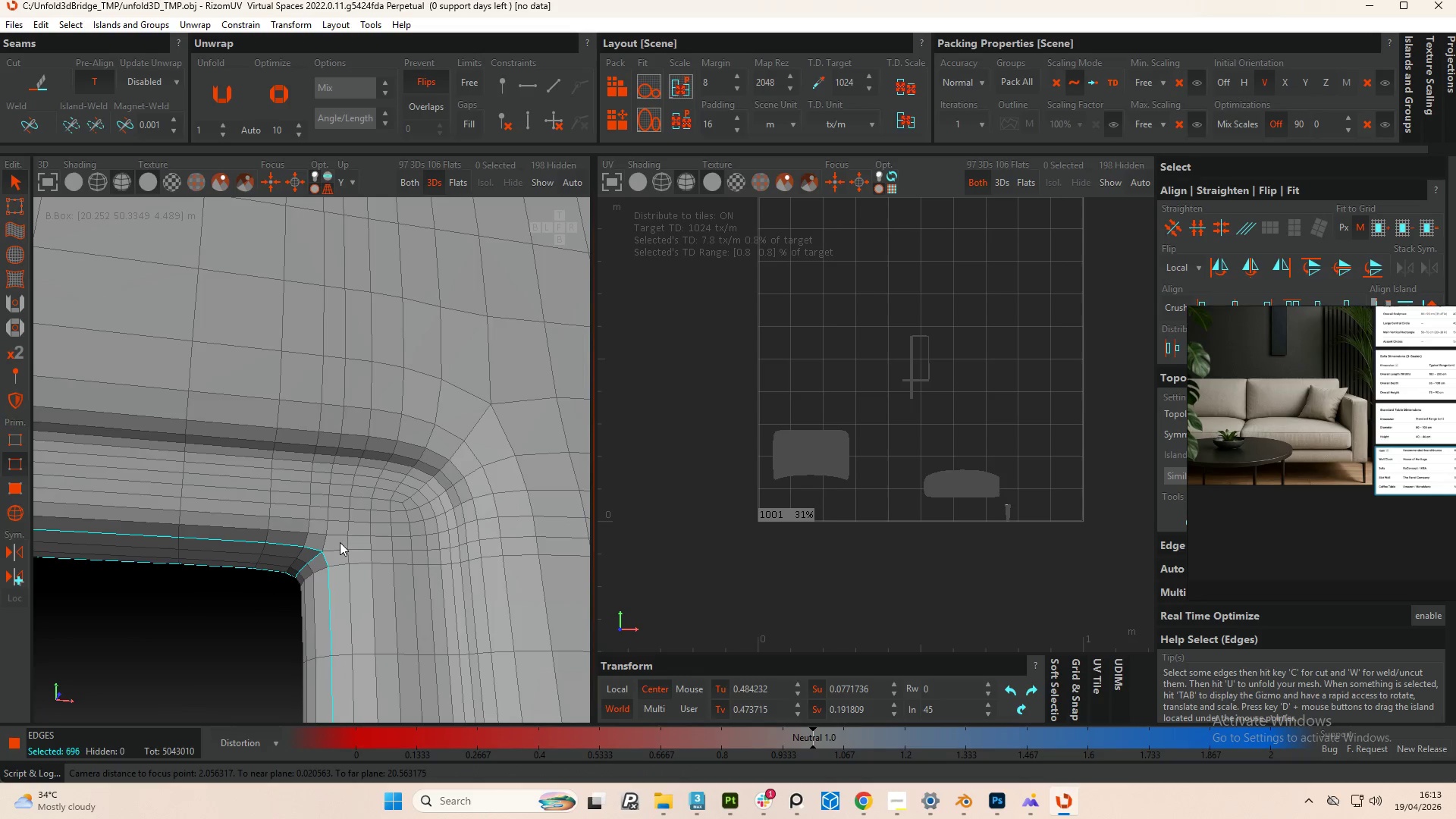 
hold_key(key=ControlLeft, duration=2.64)
double_click([323, 540])
 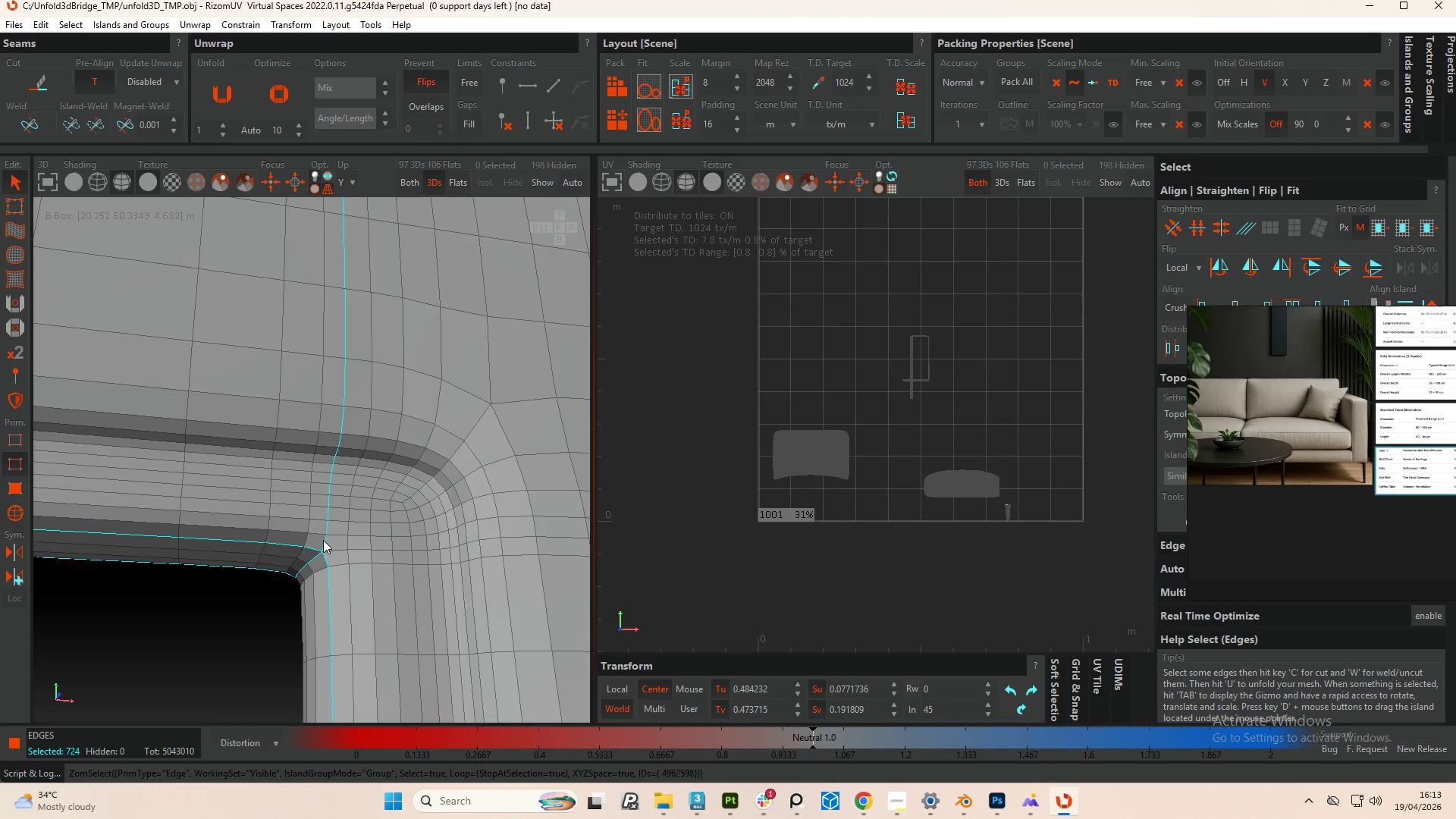 
scroll: coordinate [323, 540], scroll_direction: down, amount: 8.0
 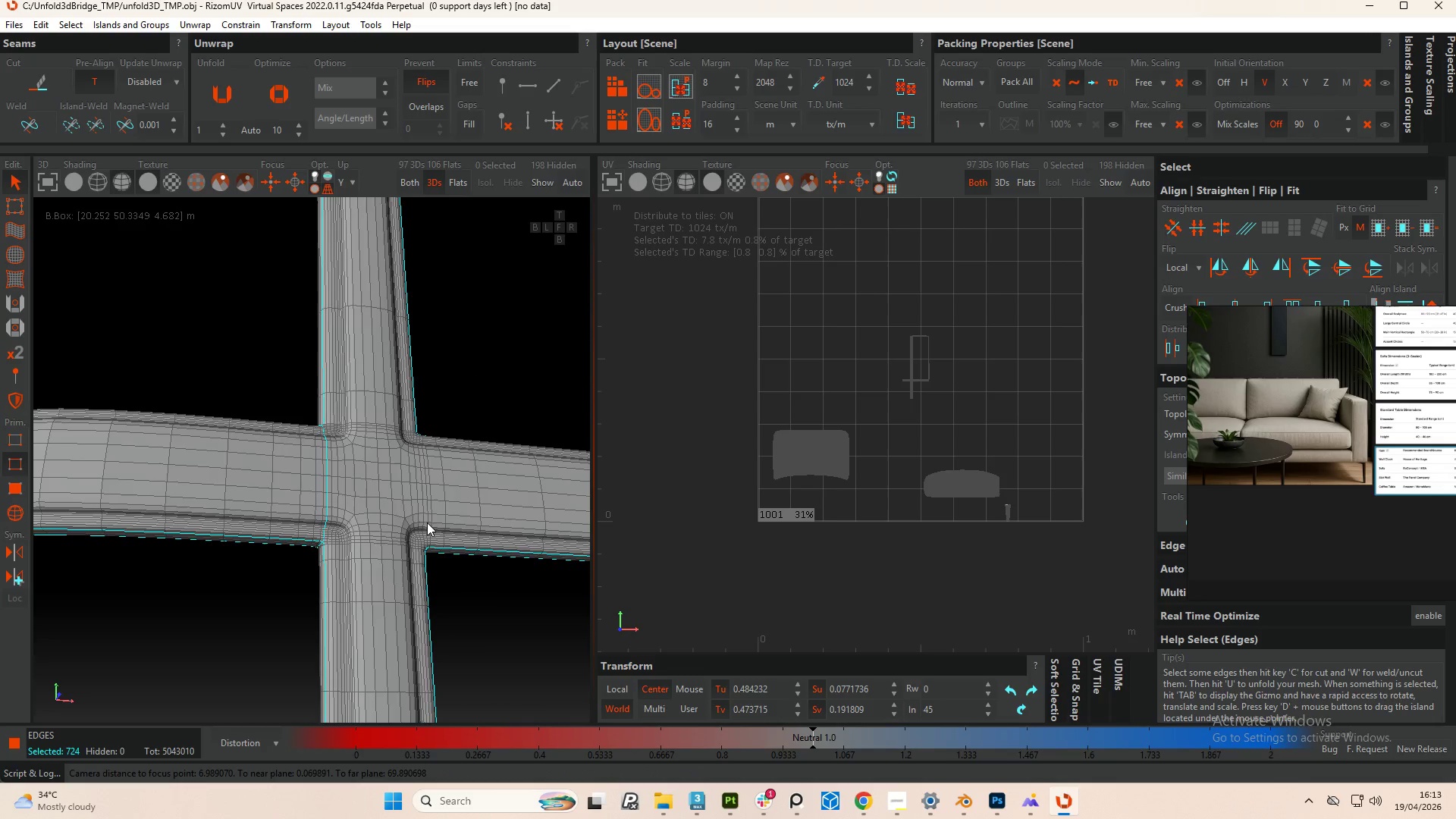 
scroll: coordinate [422, 553], scroll_direction: up, amount: 8.0
 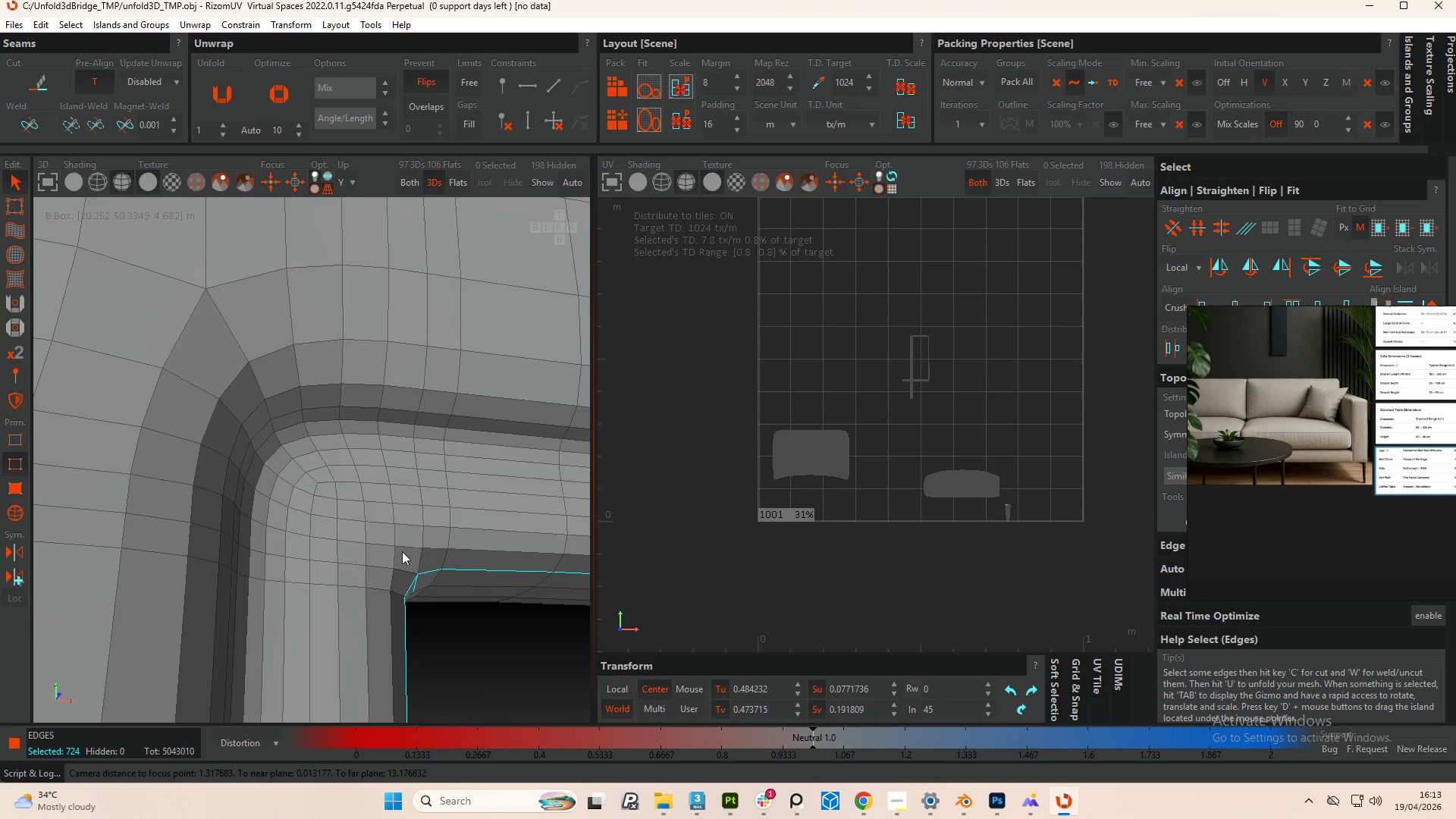 
hold_key(key=ControlLeft, duration=2.06)
 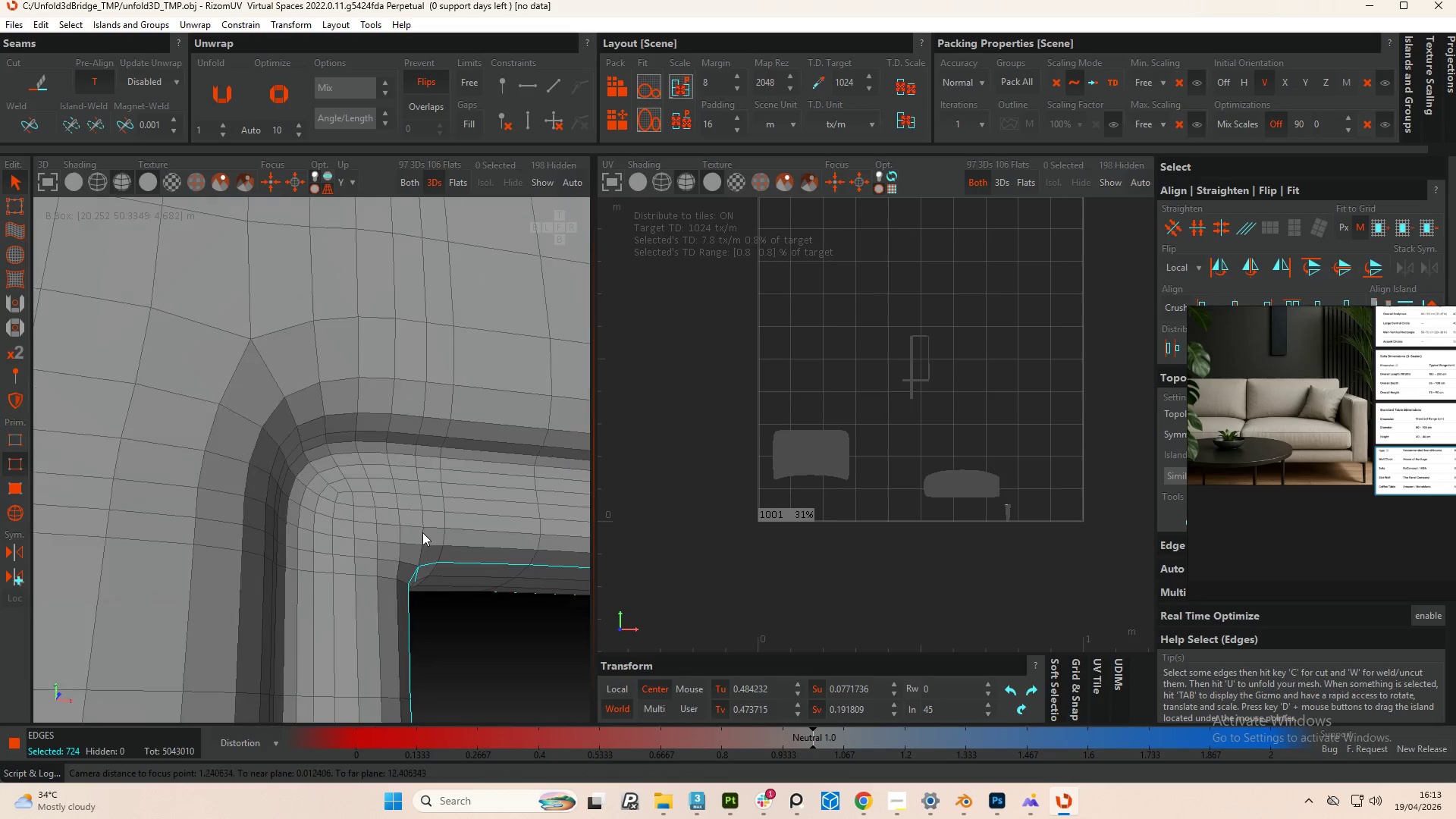 
key(Control+ControlLeft)
 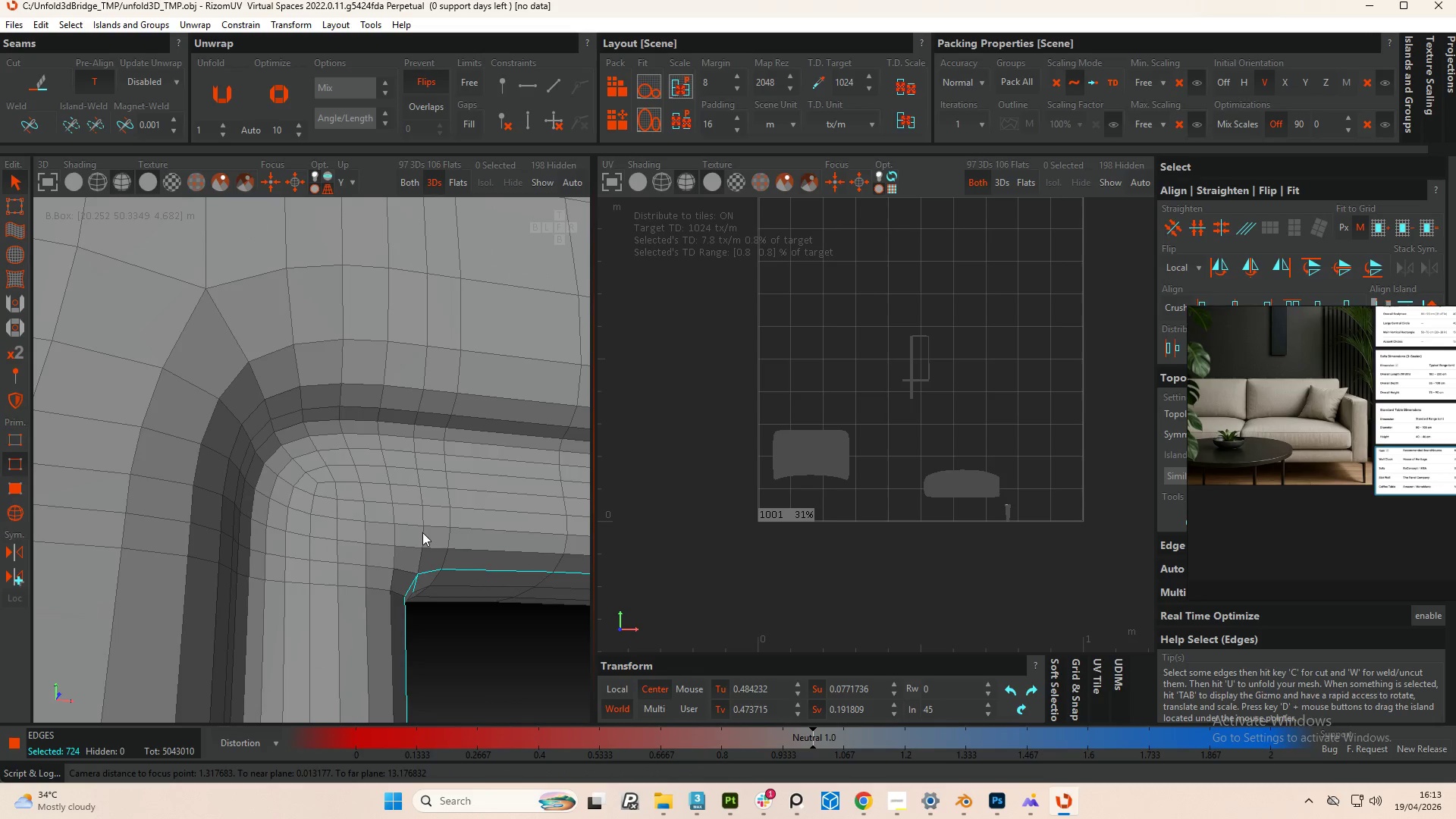 
scroll: coordinate [422, 532], scroll_direction: down, amount: 7.0
 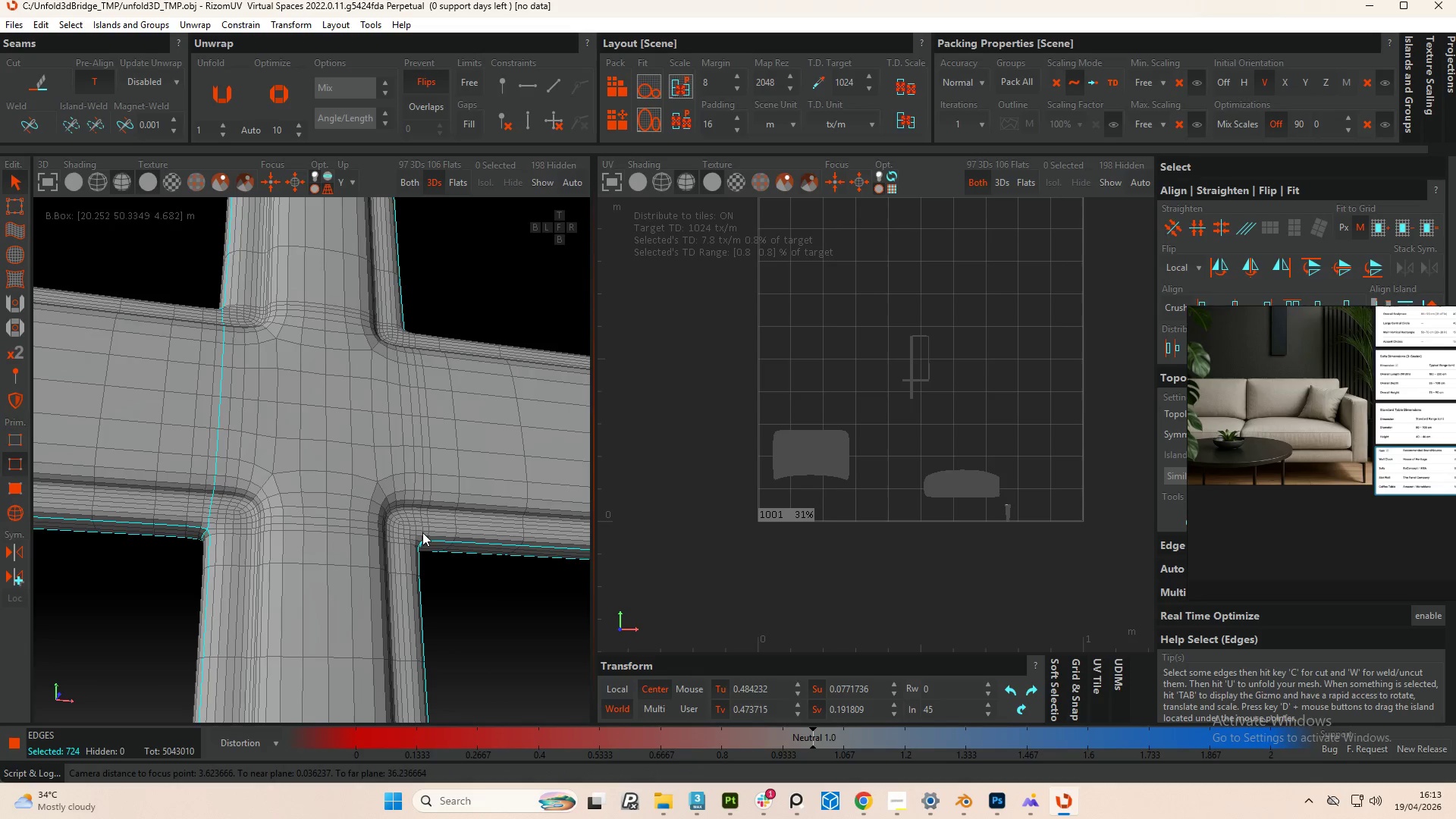 
scroll: coordinate [425, 532], scroll_direction: up, amount: 7.0
 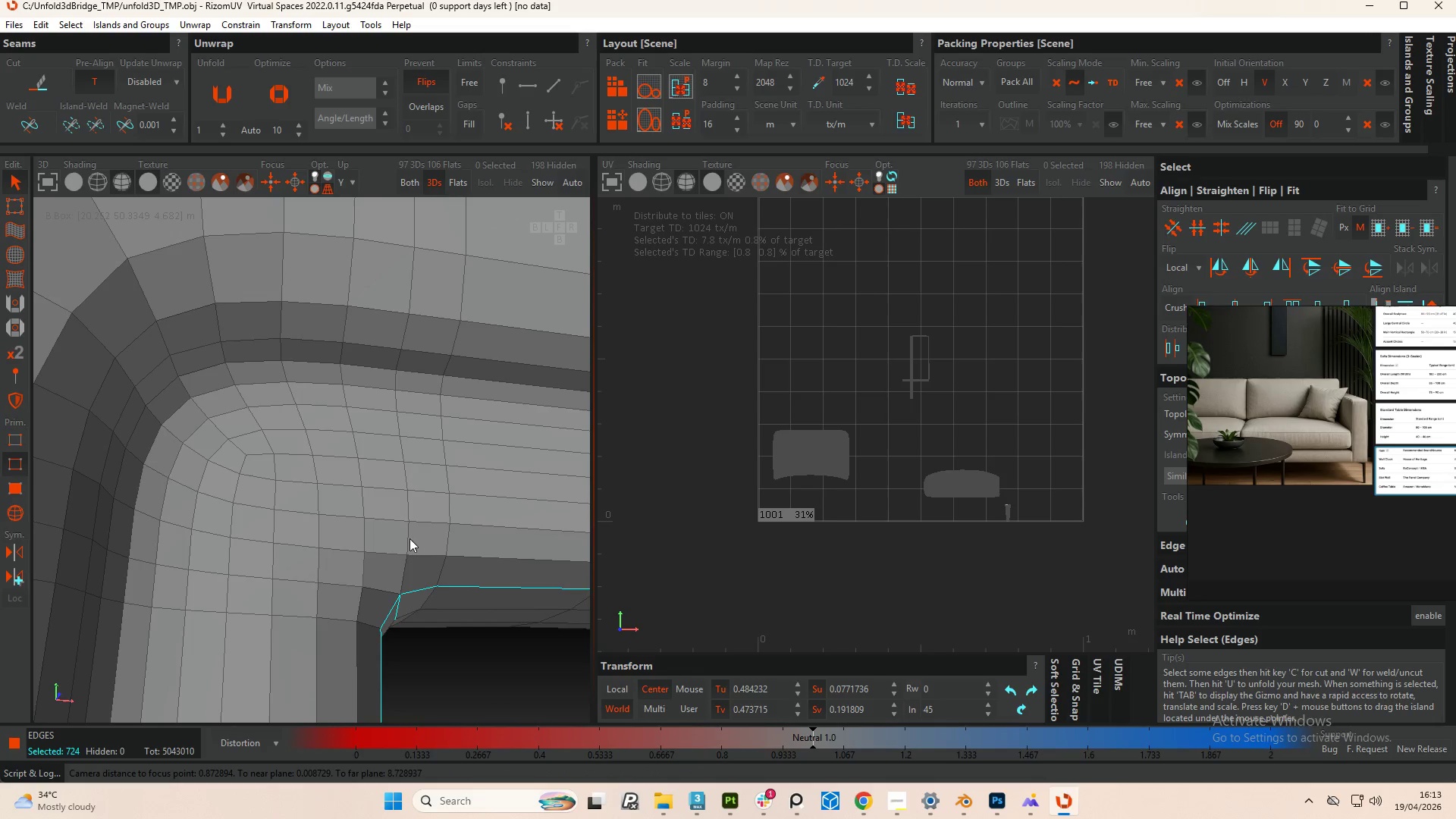 
hold_key(key=ControlLeft, duration=1.69)
double_click([406, 538])
 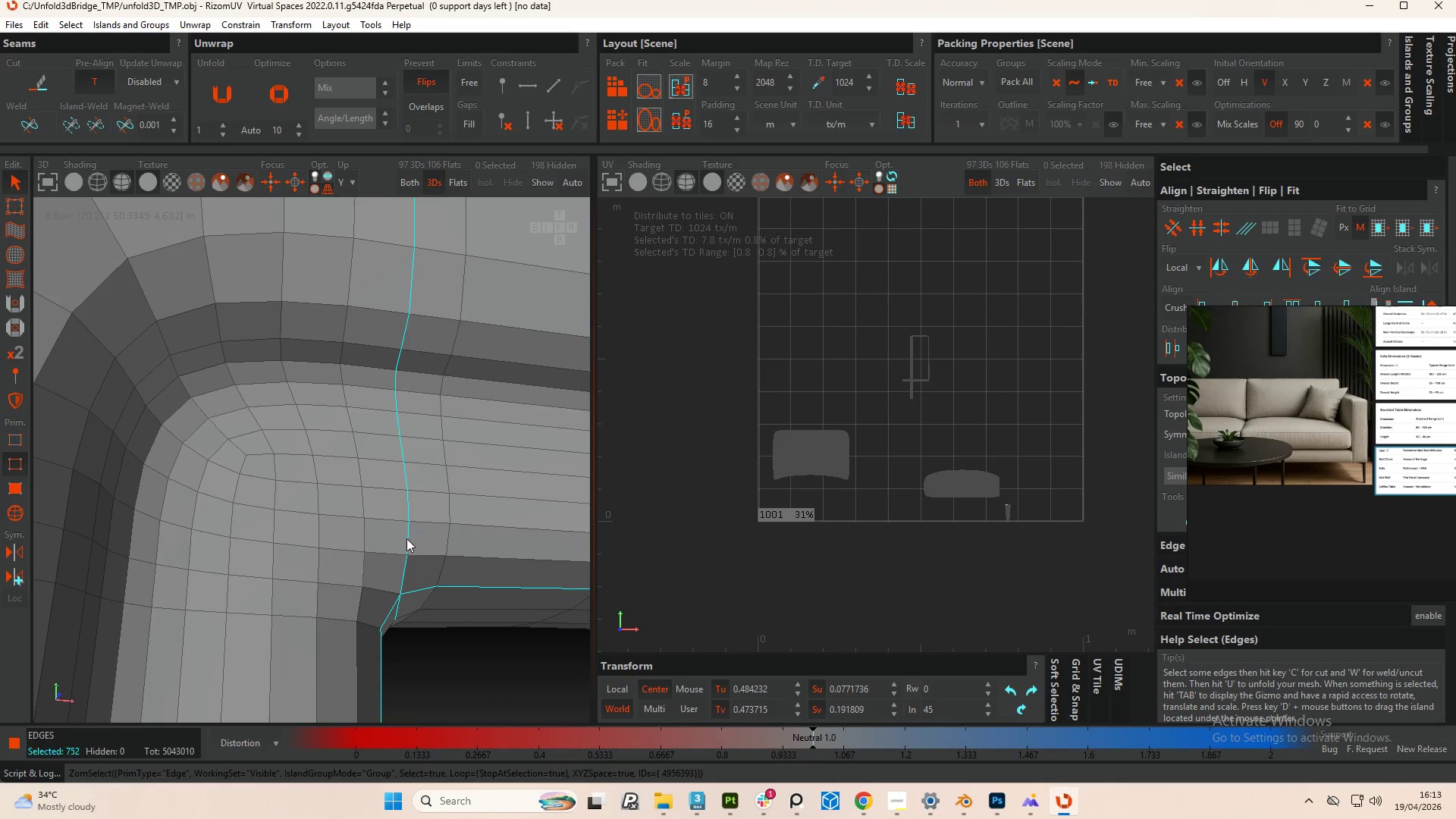 
hold_key(key=AltLeft, duration=1.3)
 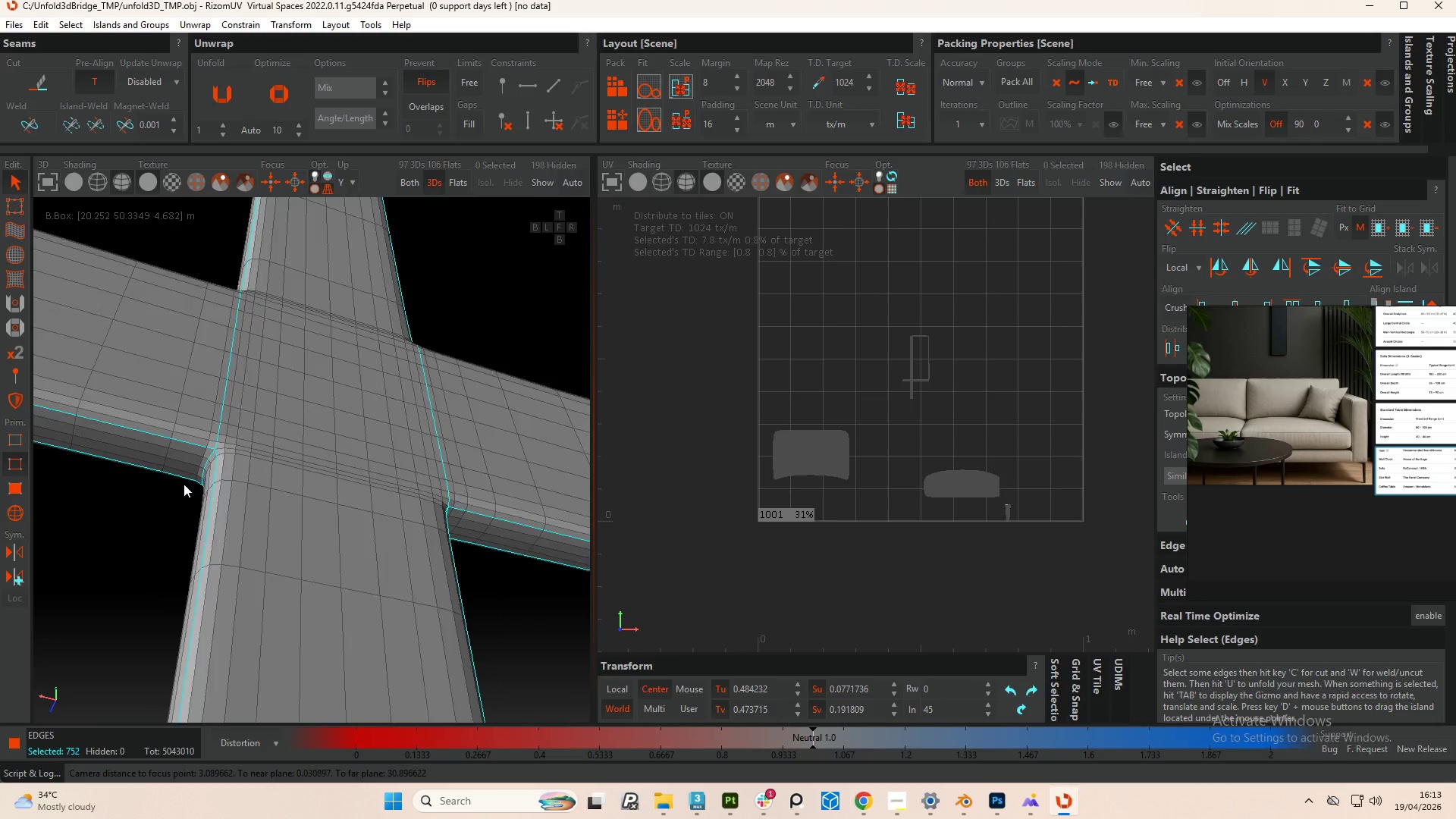 
scroll: coordinate [406, 538], scroll_direction: down, amount: 8.0
 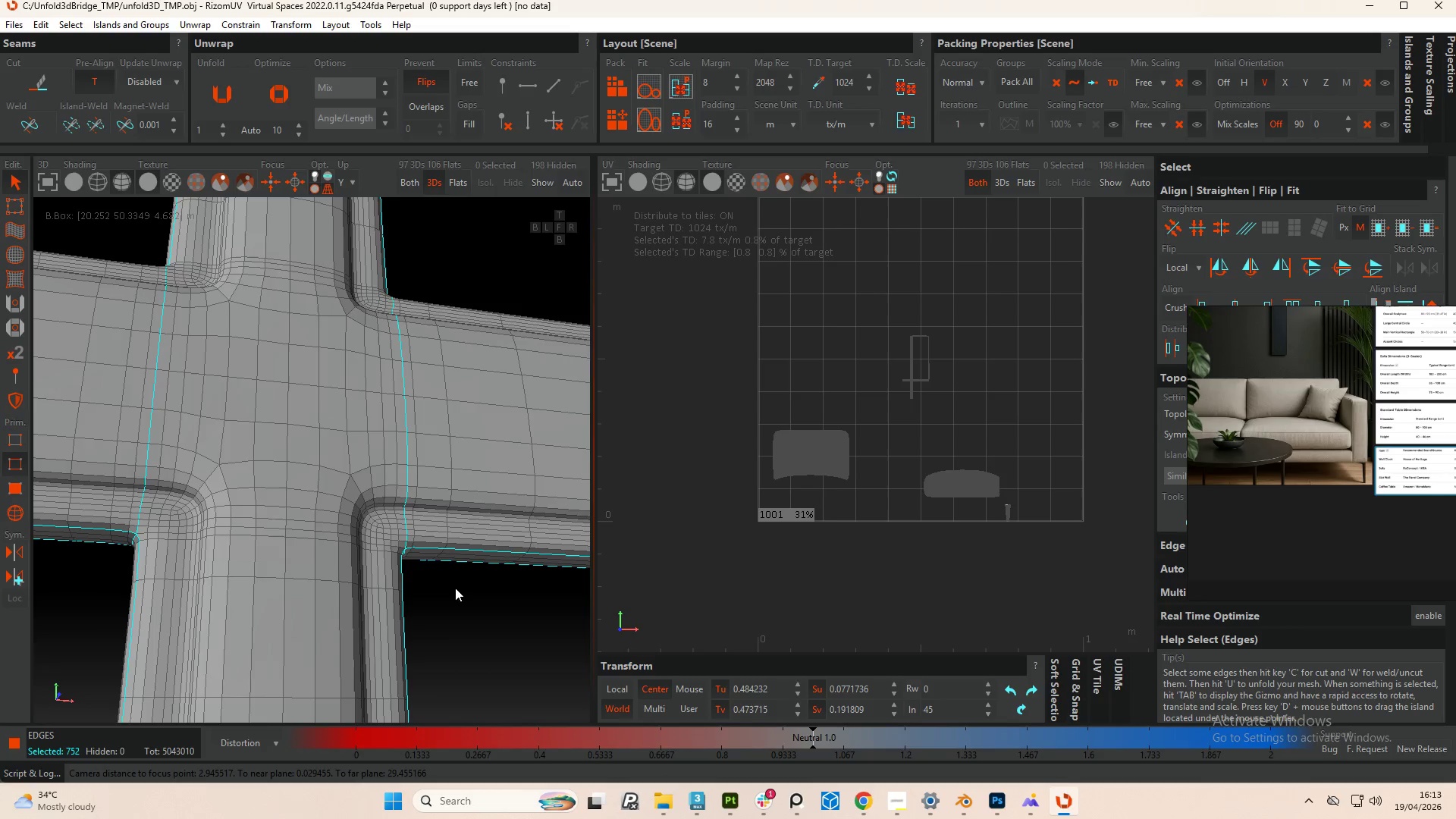 
hold_key(key=AltLeft, duration=0.73)
 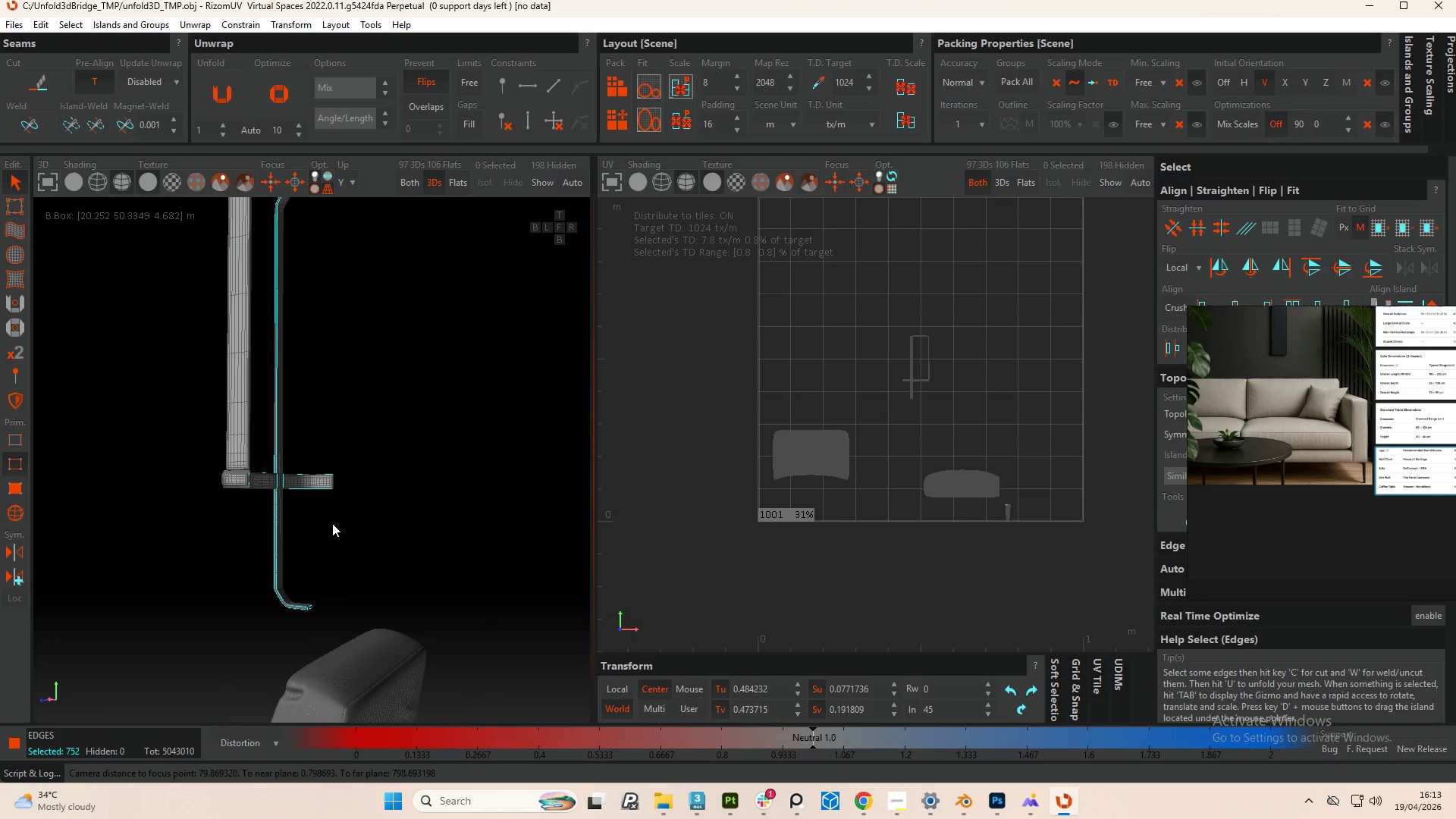 
scroll: coordinate [293, 481], scroll_direction: down, amount: 15.0
 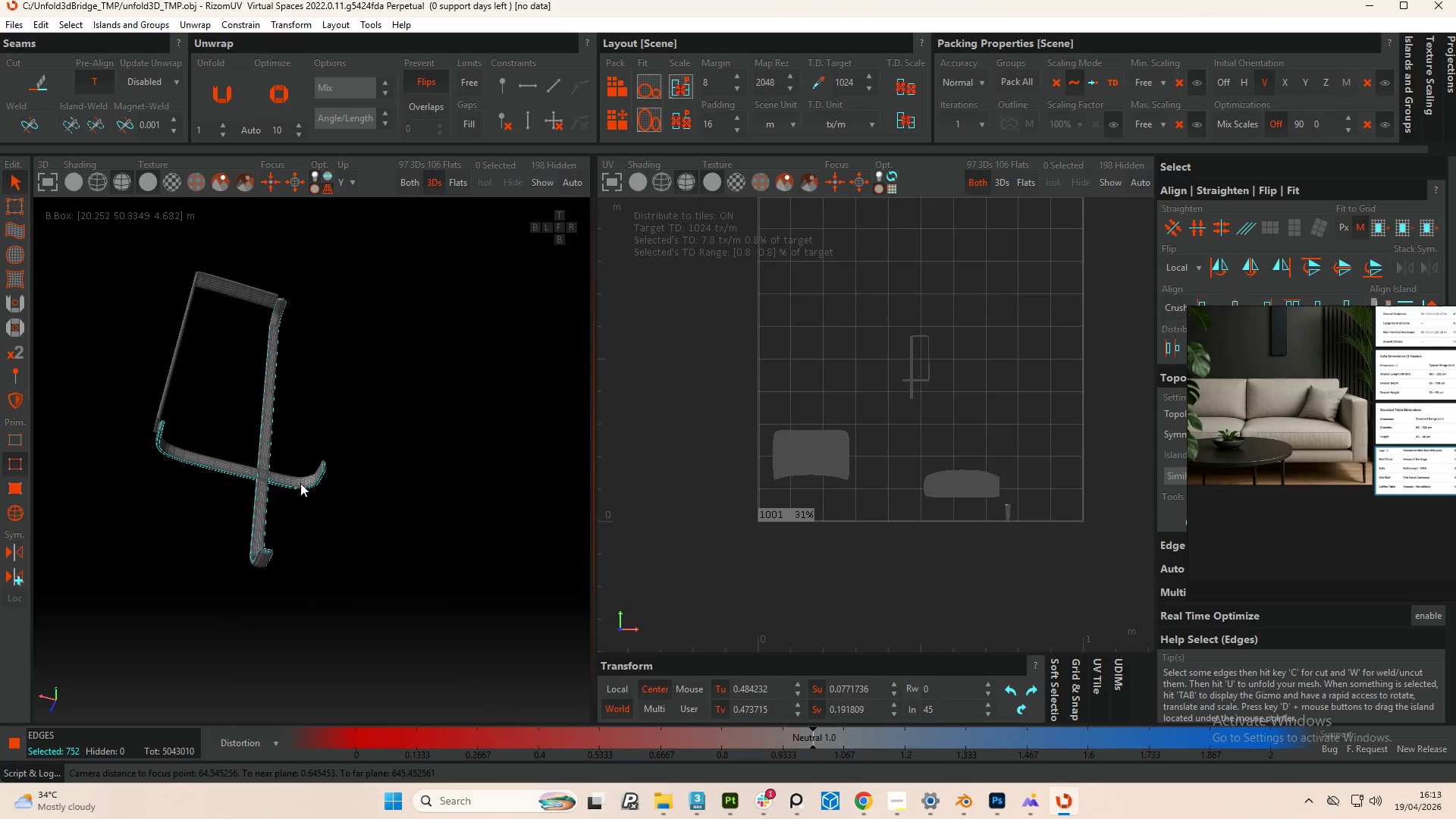 
key(C)
 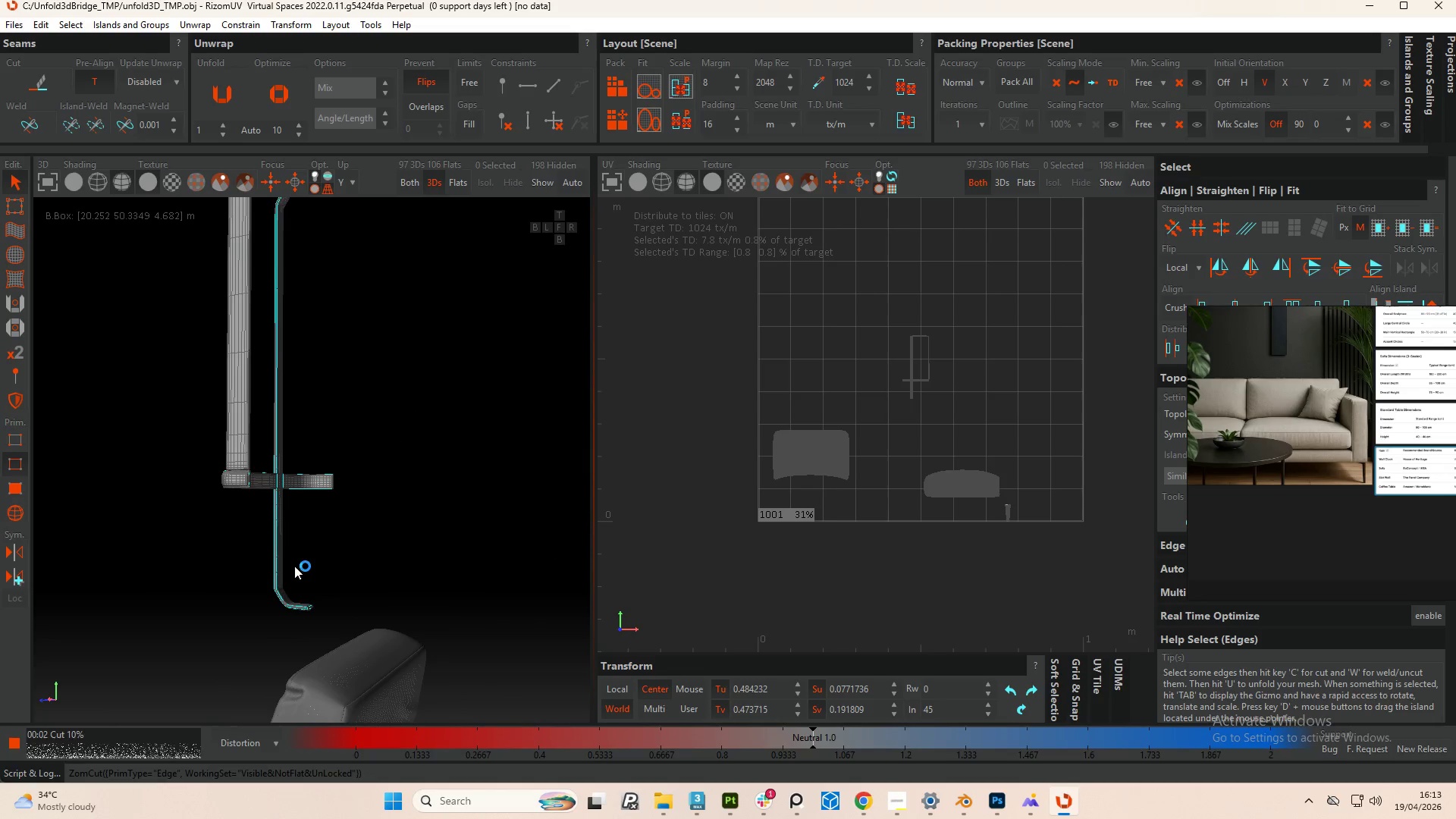 
scroll: coordinate [270, 544], scroll_direction: down, amount: 20.0
 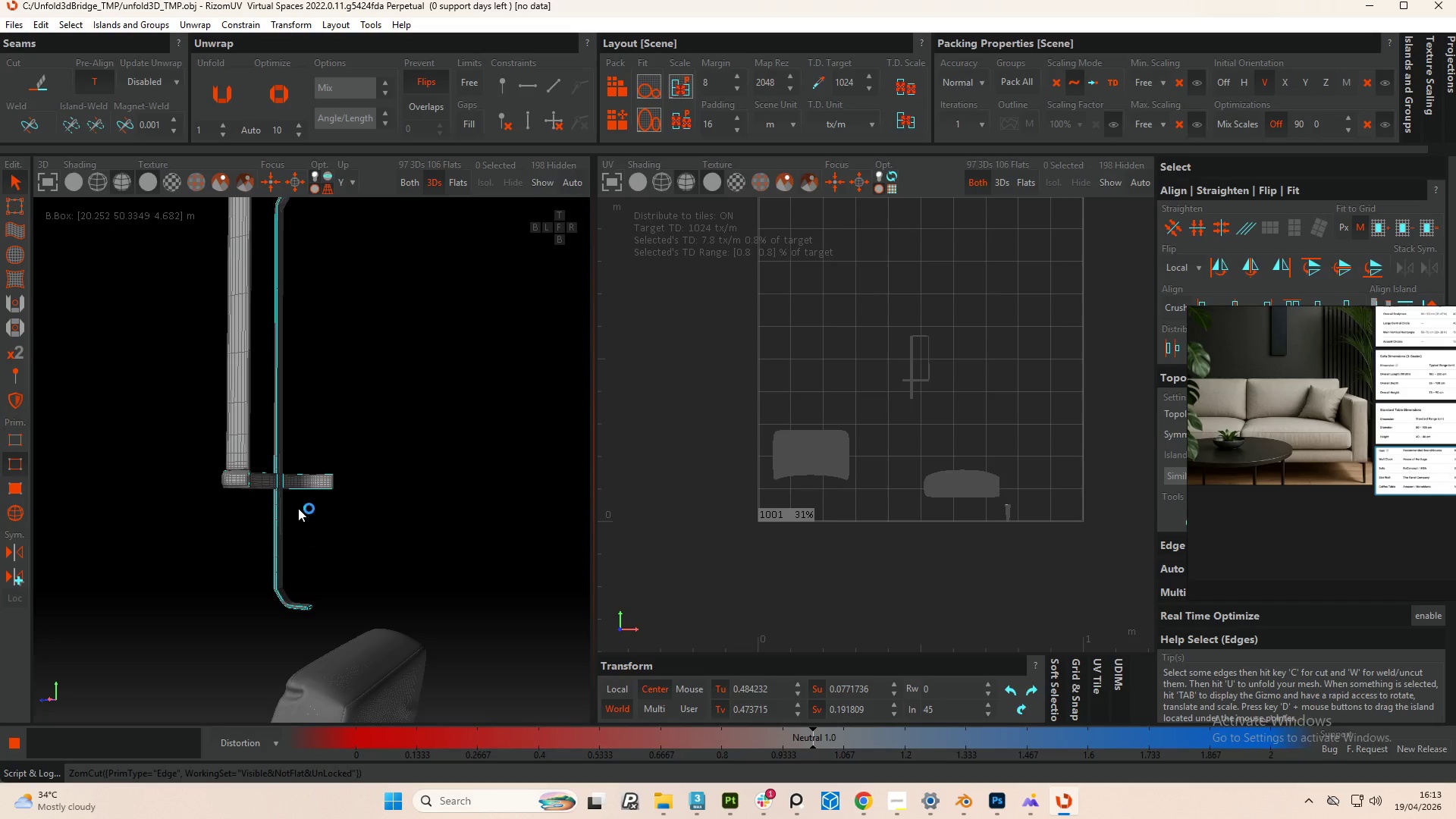 
hold_key(key=AltLeft, duration=1.17)
scroll: coordinate [290, 475], scroll_direction: down, amount: 1.0
 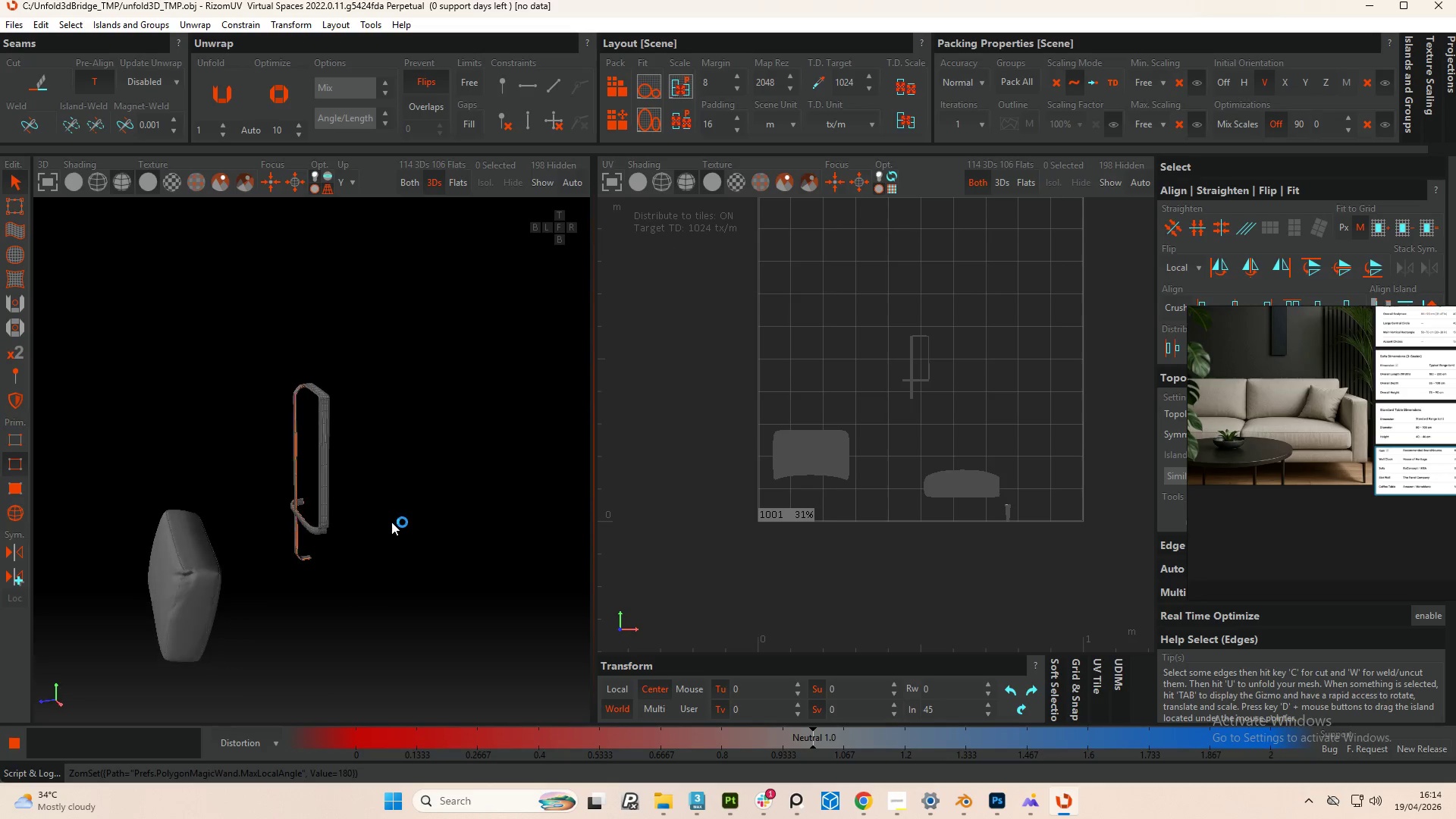 
hold_key(key=AltLeft, duration=0.98)
 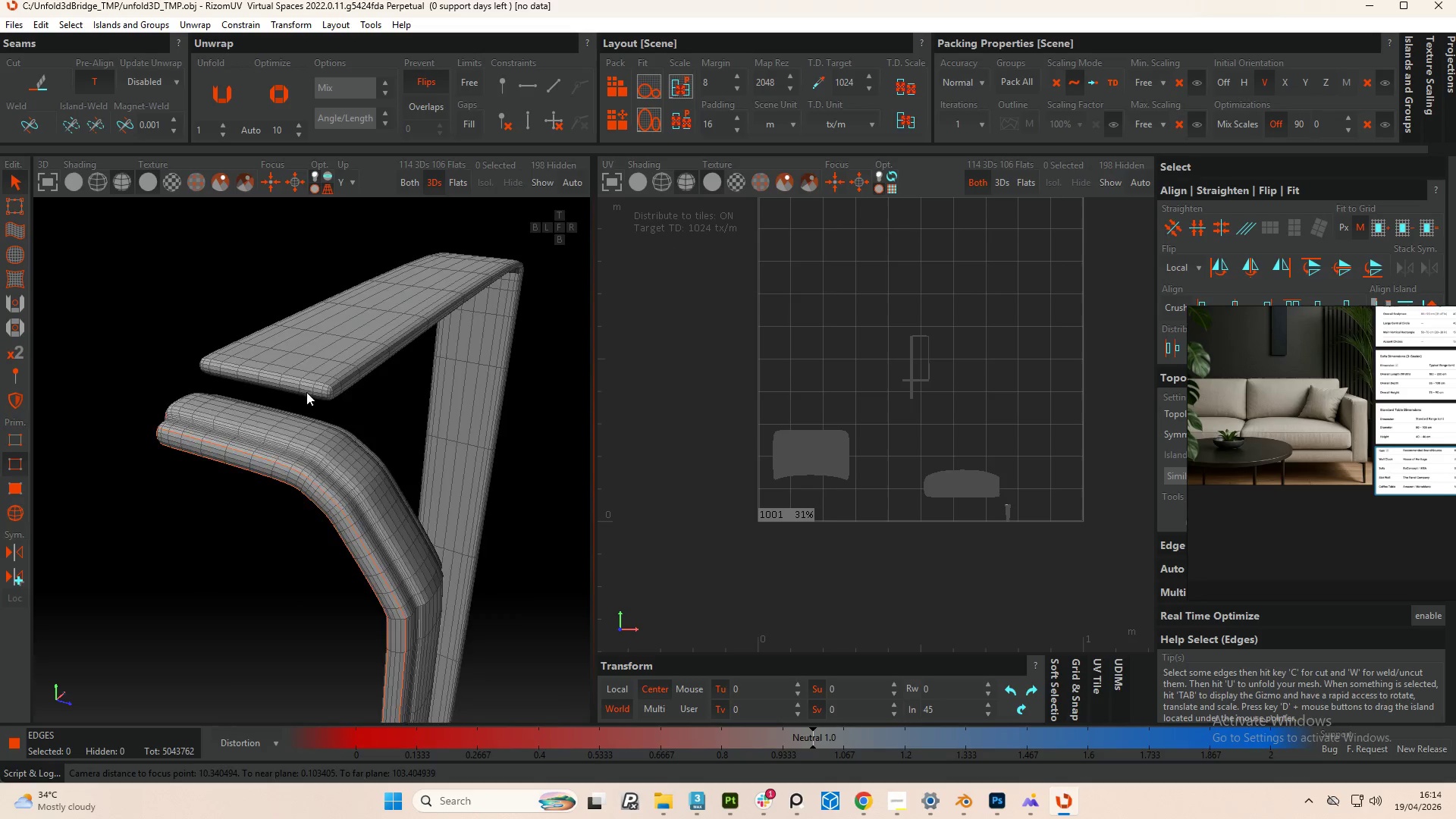 
scroll: coordinate [346, 388], scroll_direction: up, amount: 18.0
 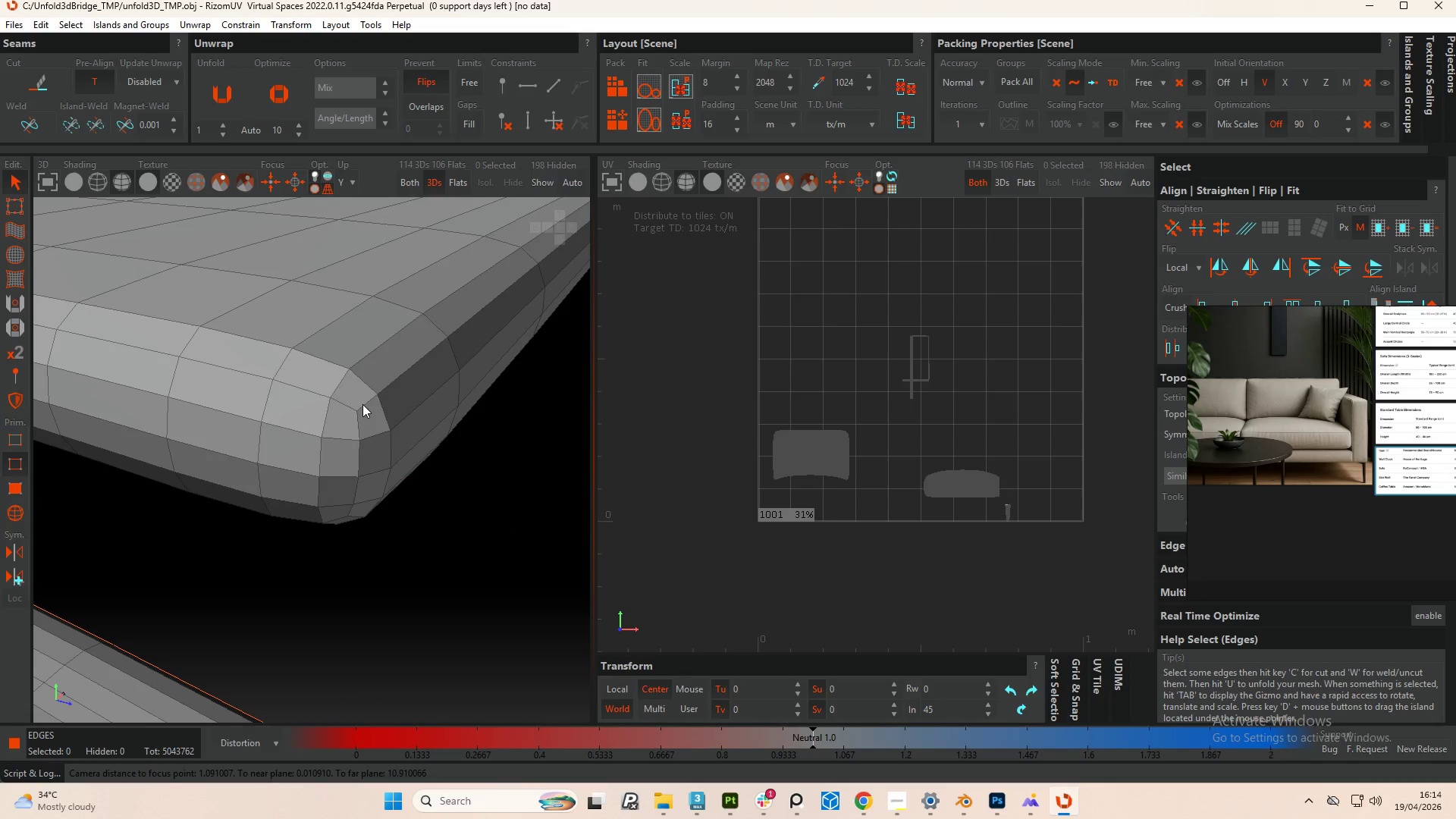 
hold_key(key=ControlLeft, duration=1.5)
double_click([366, 406])
 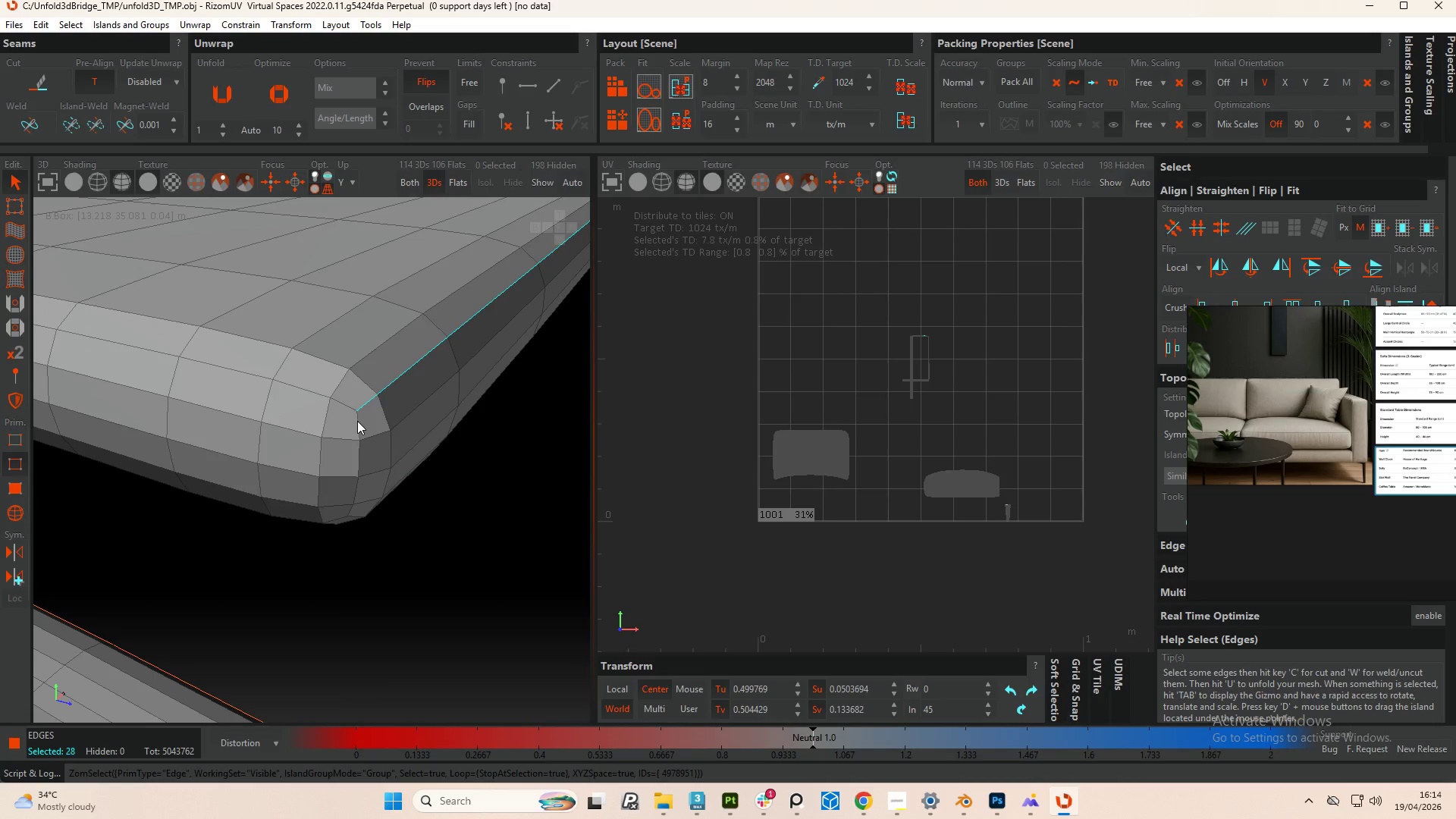 
hold_key(key=ControlLeft, duration=6.83)
double_click([357, 421])
 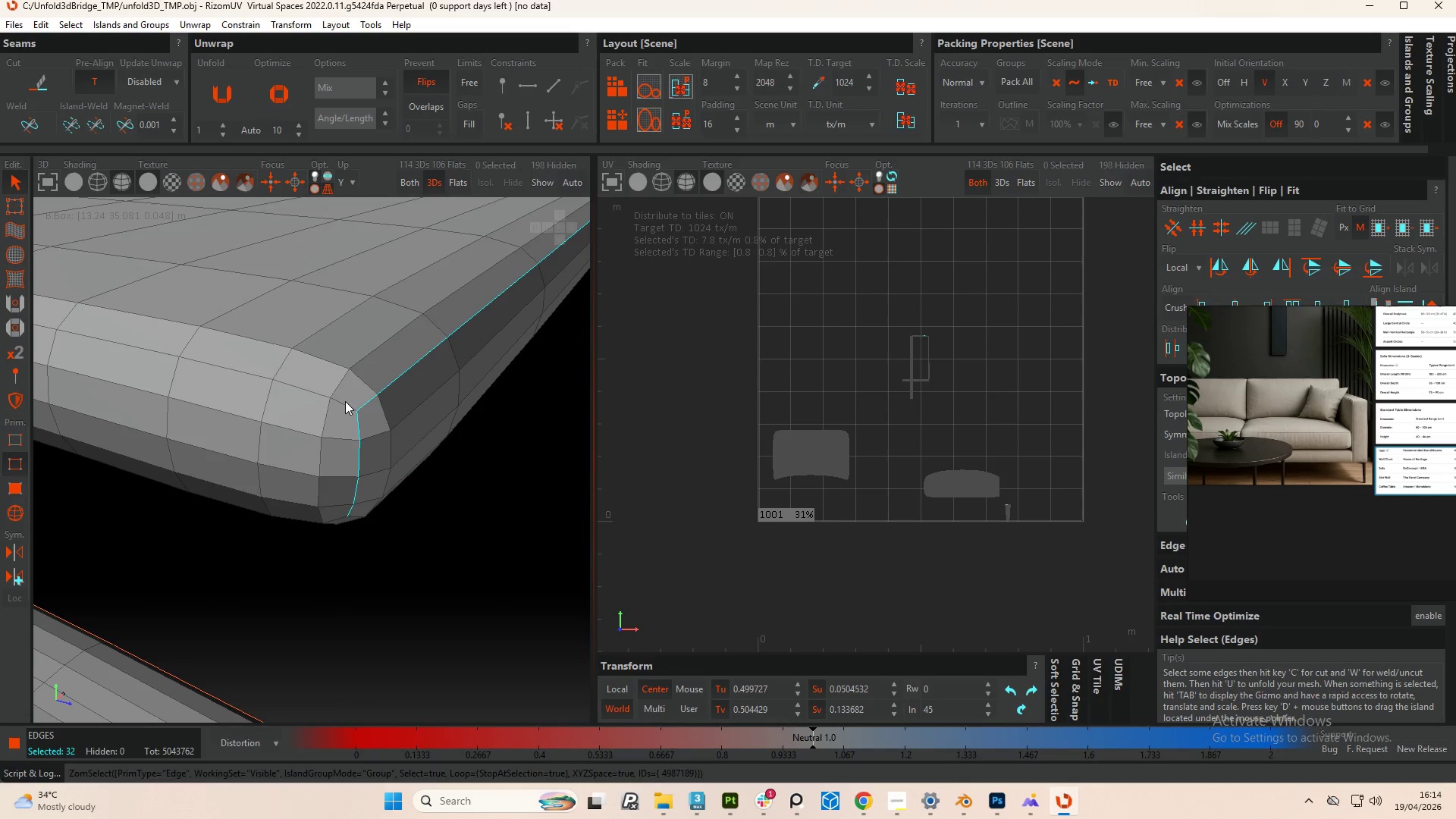 
double_click([345, 401])
 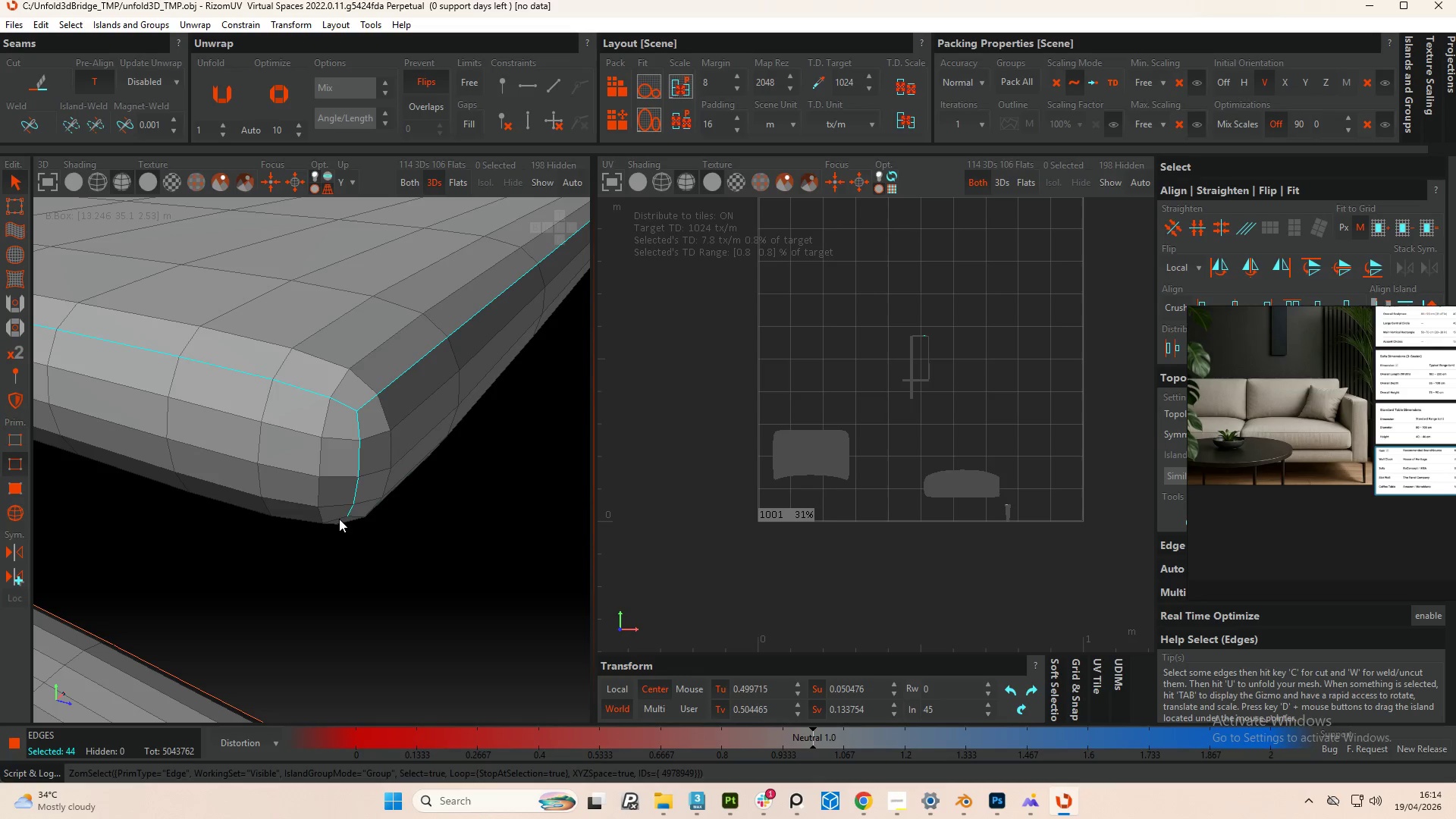 
double_click([339, 519])
 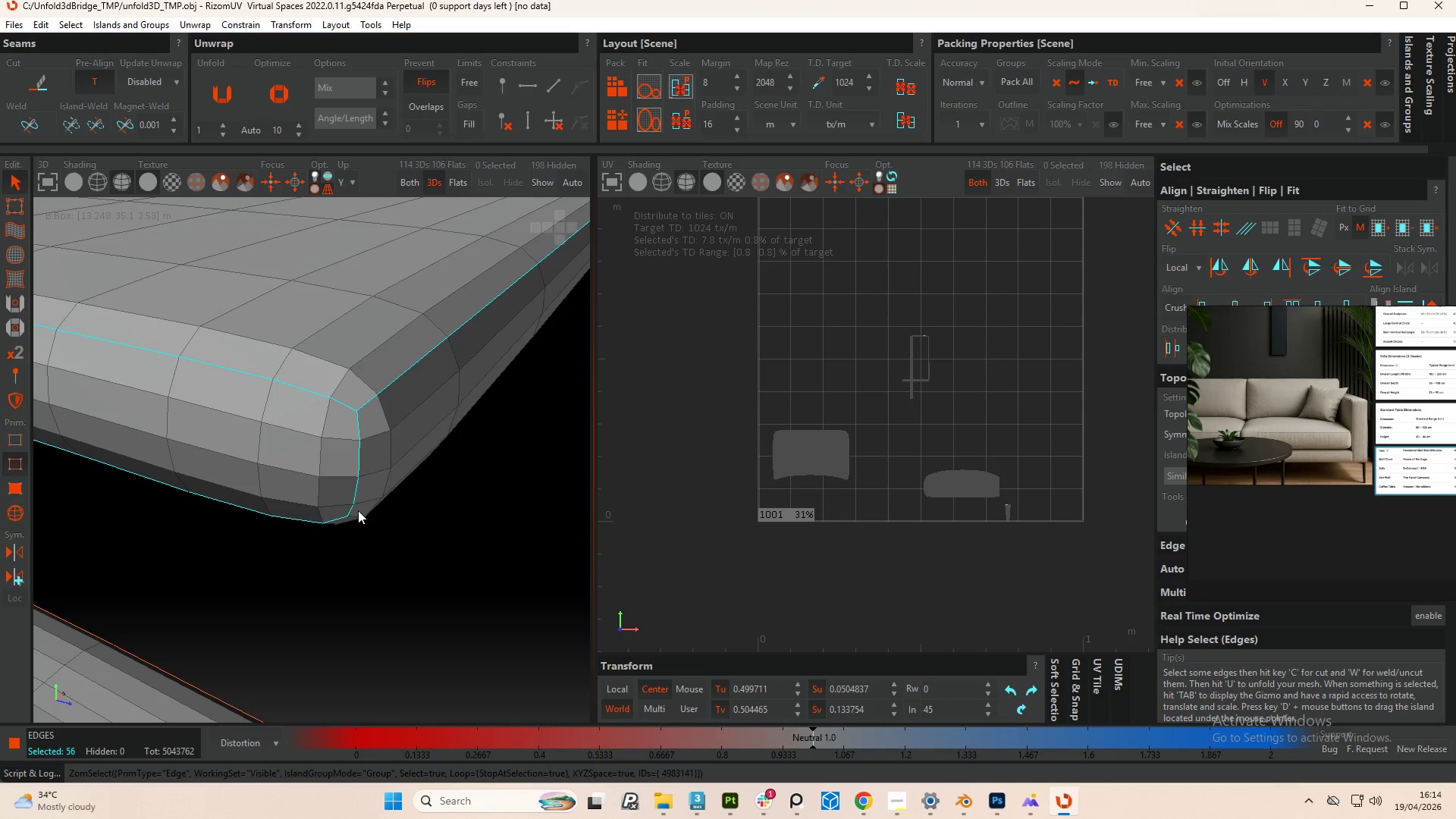 
double_click([358, 510])
 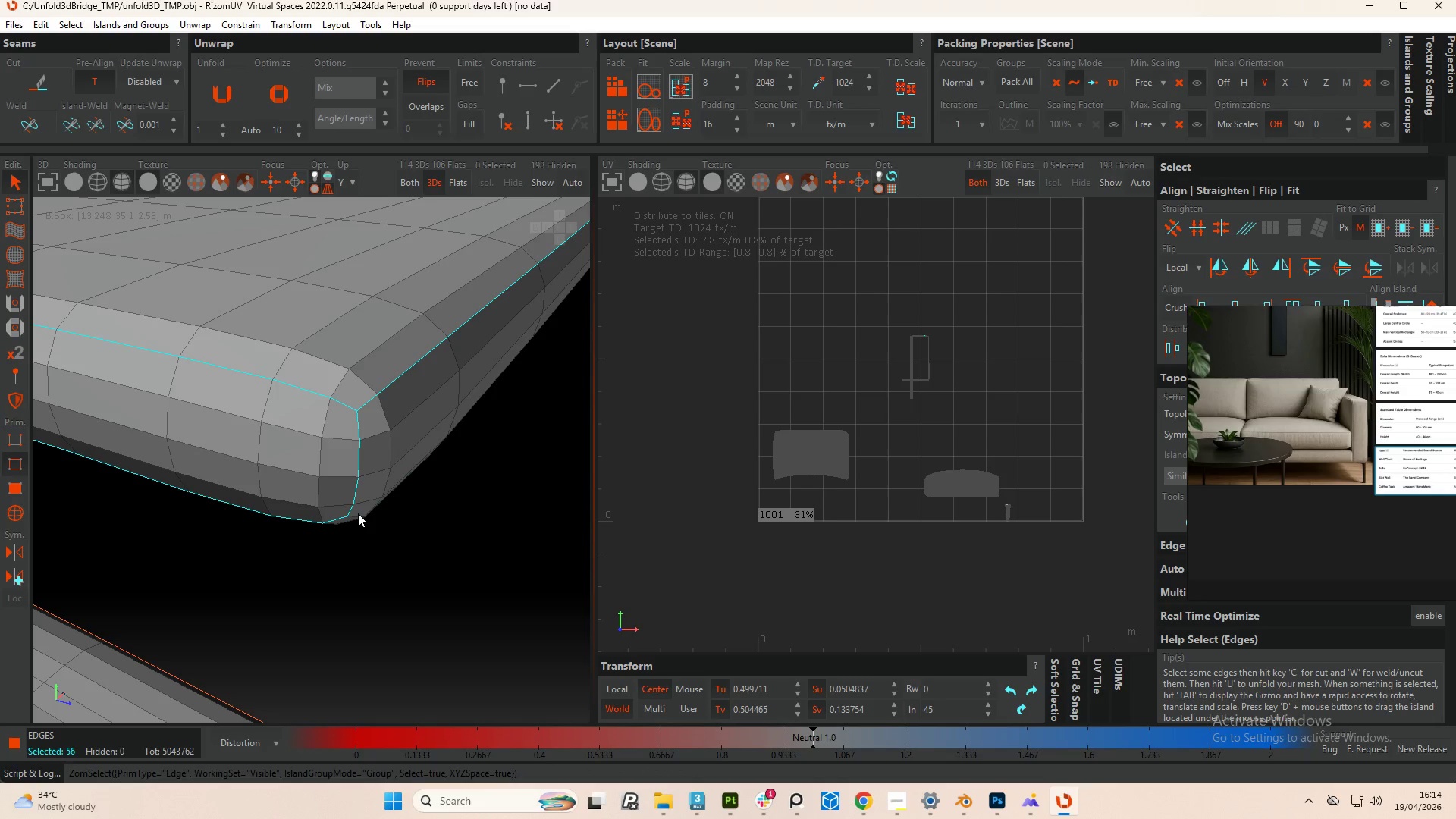 
double_click([358, 513])
 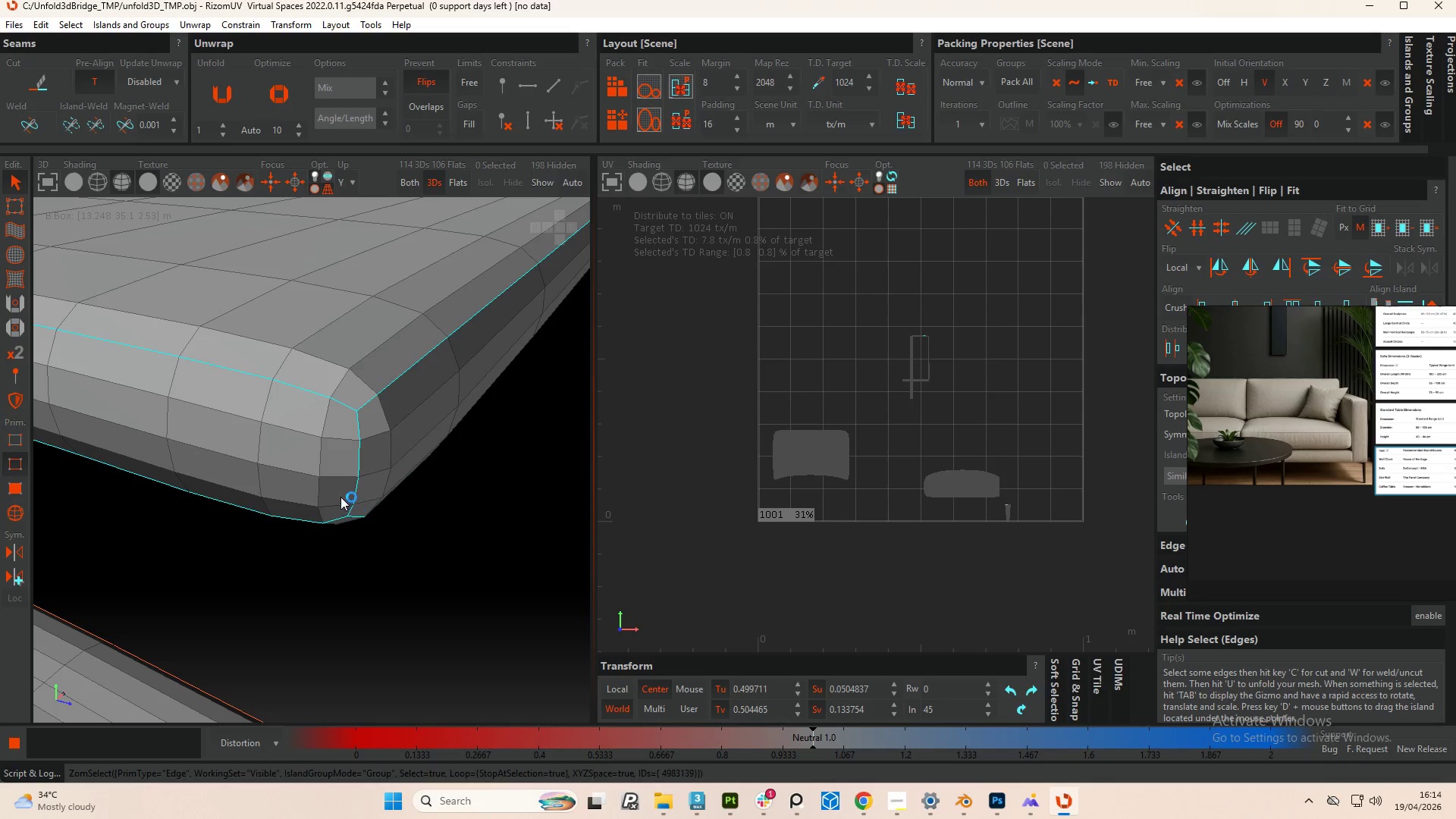 
hold_key(key=AltLeft, duration=0.75)
 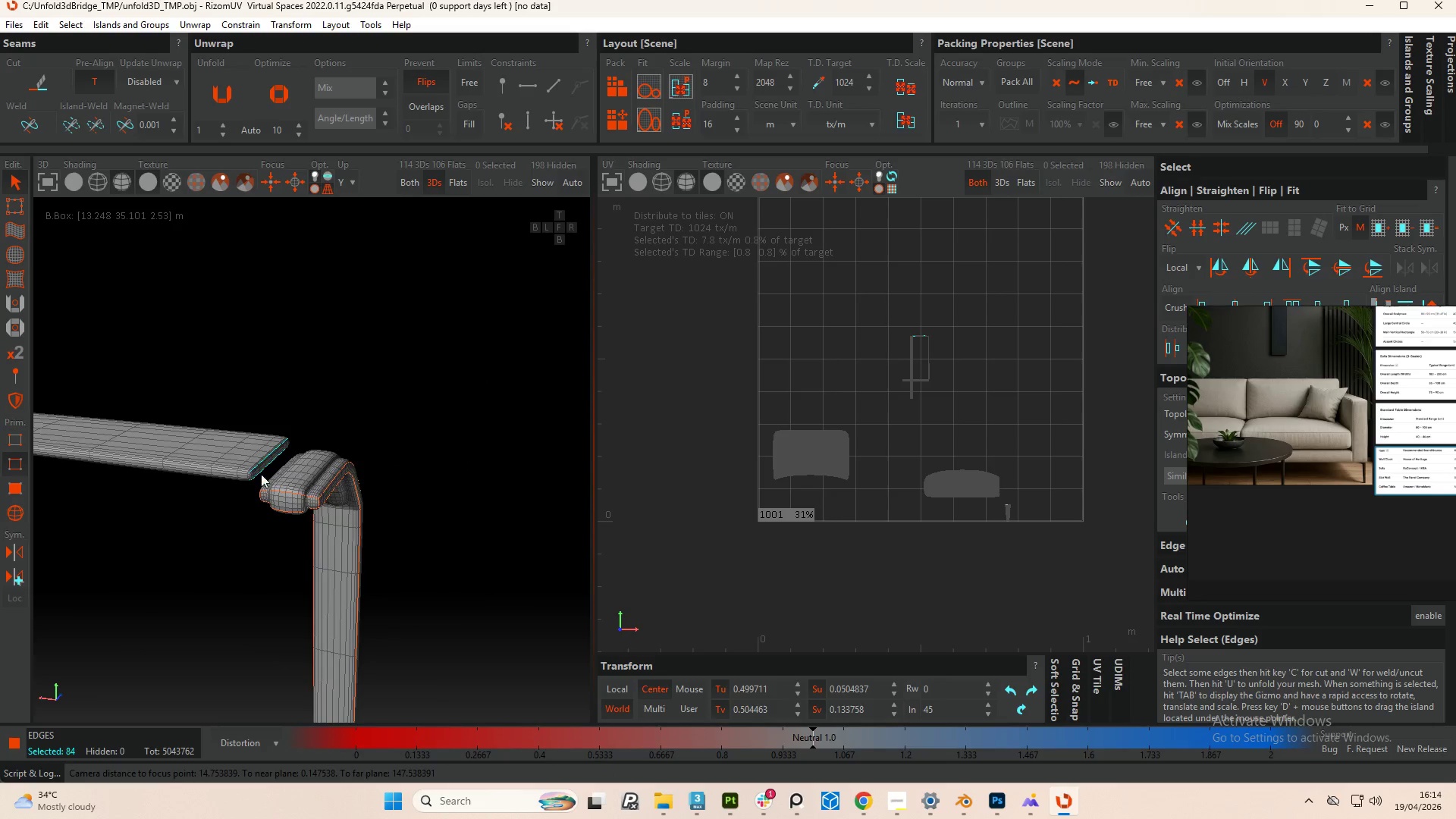 
scroll: coordinate [338, 490], scroll_direction: down, amount: 14.0
 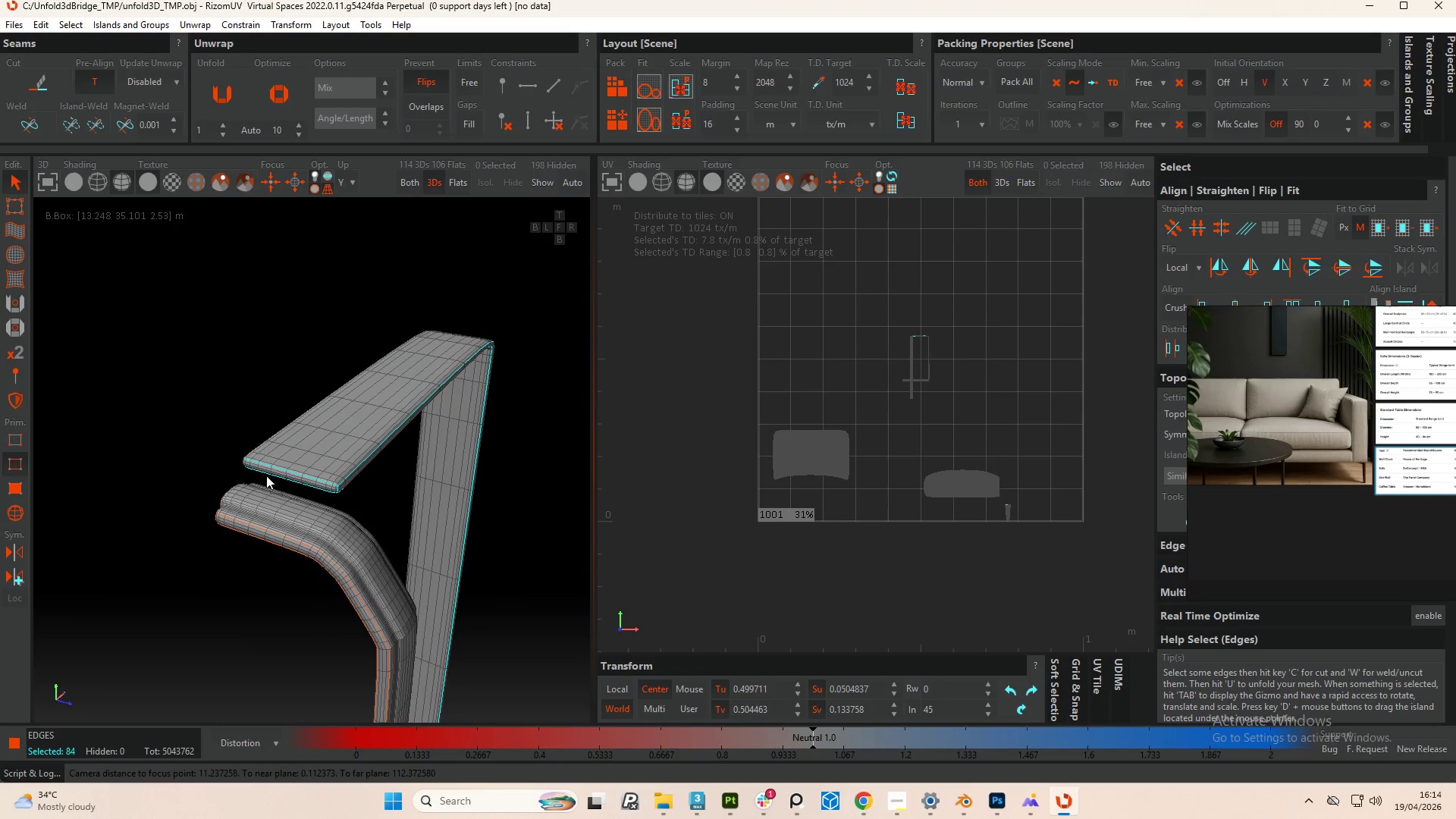 
hold_key(key=ControlLeft, duration=3.28)
 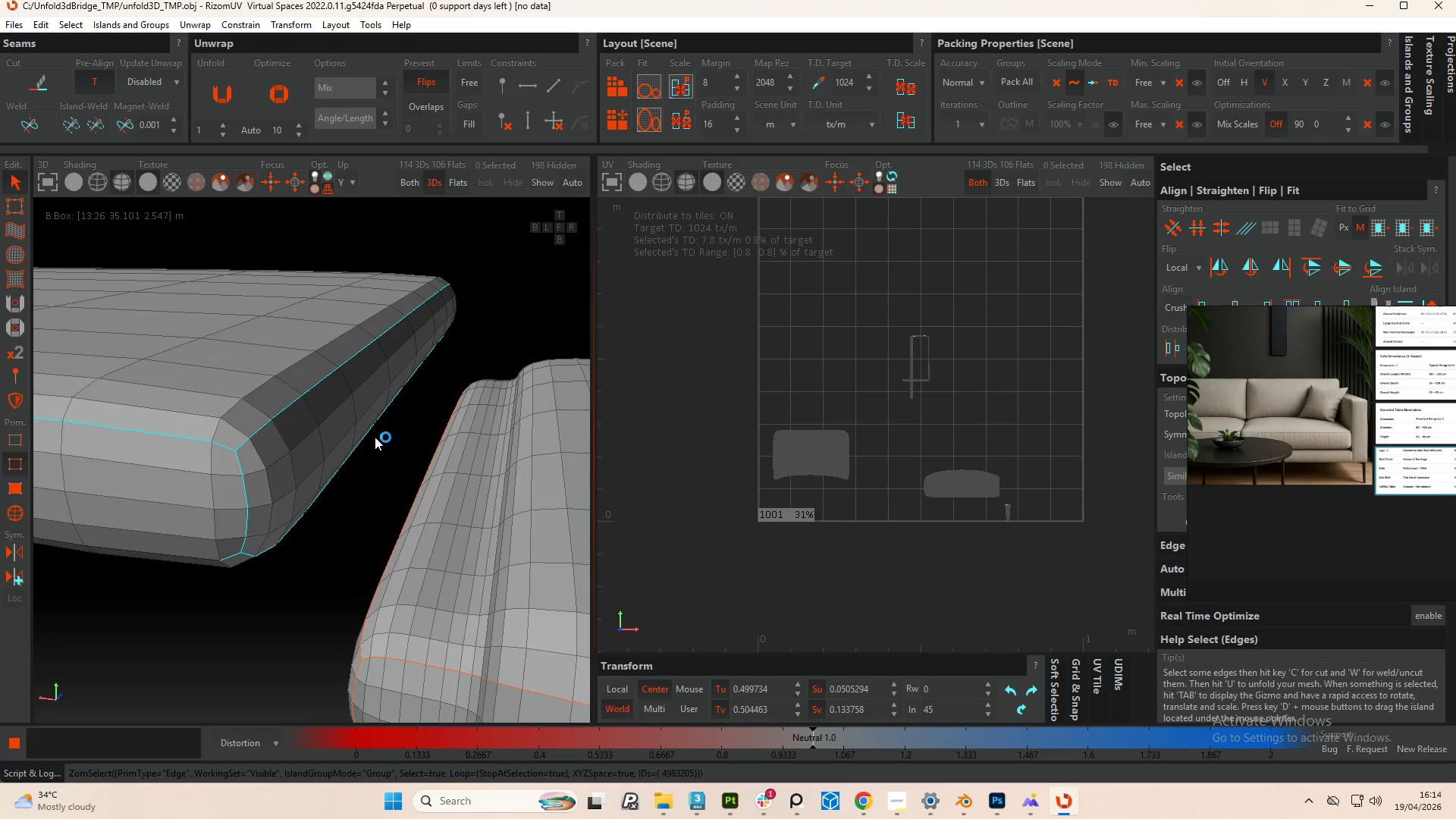 
scroll: coordinate [249, 474], scroll_direction: up, amount: 11.0
 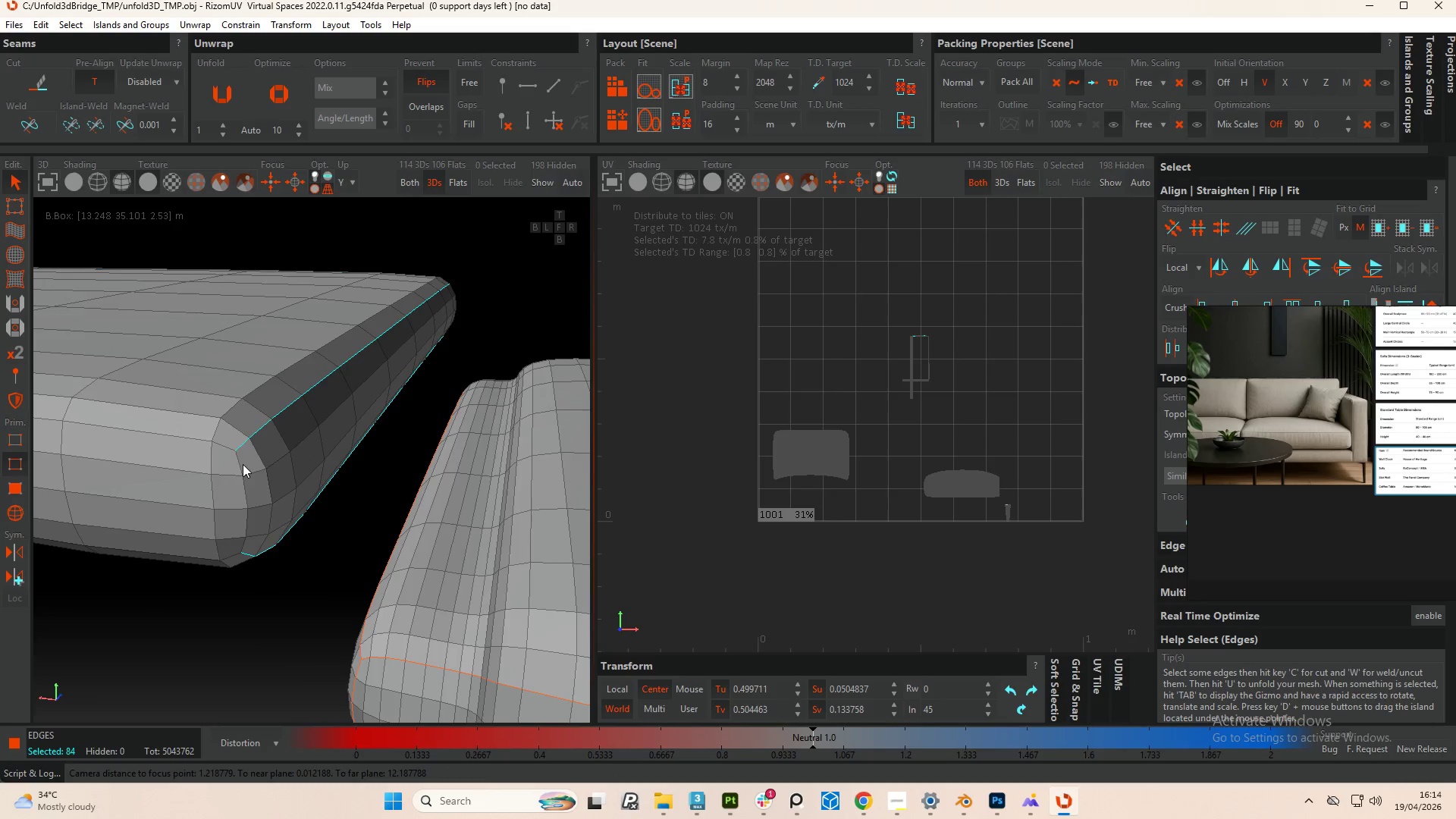 
double_click([240, 464])
 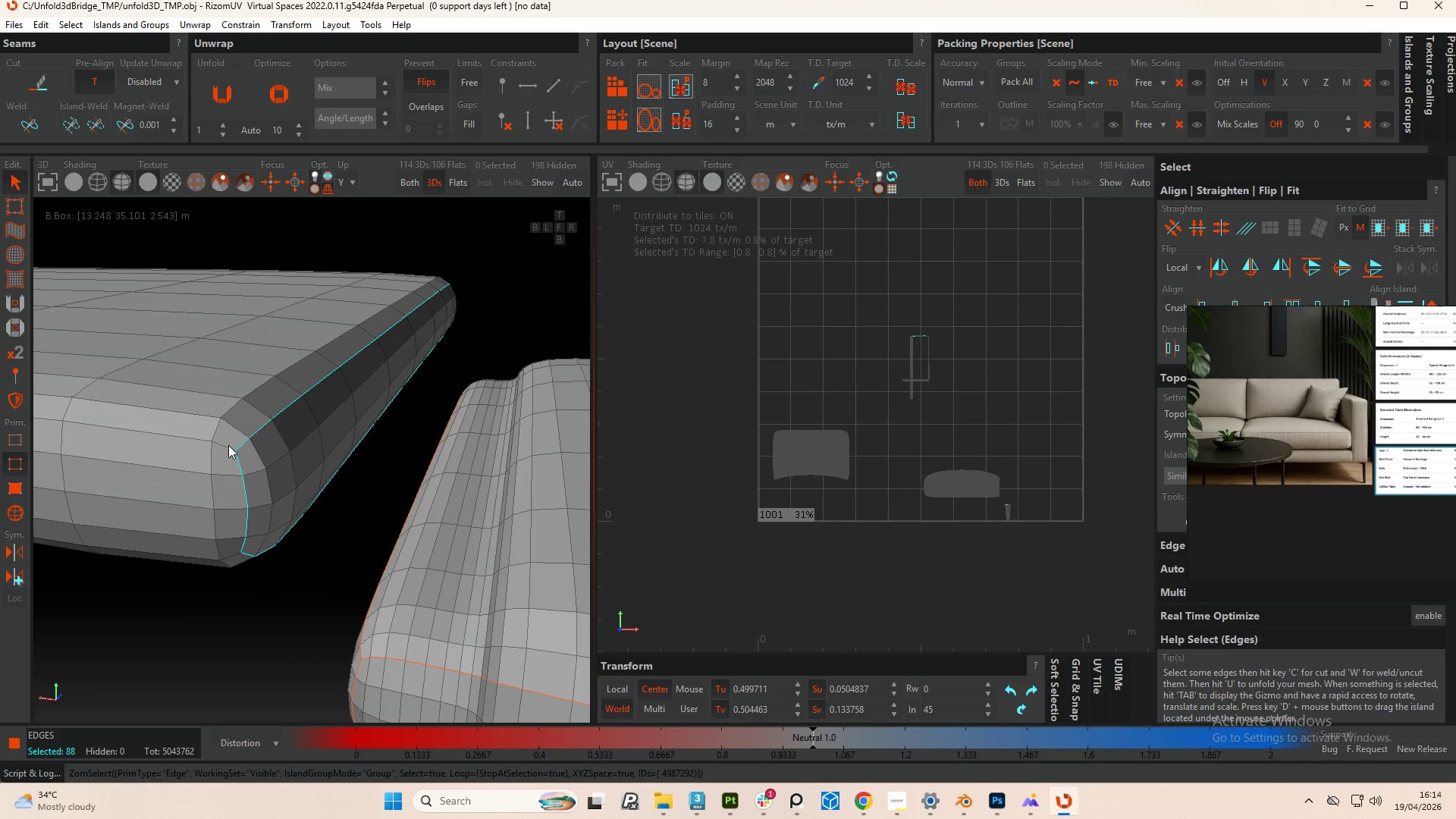 
double_click([228, 445])
 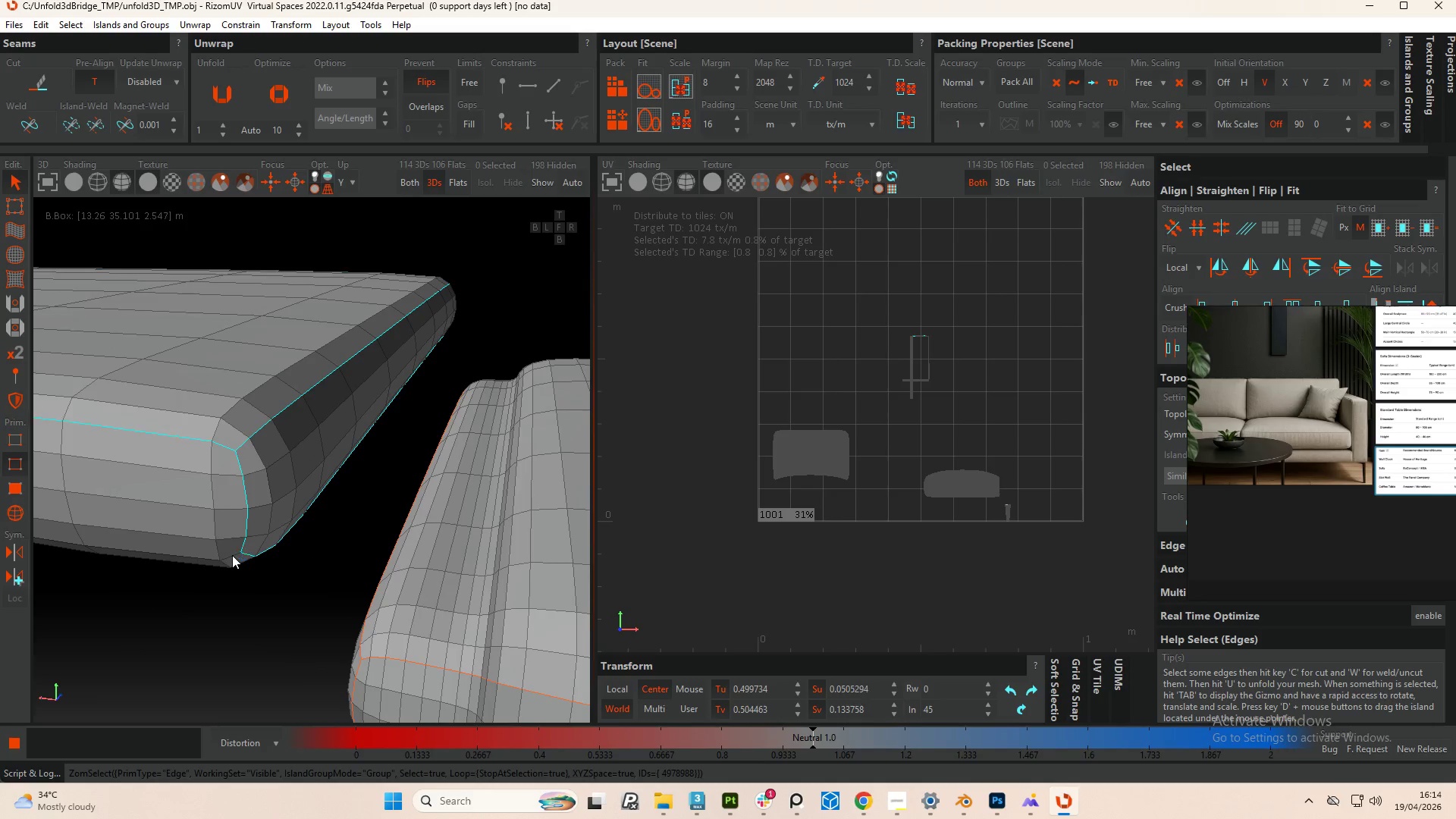 
double_click([232, 555])
 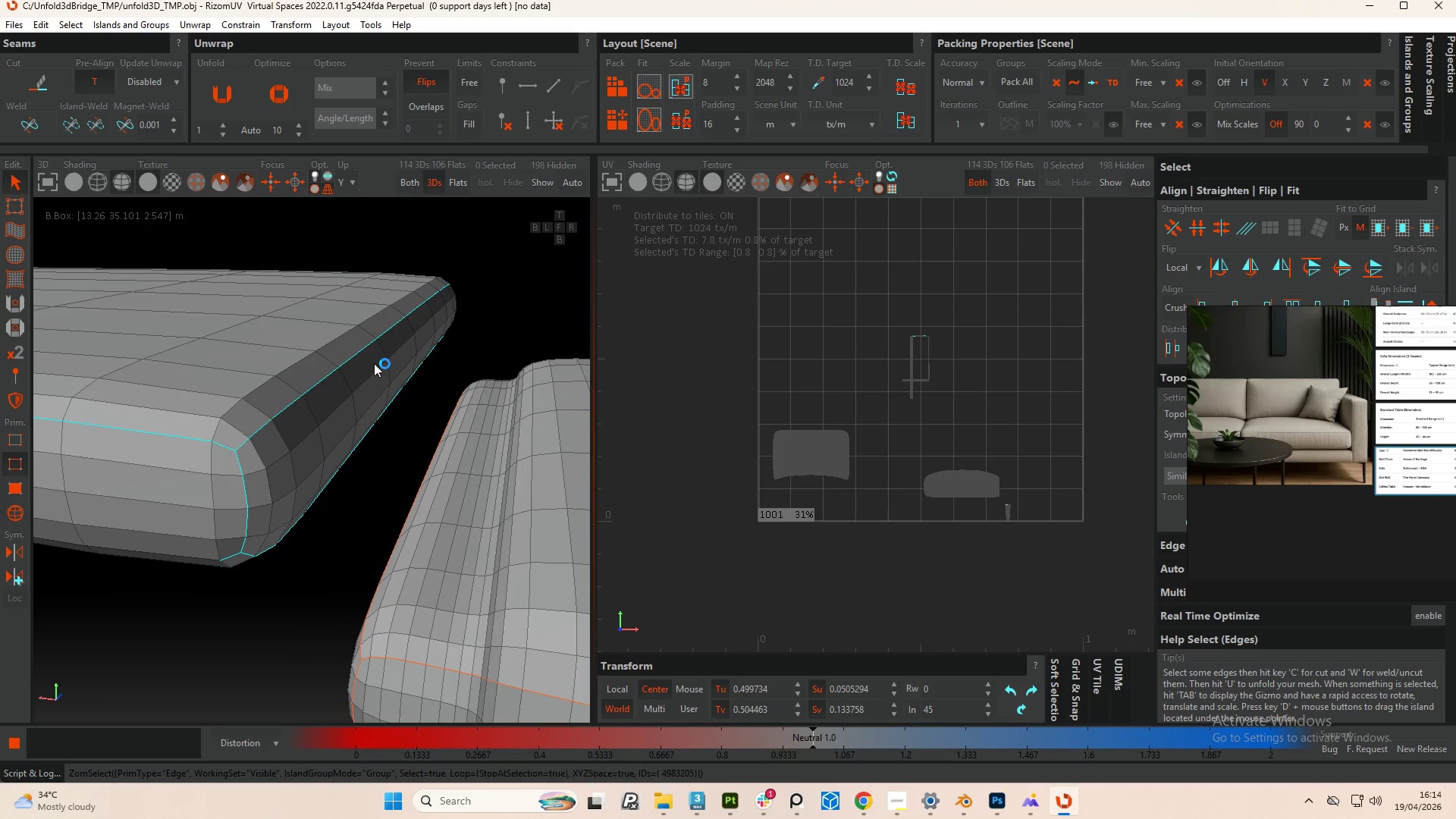 
scroll: coordinate [297, 446], scroll_direction: down, amount: 28.0
 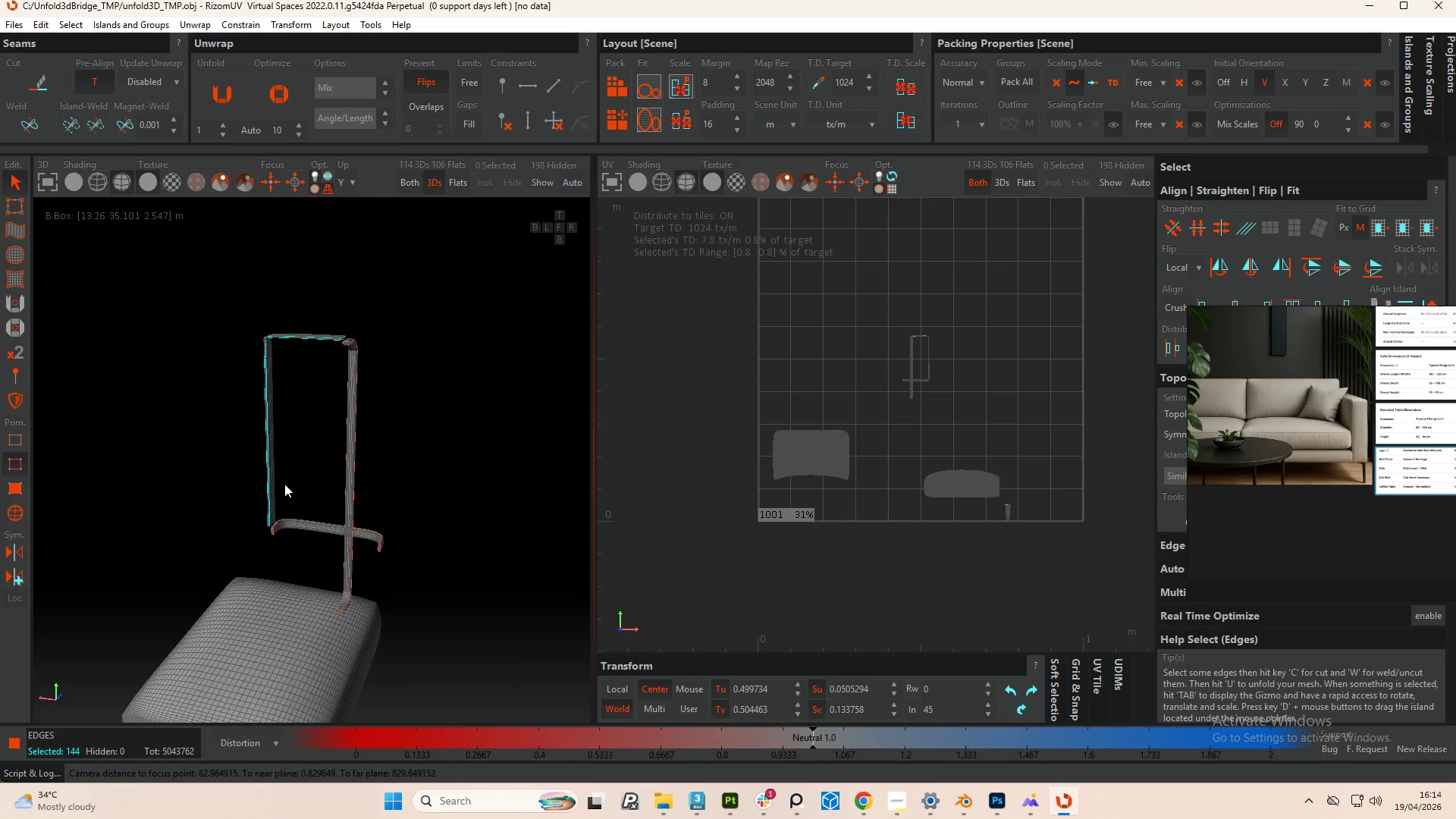 
hold_key(key=AltLeft, duration=0.59)
 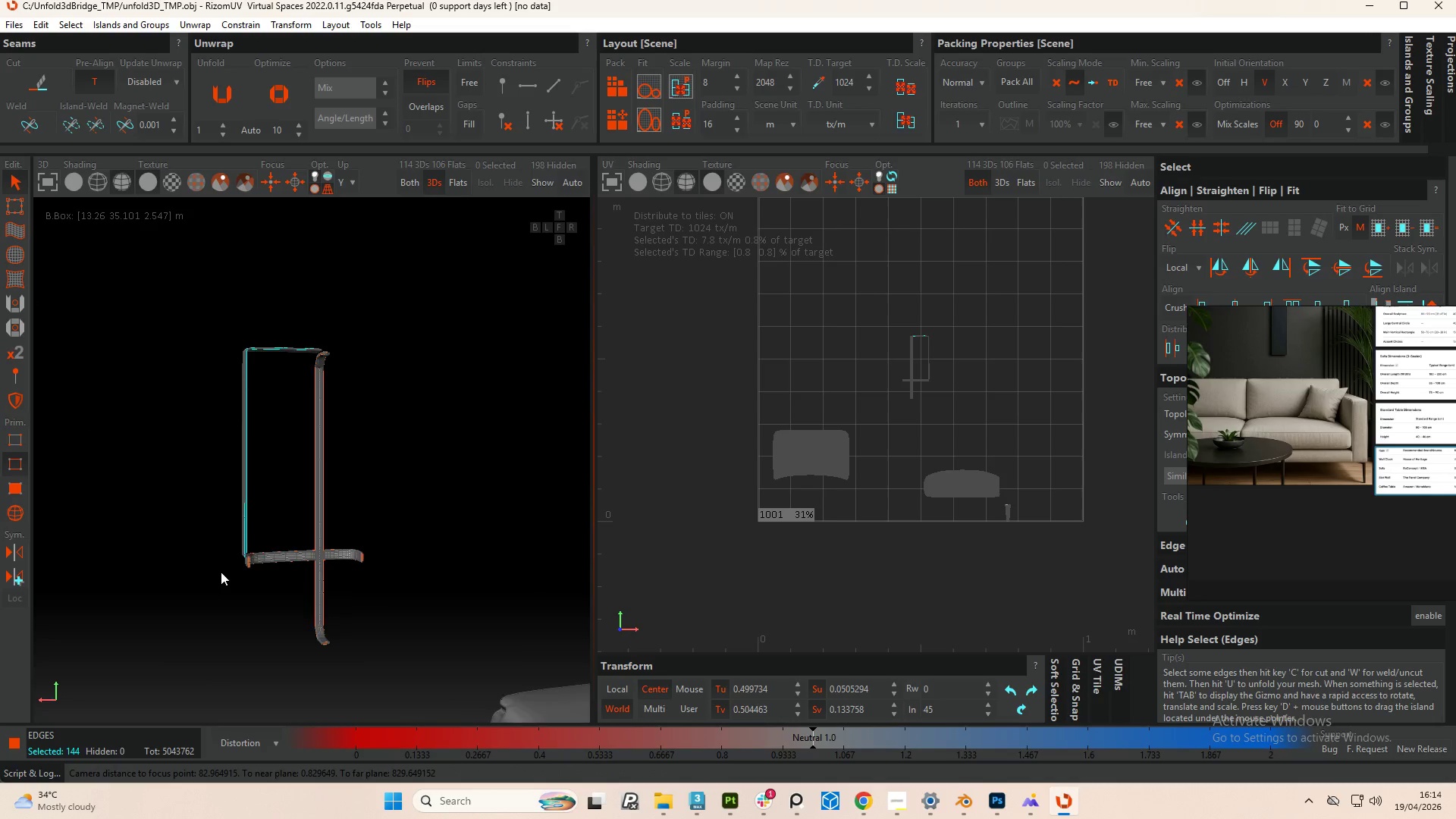 
hold_key(key=AltLeft, duration=0.53)
 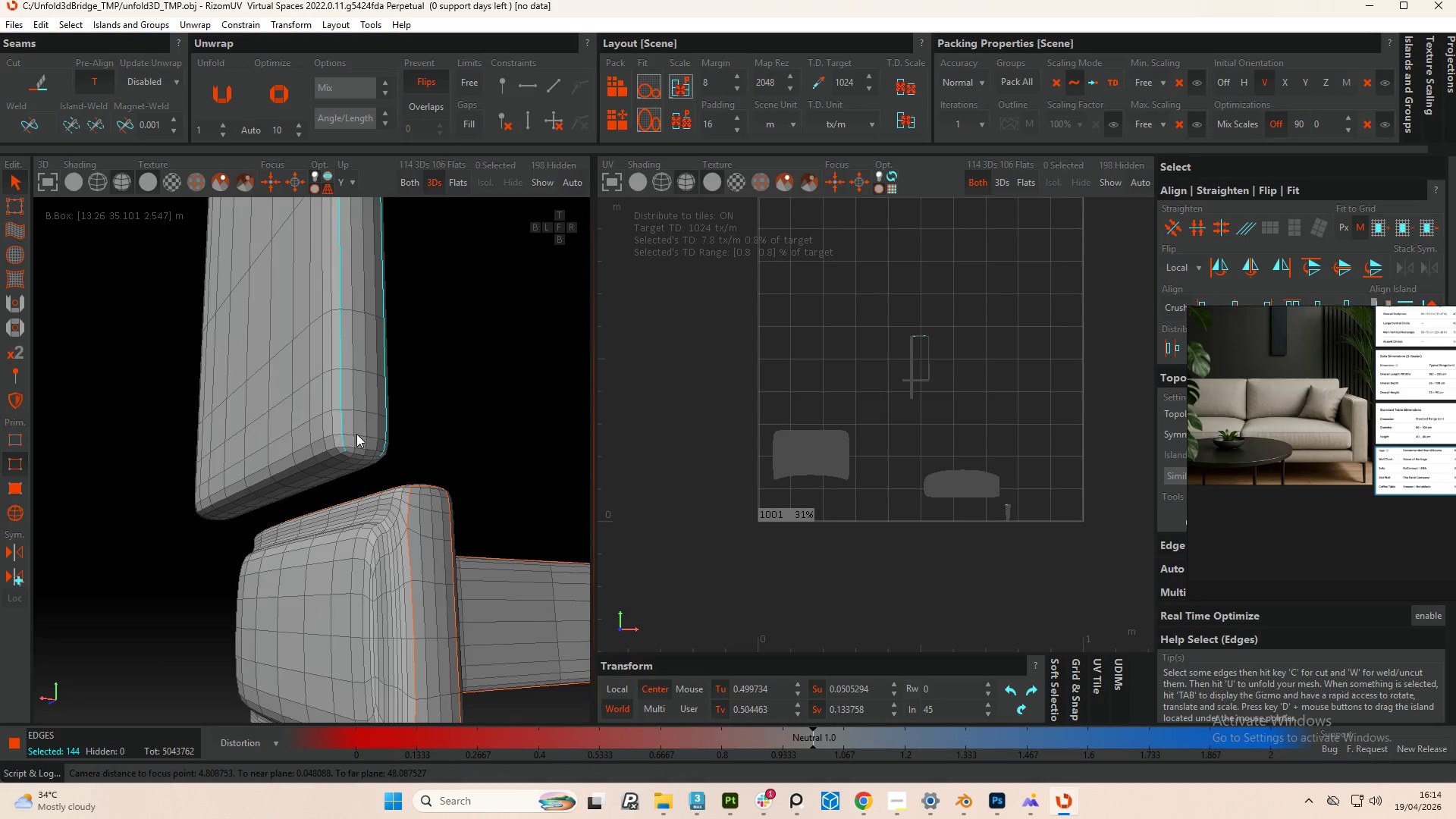 
scroll: coordinate [330, 486], scroll_direction: up, amount: 17.0
 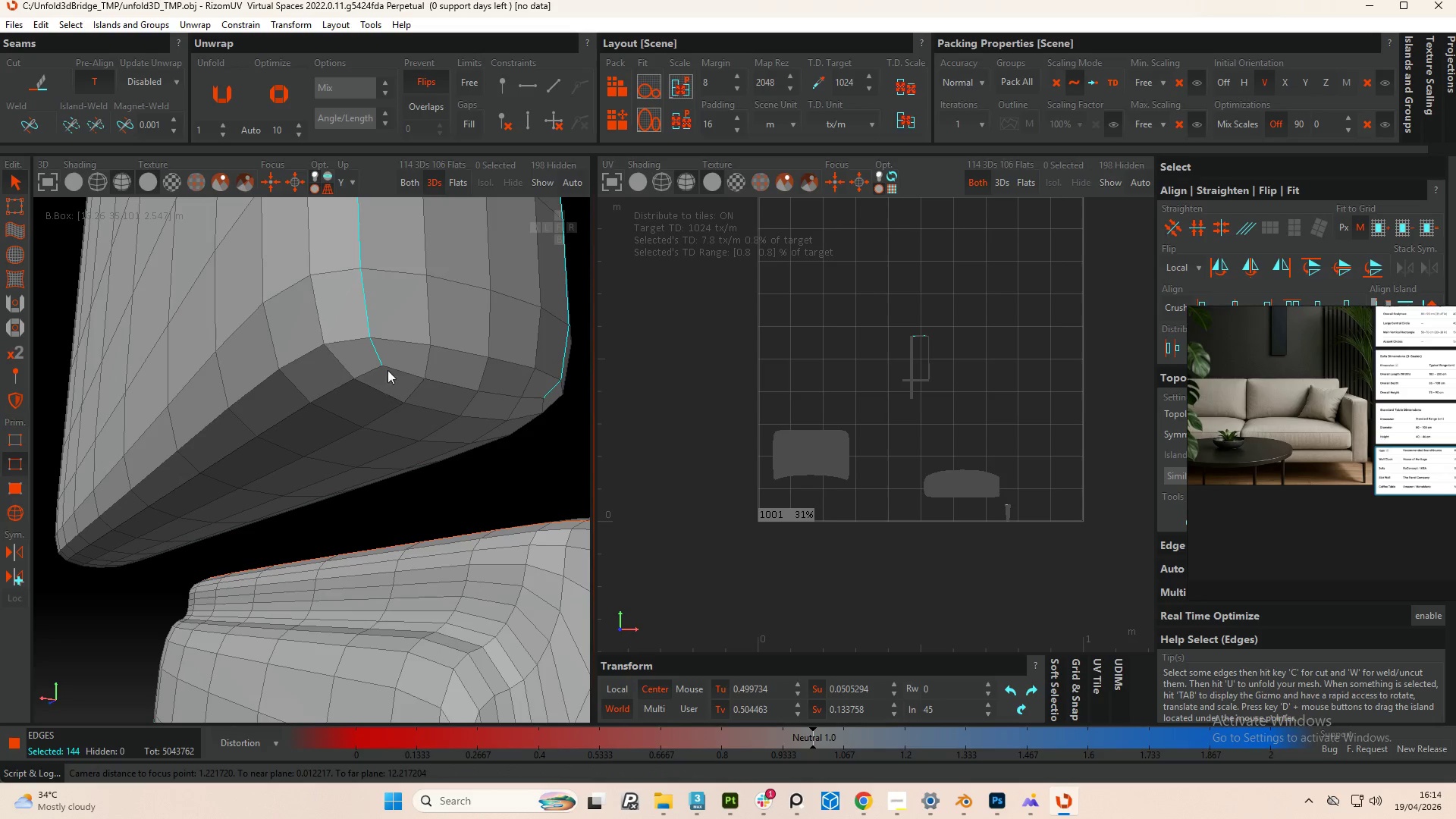 
hold_key(key=ControlLeft, duration=3.02)
double_click([395, 366])
 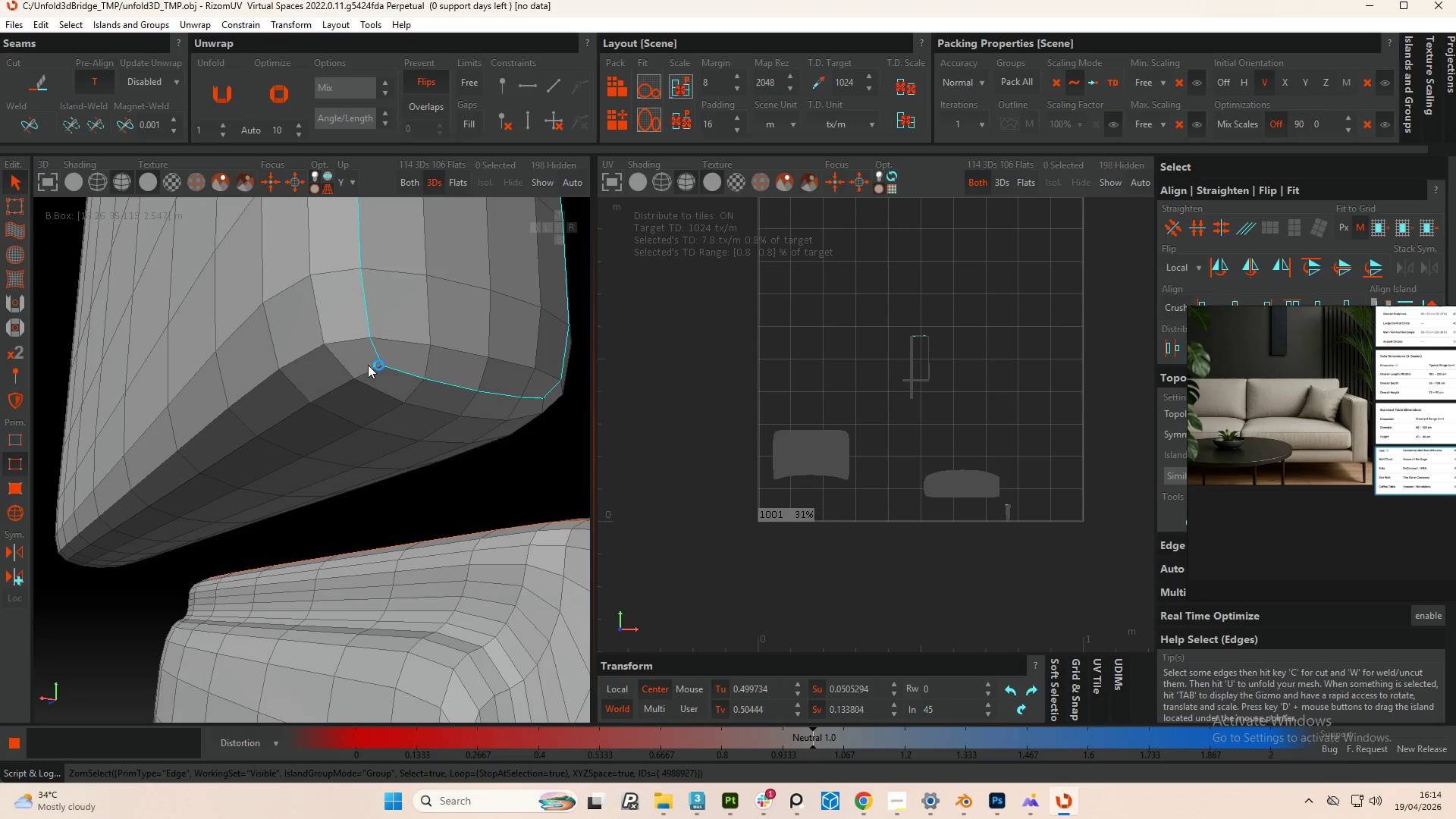 
double_click([368, 365])
 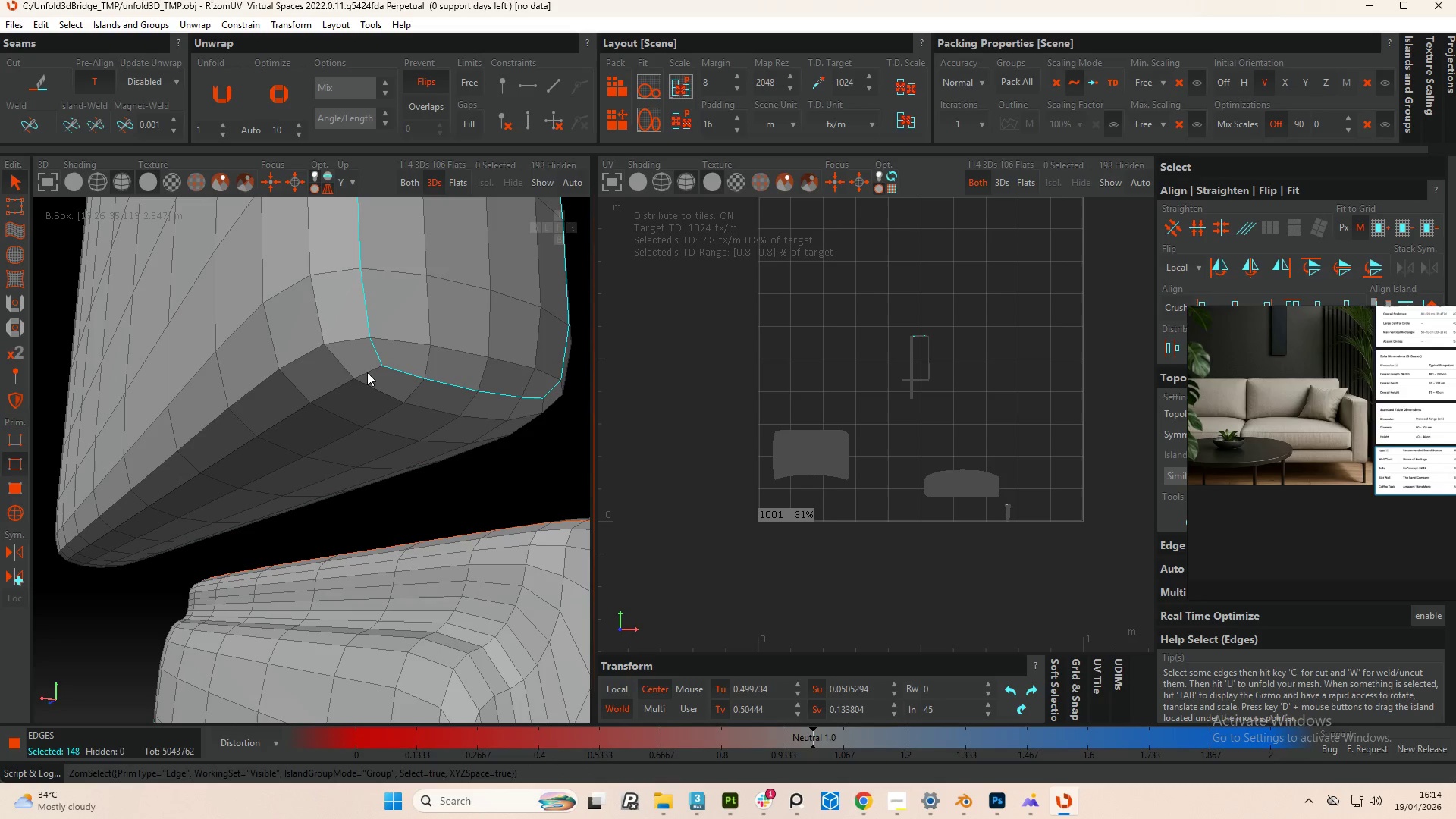 
double_click([367, 372])
 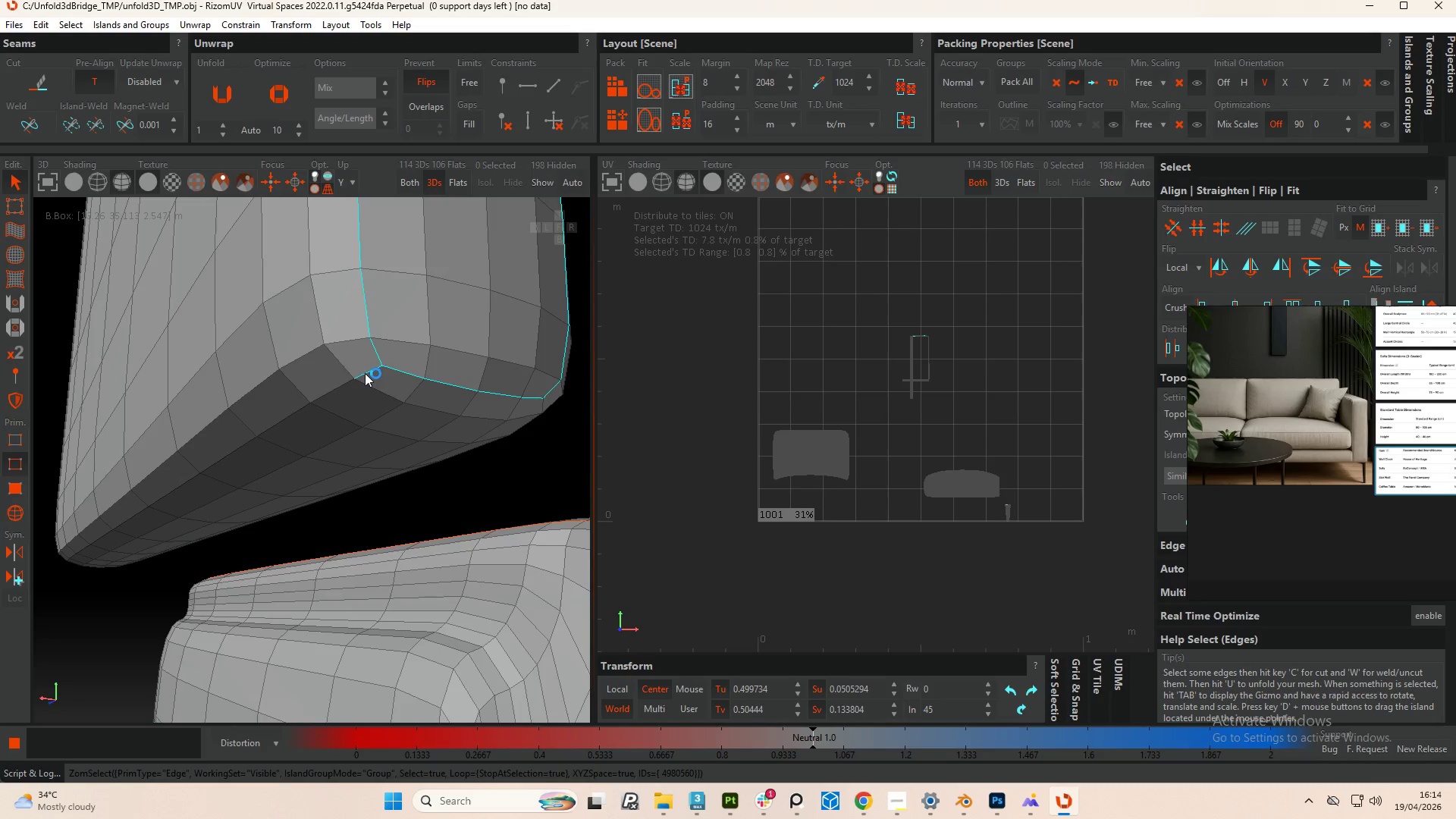 
hold_key(key=AltLeft, duration=0.62)
 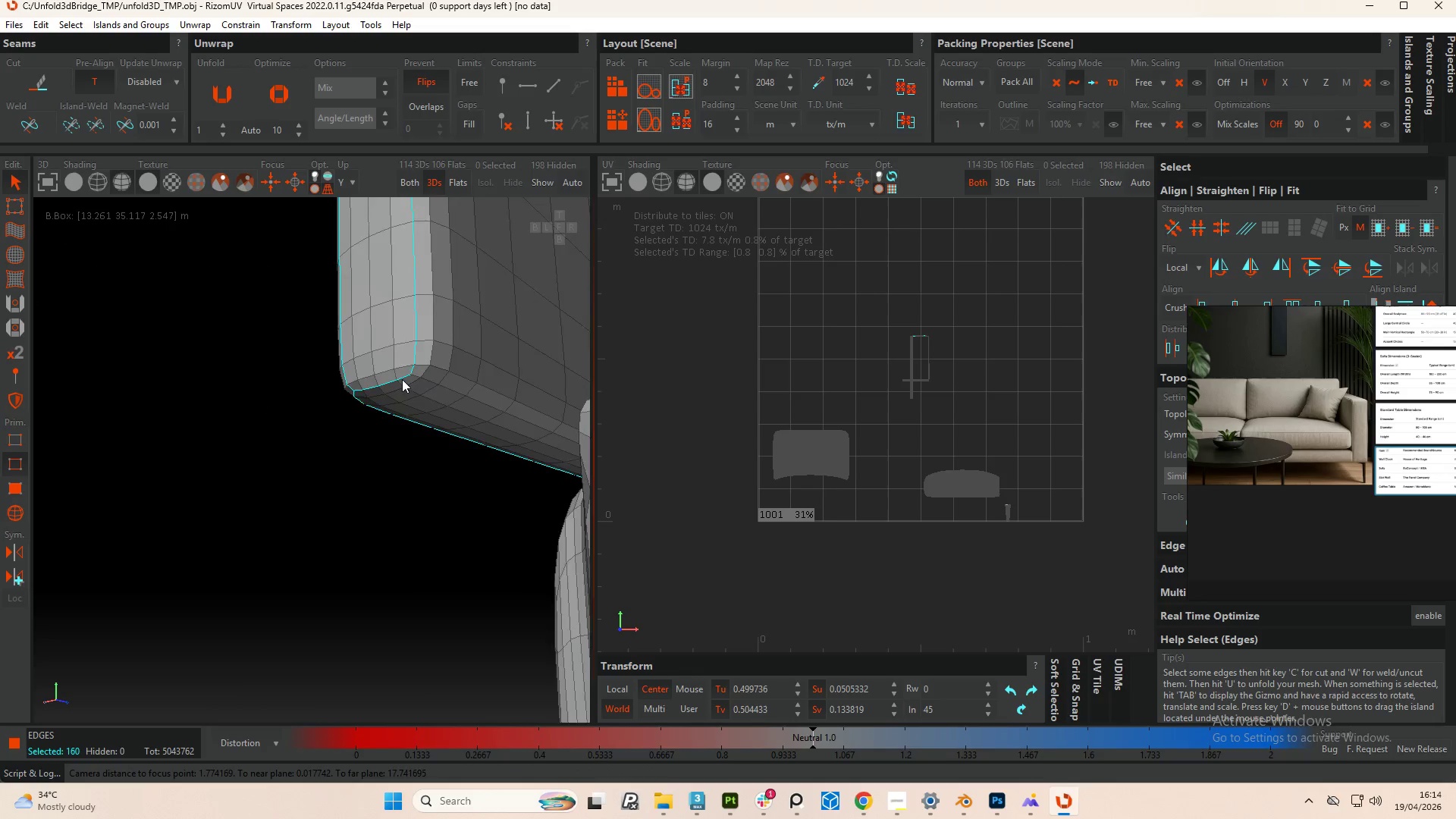 
scroll: coordinate [358, 384], scroll_direction: down, amount: 6.0
 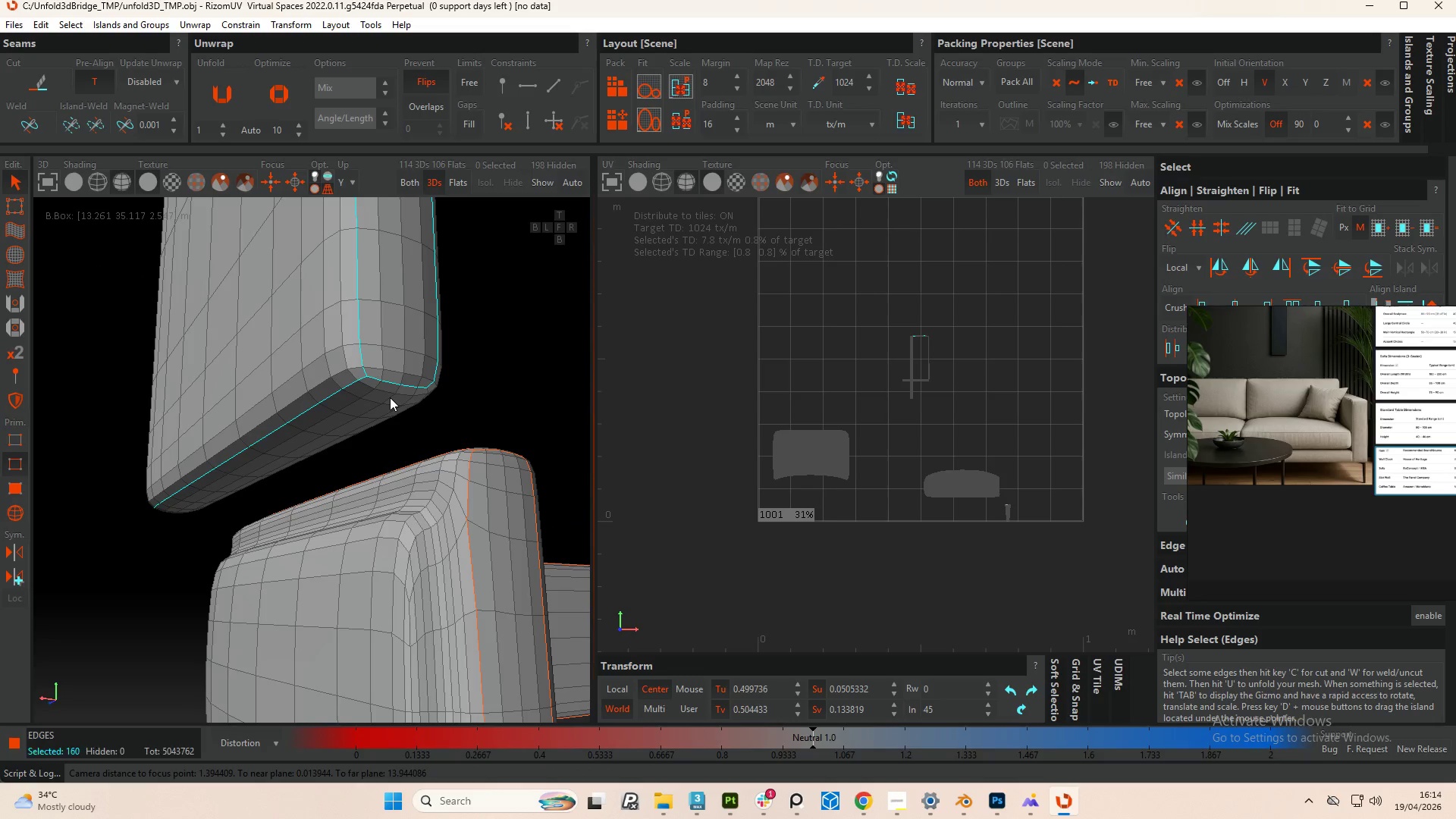 
hold_key(key=ControlLeft, duration=1.2)
 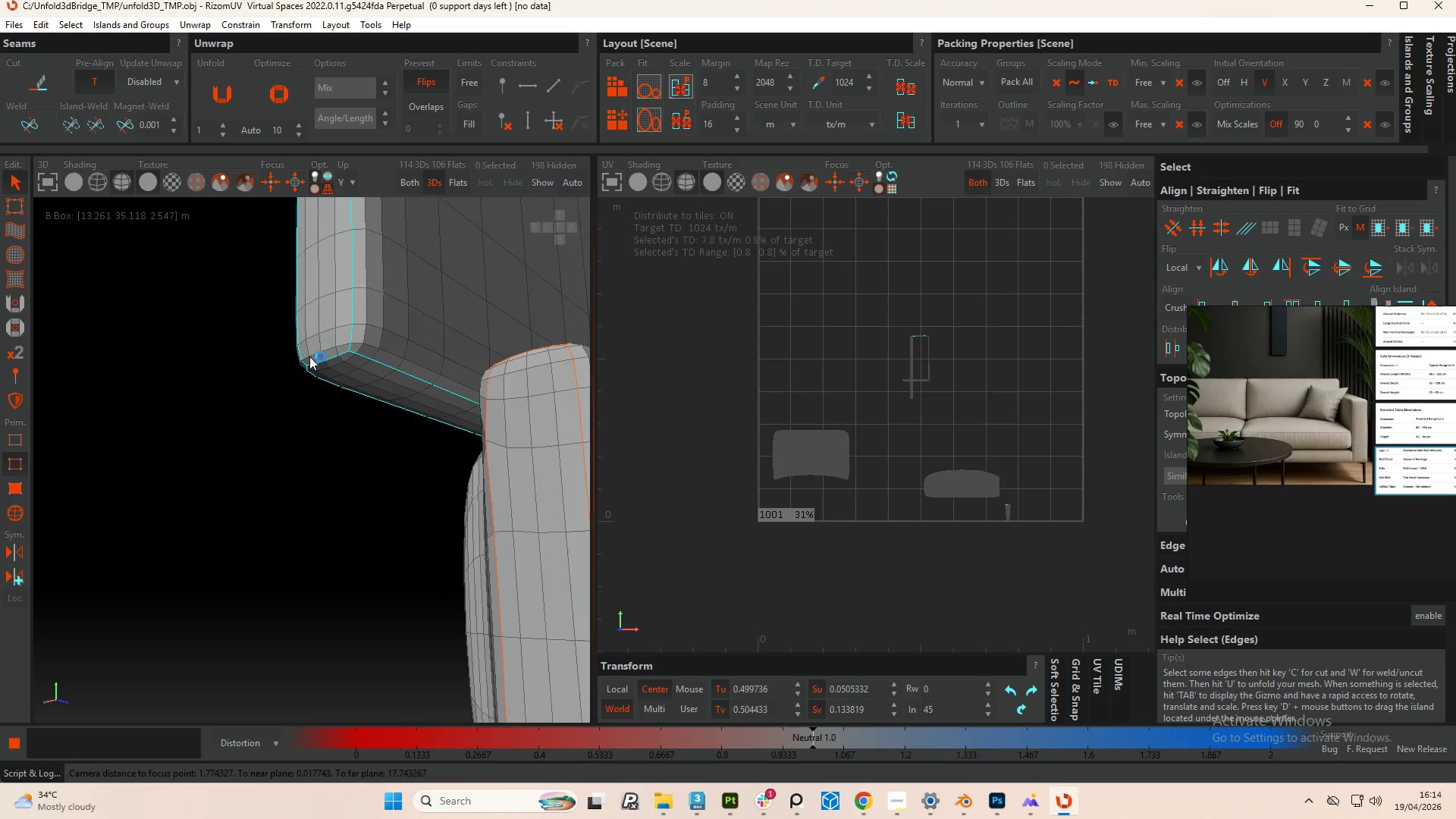 
scroll: coordinate [421, 379], scroll_direction: up, amount: 4.0
 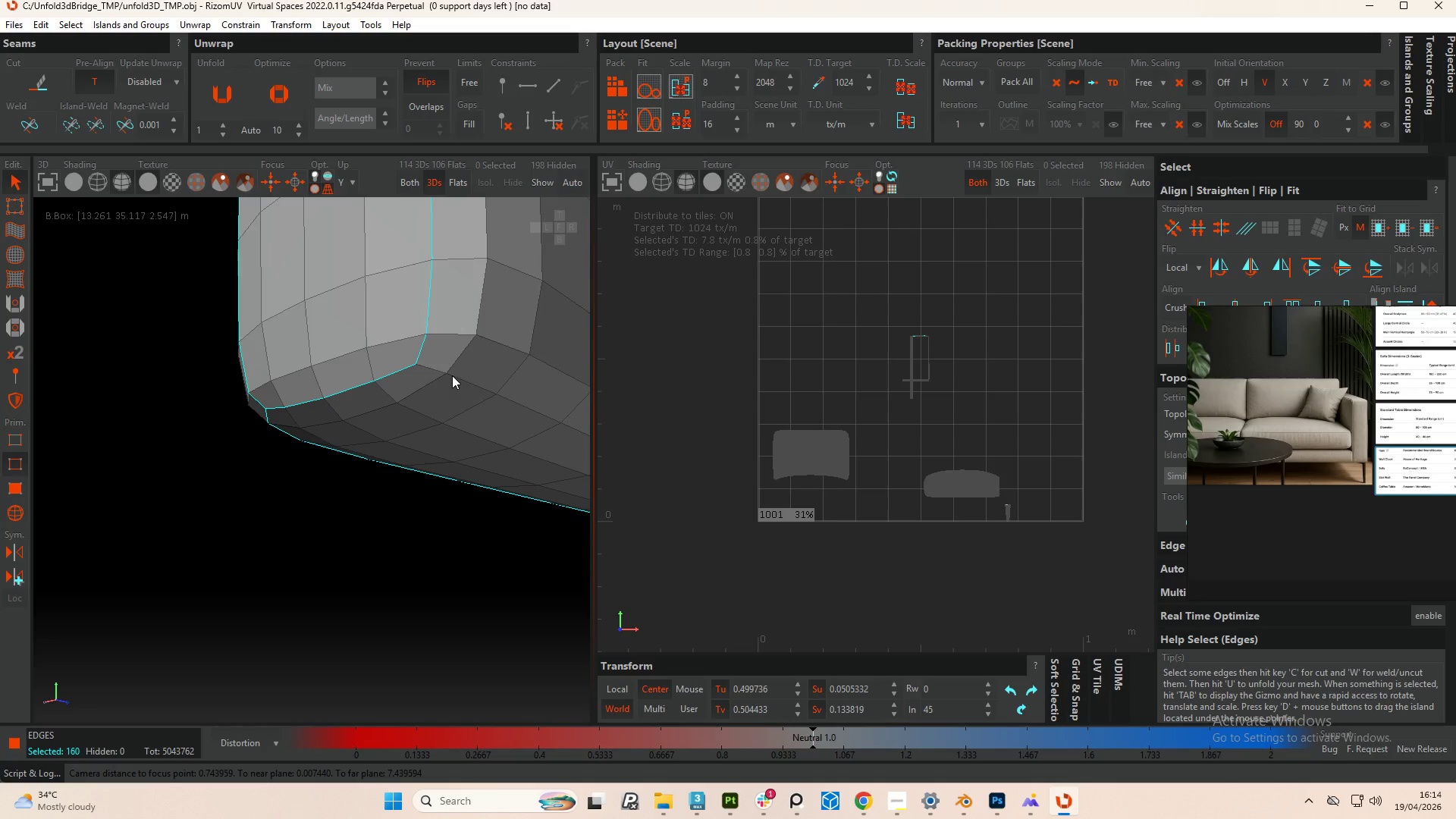 
double_click([460, 375])
 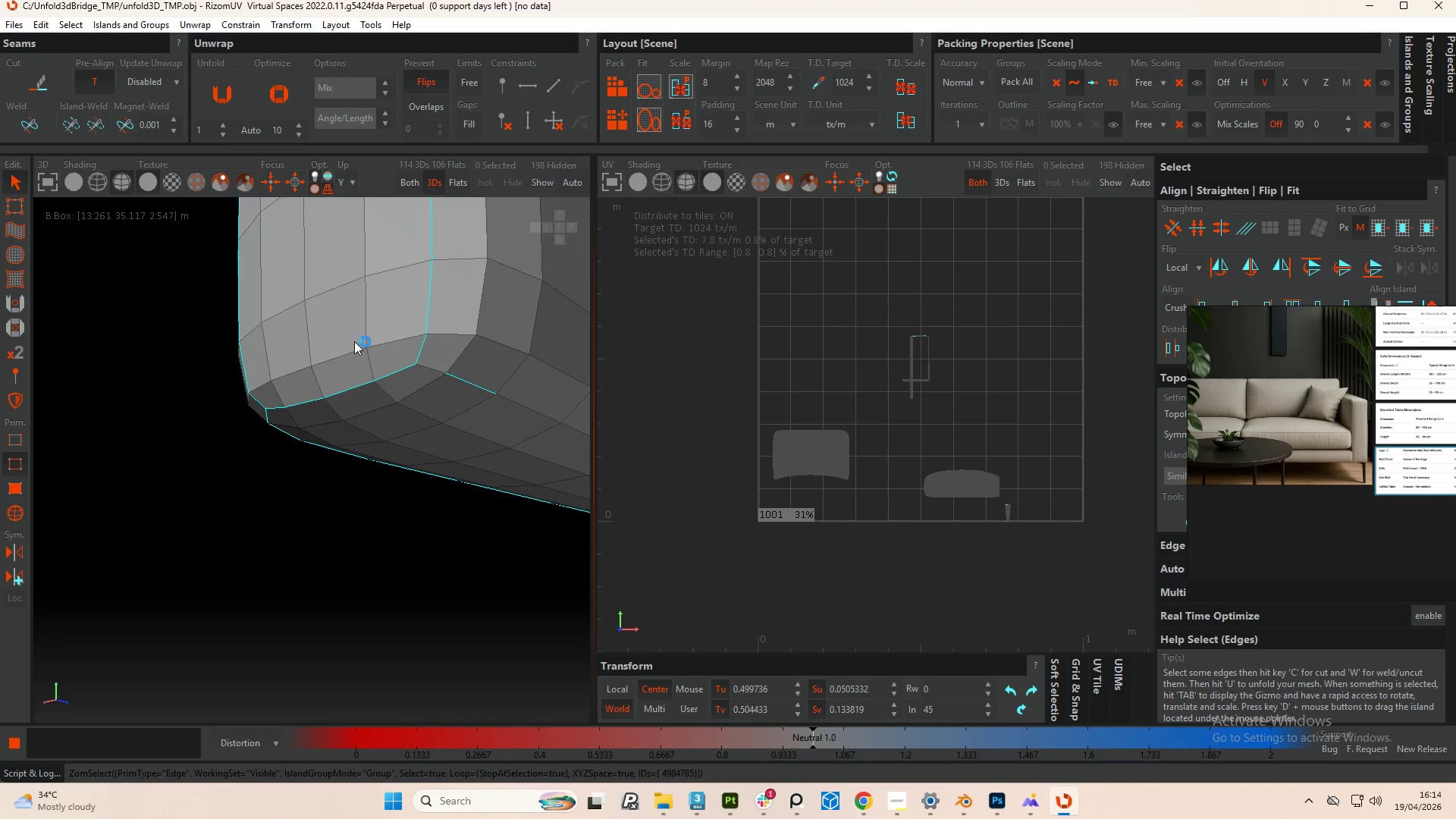 
hold_key(key=AltLeft, duration=1.33)
 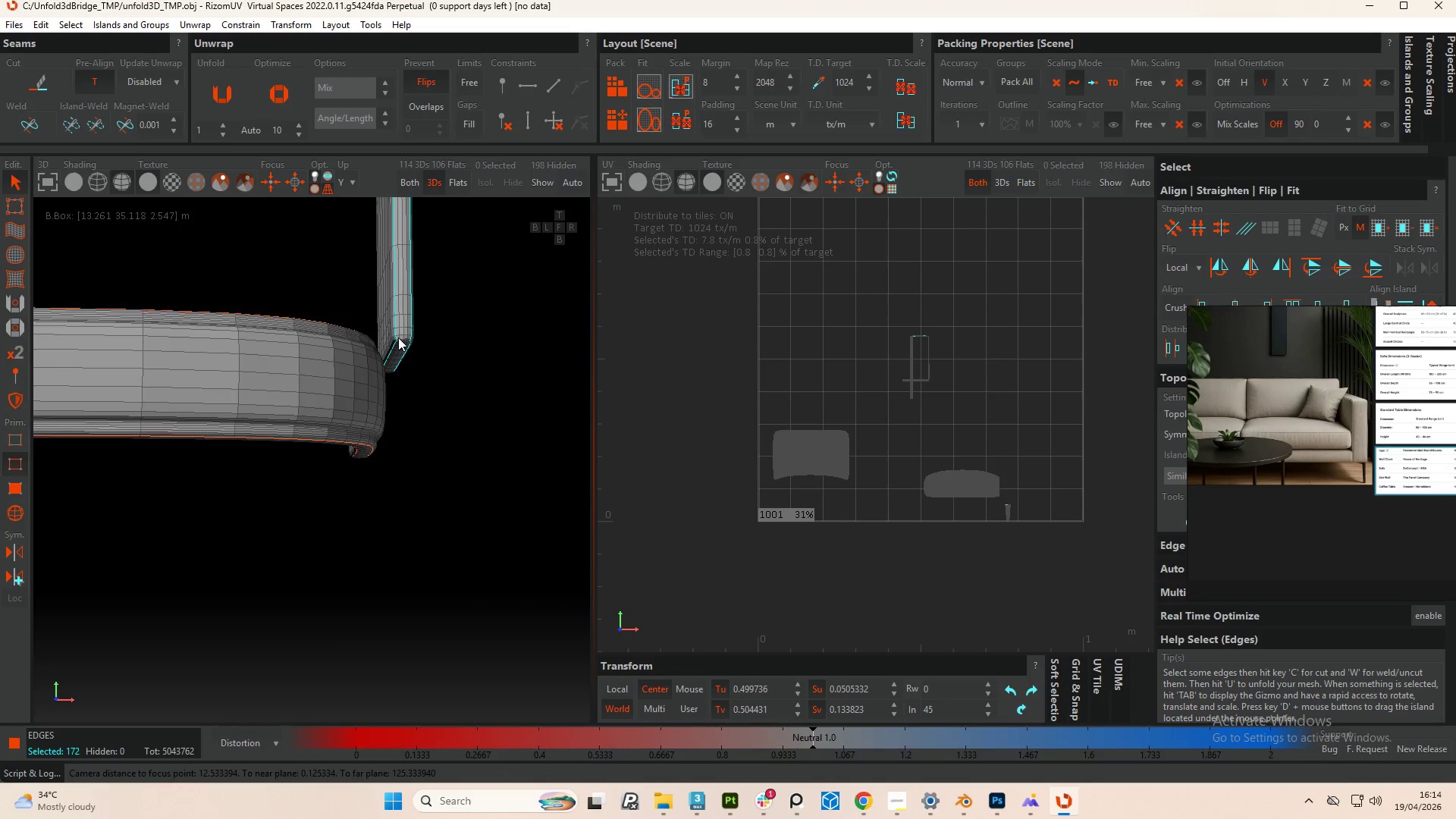 
scroll: coordinate [297, 378], scroll_direction: down, amount: 15.0
 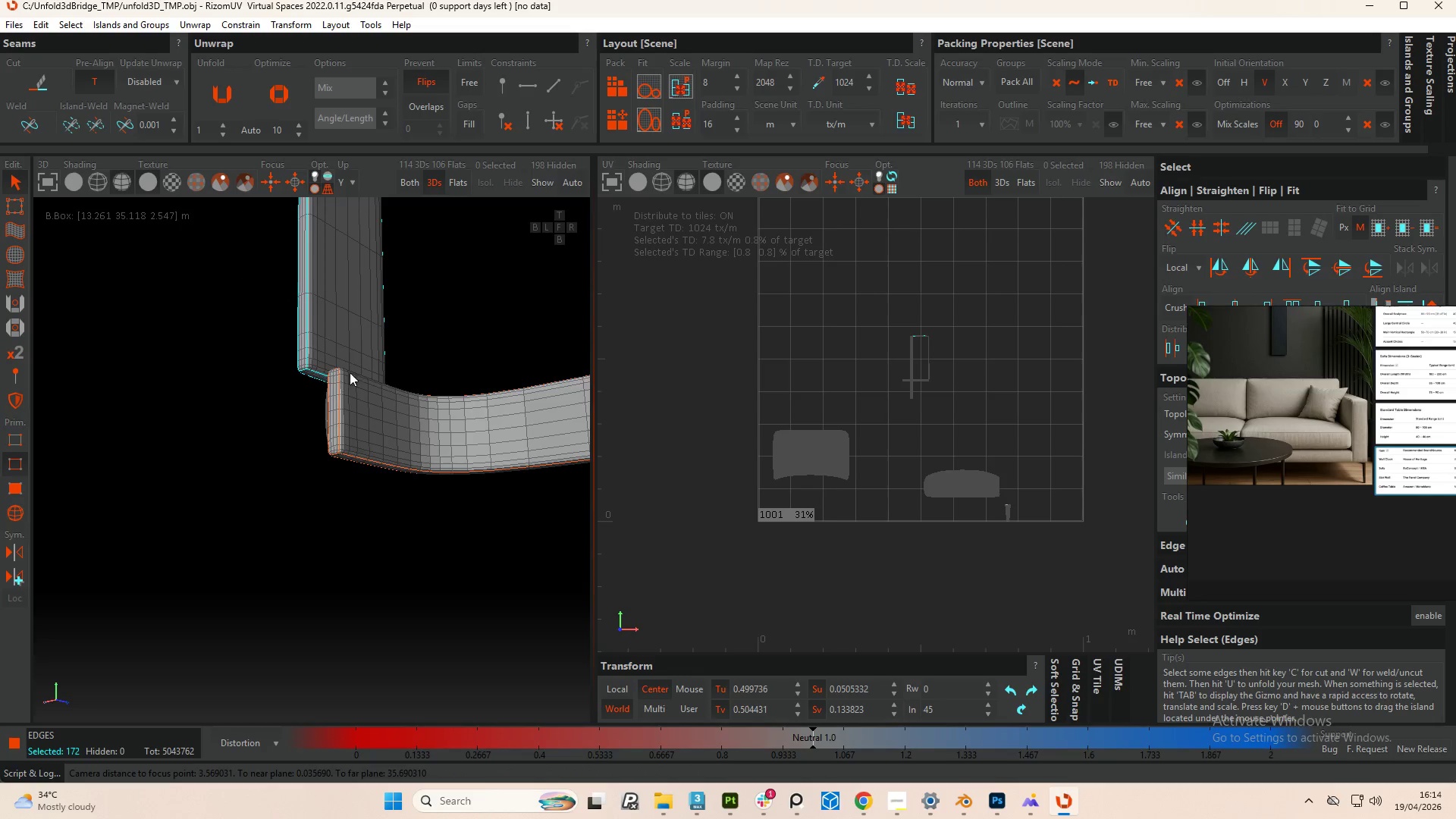 
hold_key(key=ControlLeft, duration=1.75)
 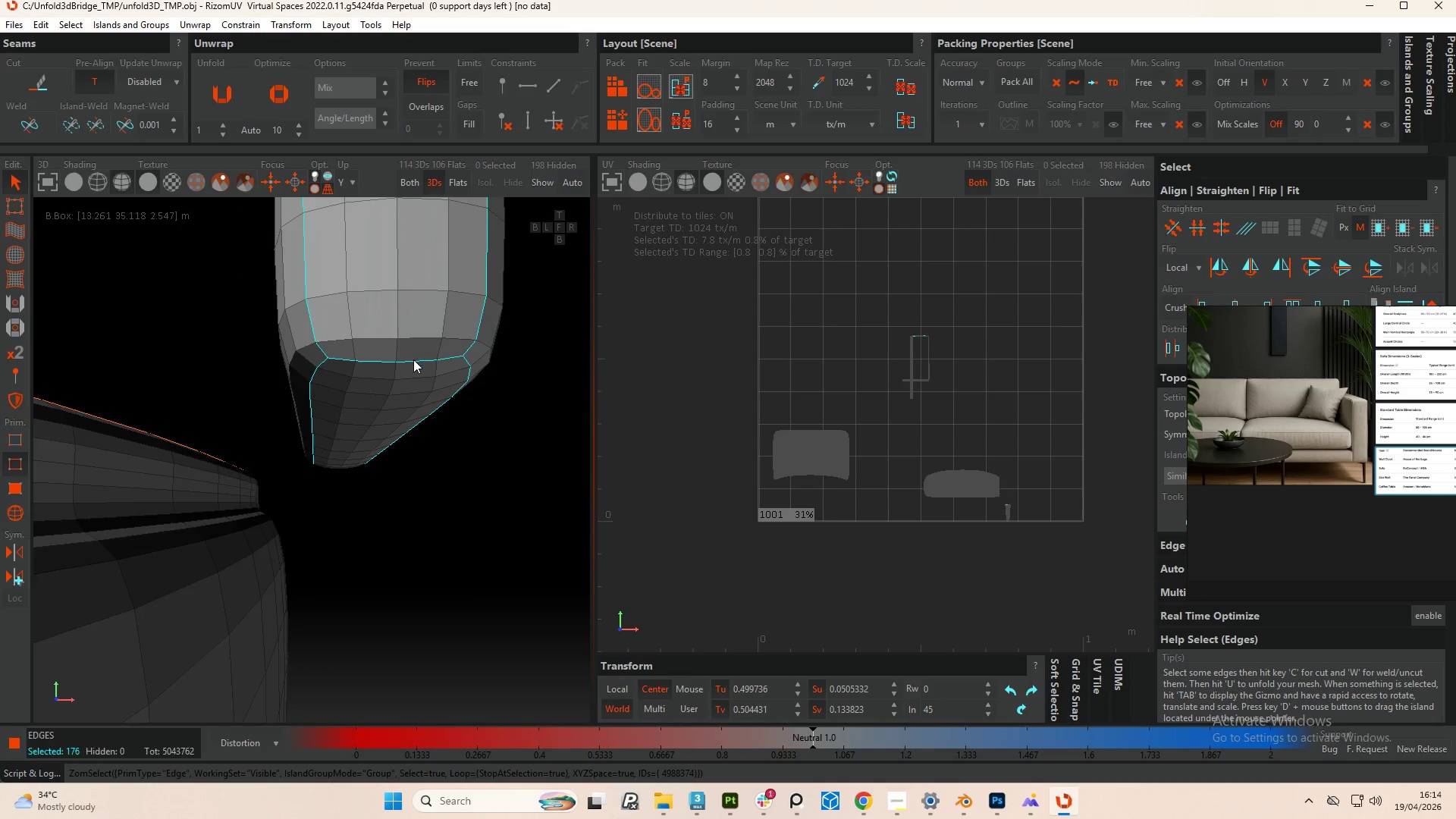 
scroll: coordinate [413, 347], scroll_direction: up, amount: 9.0
 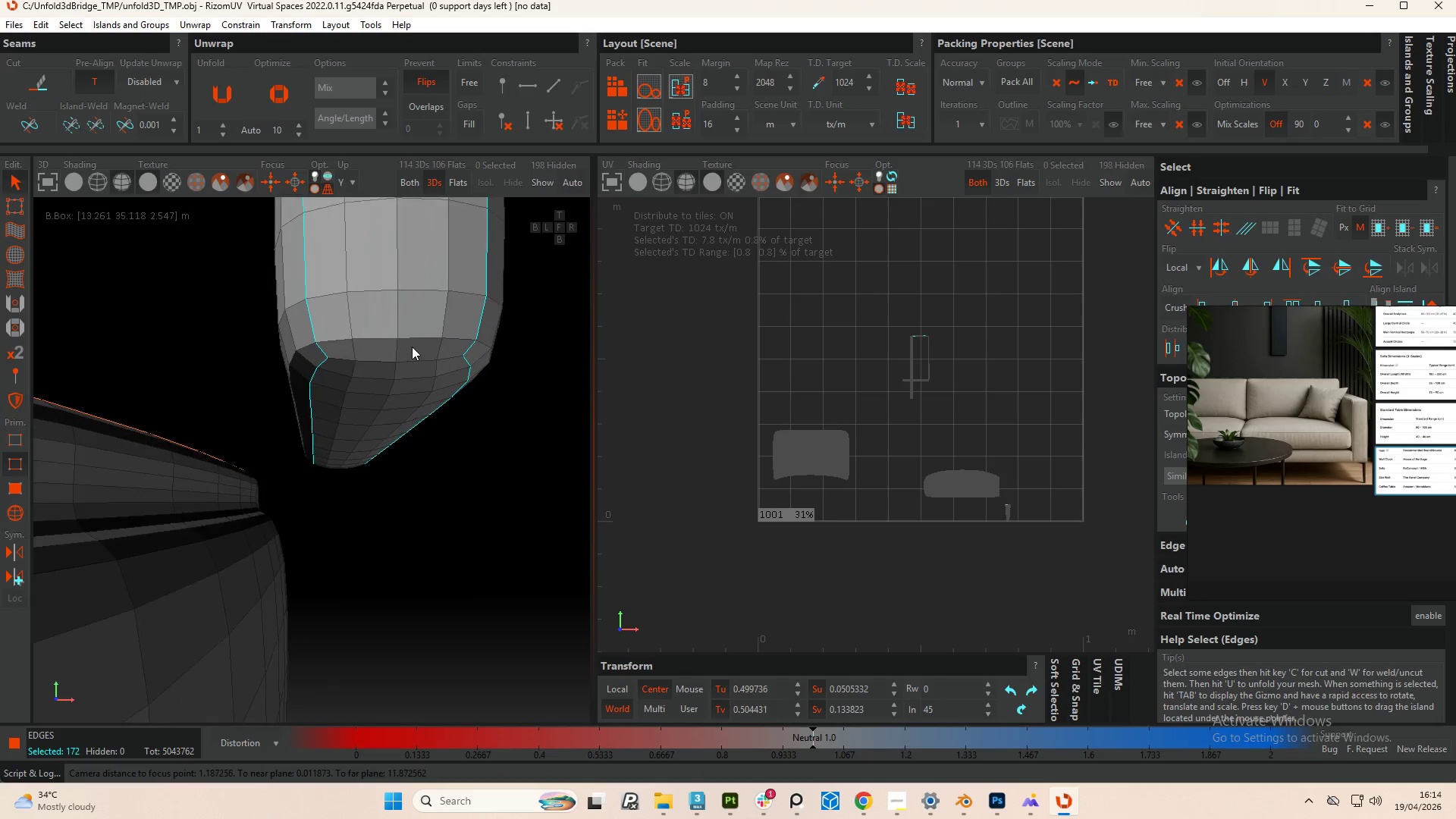 
double_click([422, 359])
 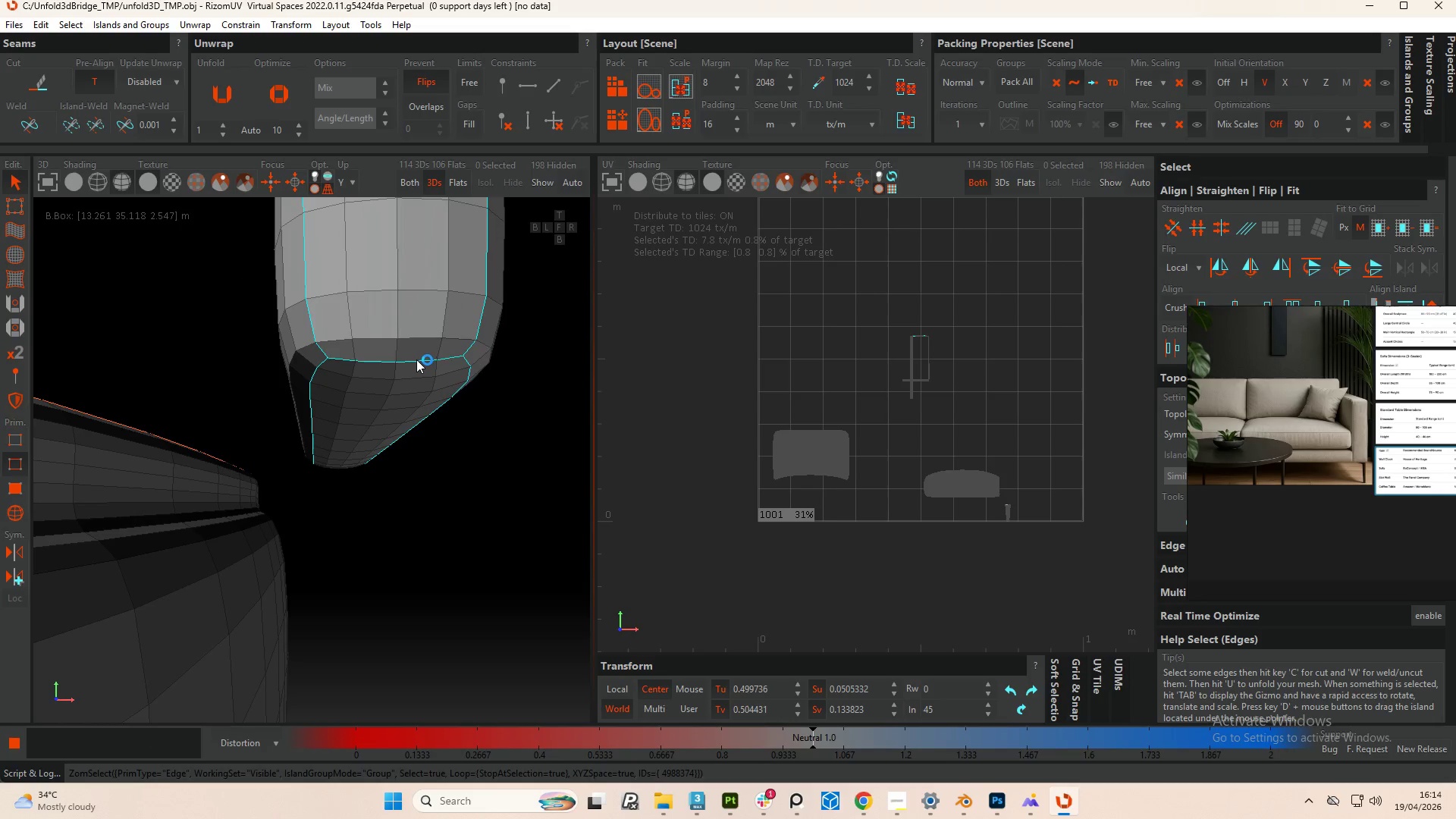 
hold_key(key=AltLeft, duration=0.67)
 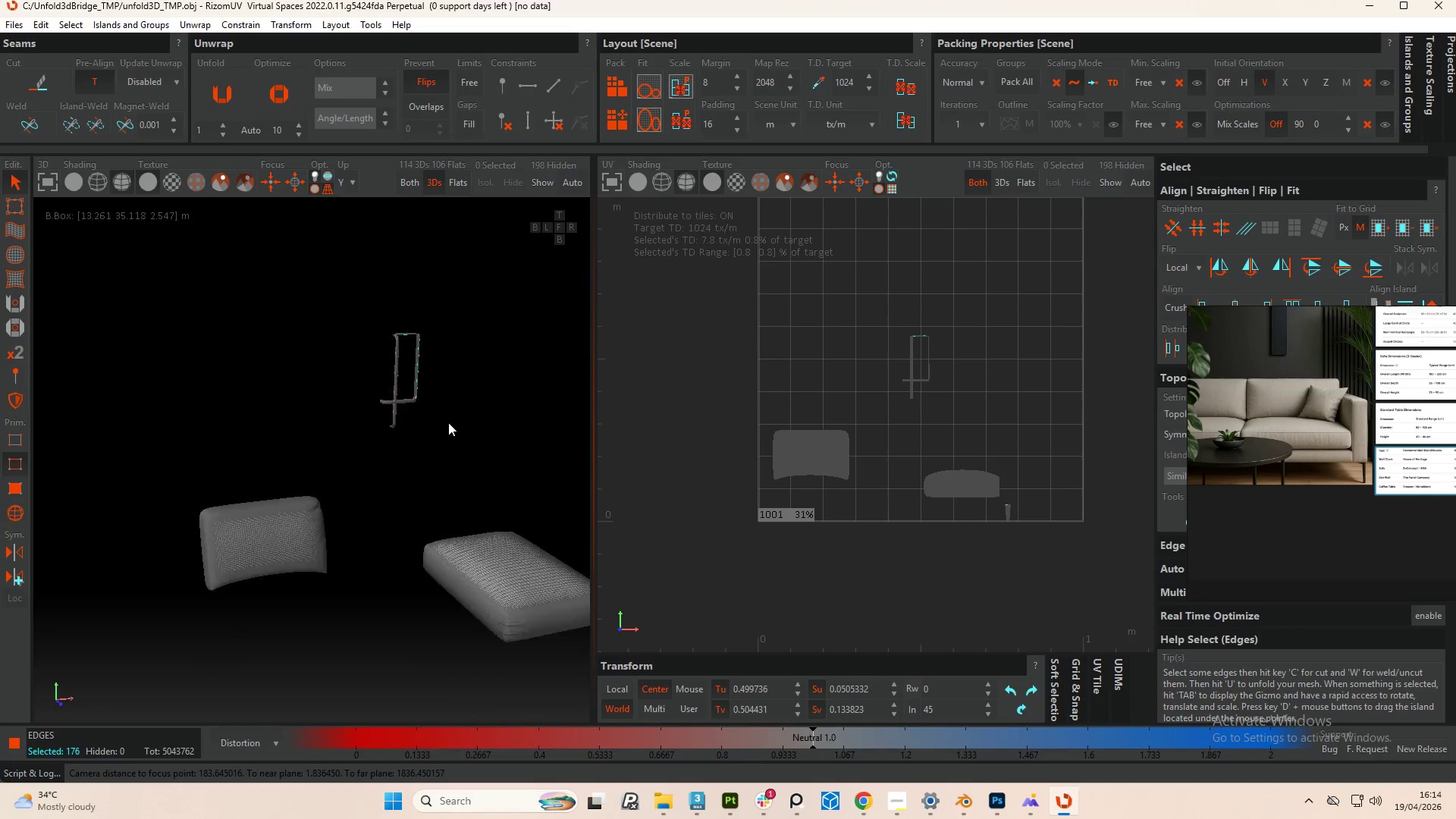 
scroll: coordinate [403, 392], scroll_direction: down, amount: 25.0
 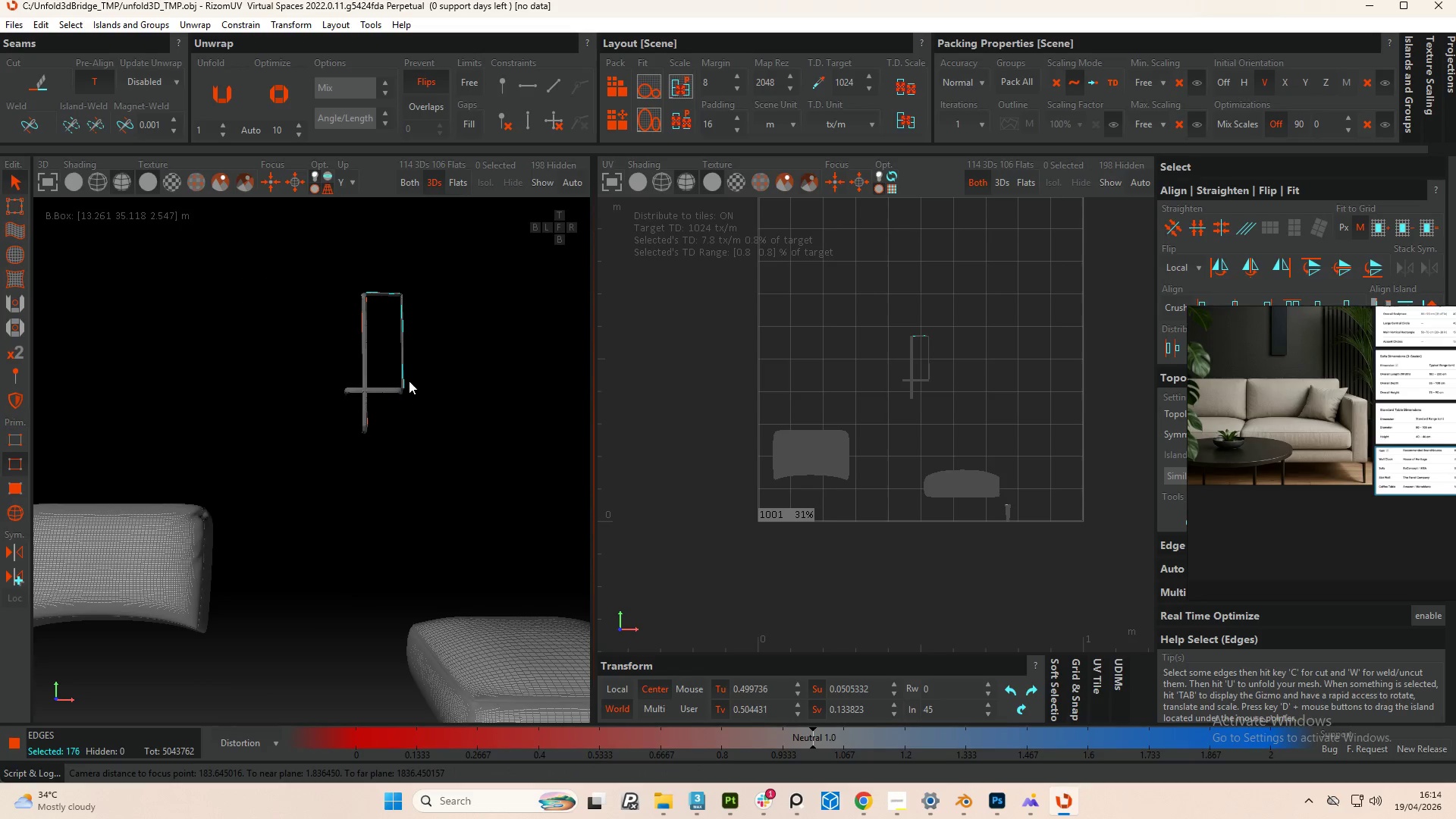 
hold_key(key=AltLeft, duration=1.17)
 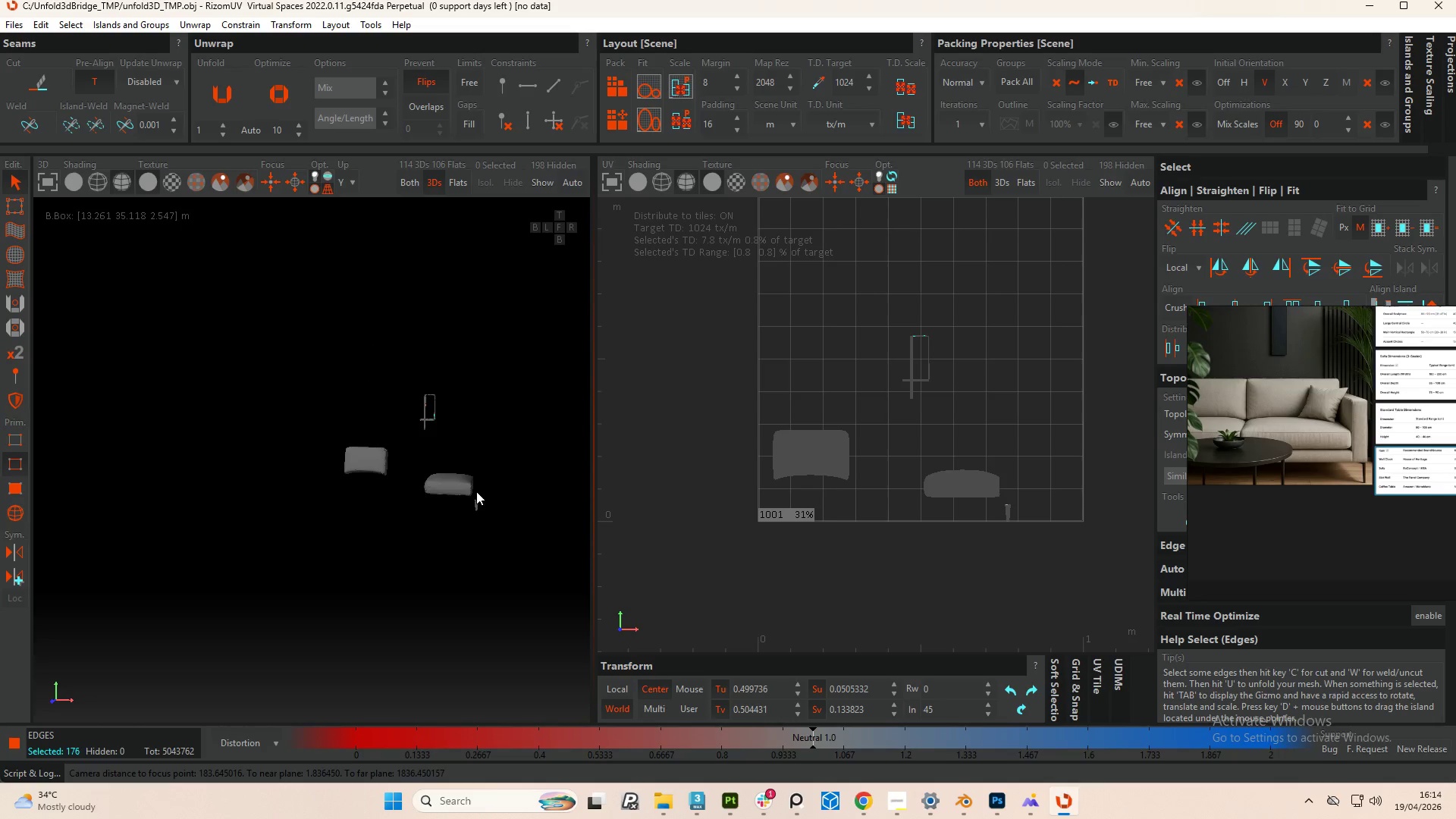 
scroll: coordinate [444, 426], scroll_direction: down, amount: 7.0
 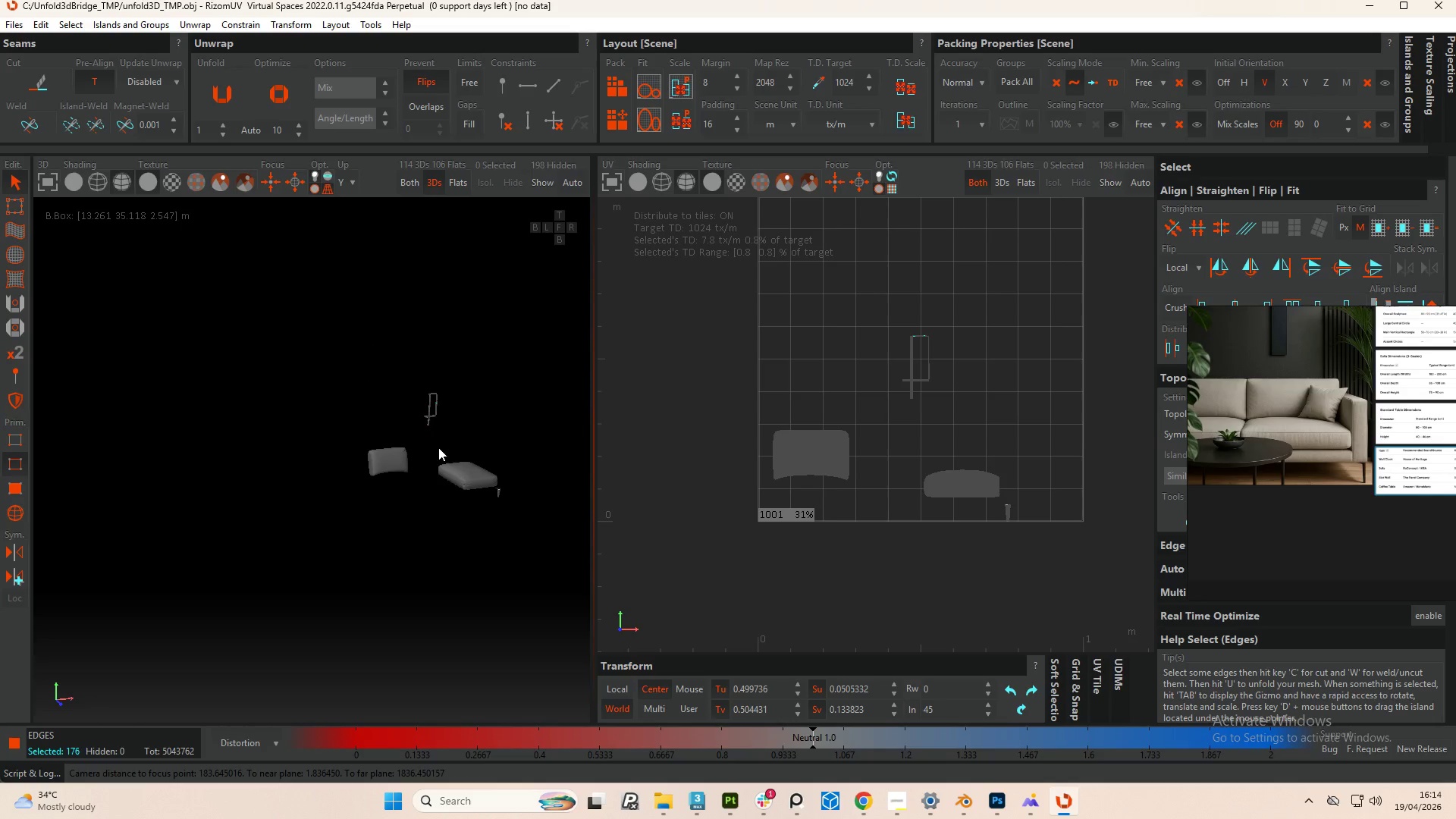 
hold_key(key=AltLeft, duration=0.56)
 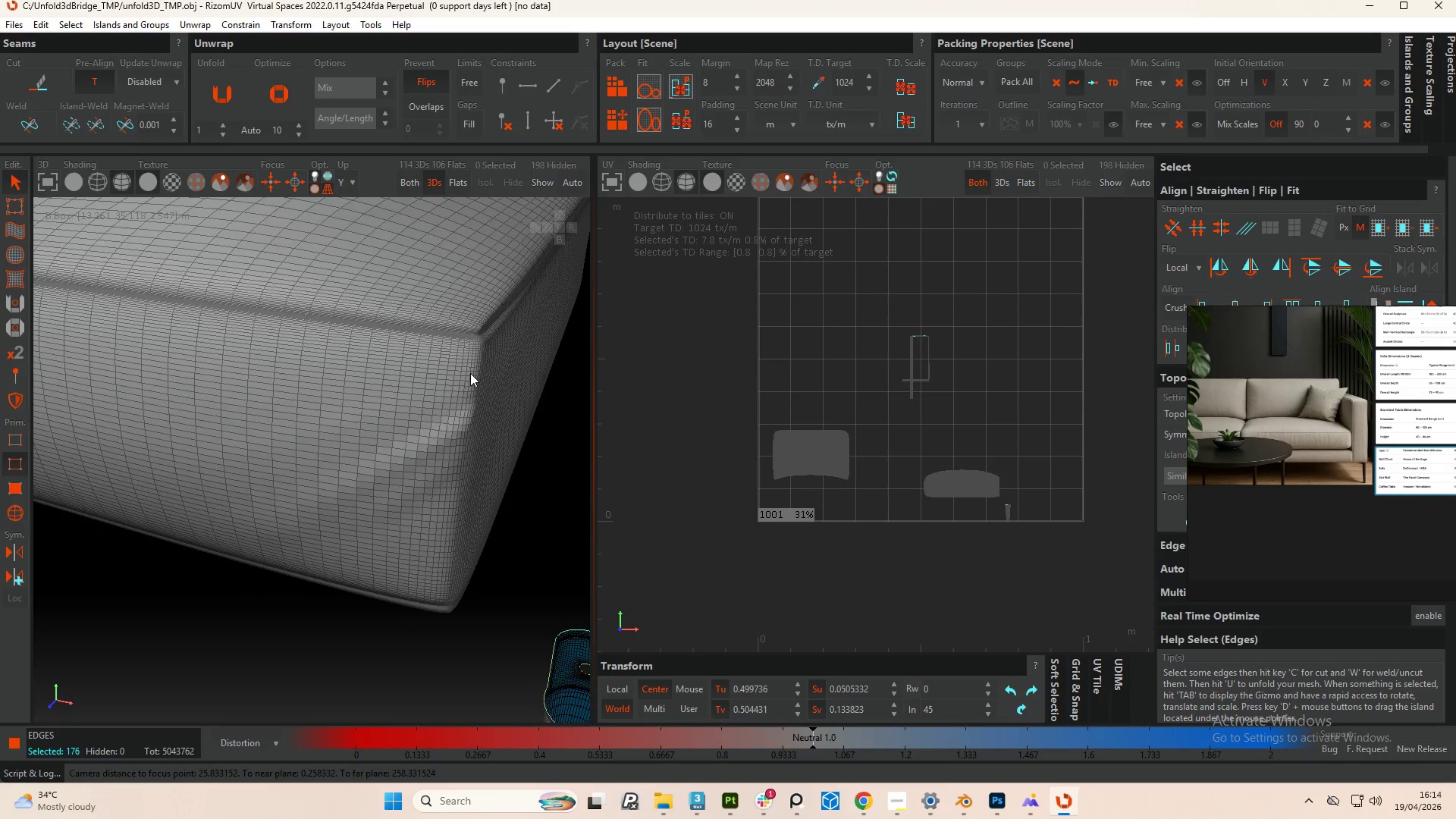 
scroll: coordinate [492, 303], scroll_direction: up, amount: 26.0
 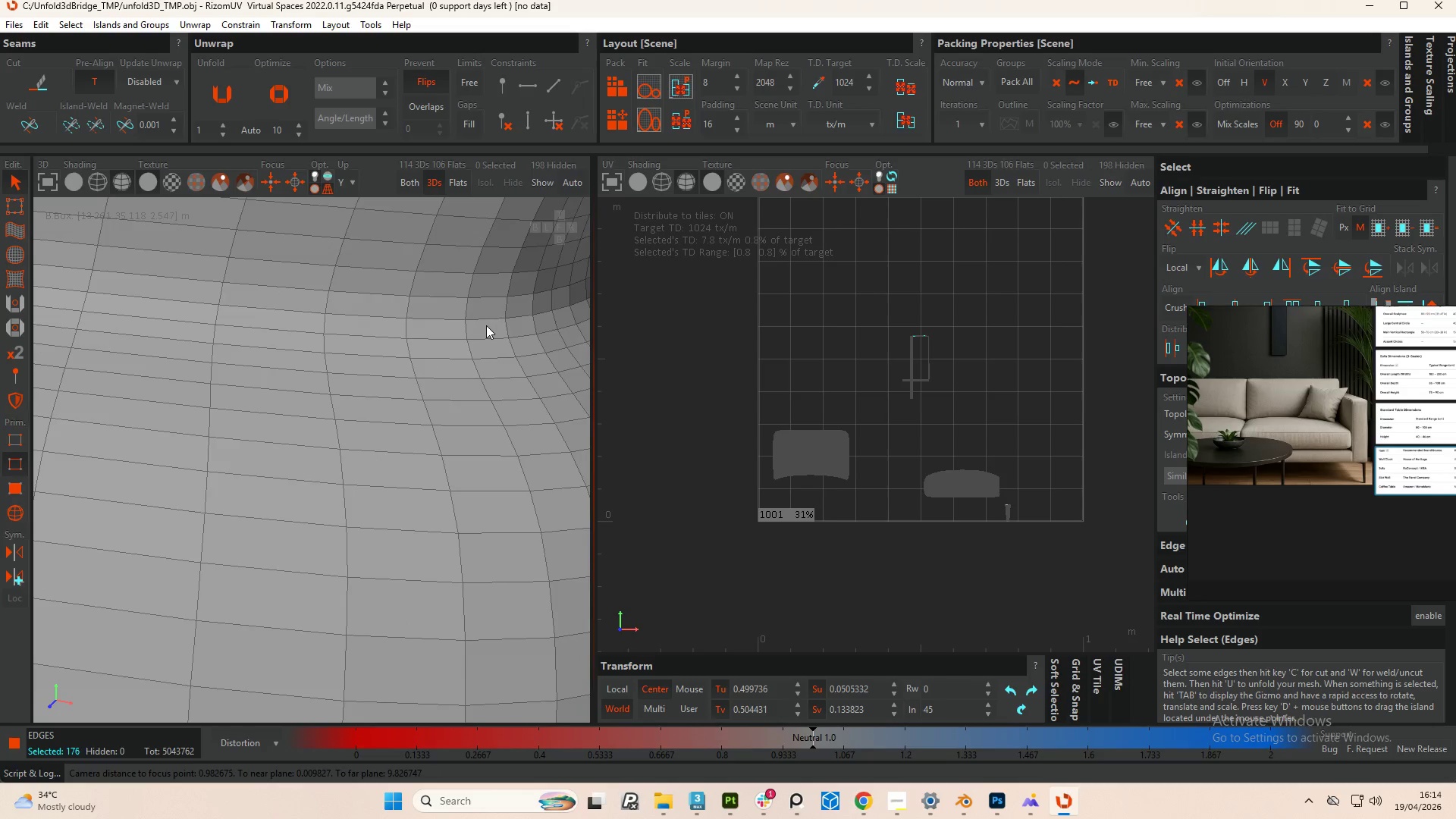 
hold_key(key=ControlLeft, duration=2.16)
double_click([486, 322])
 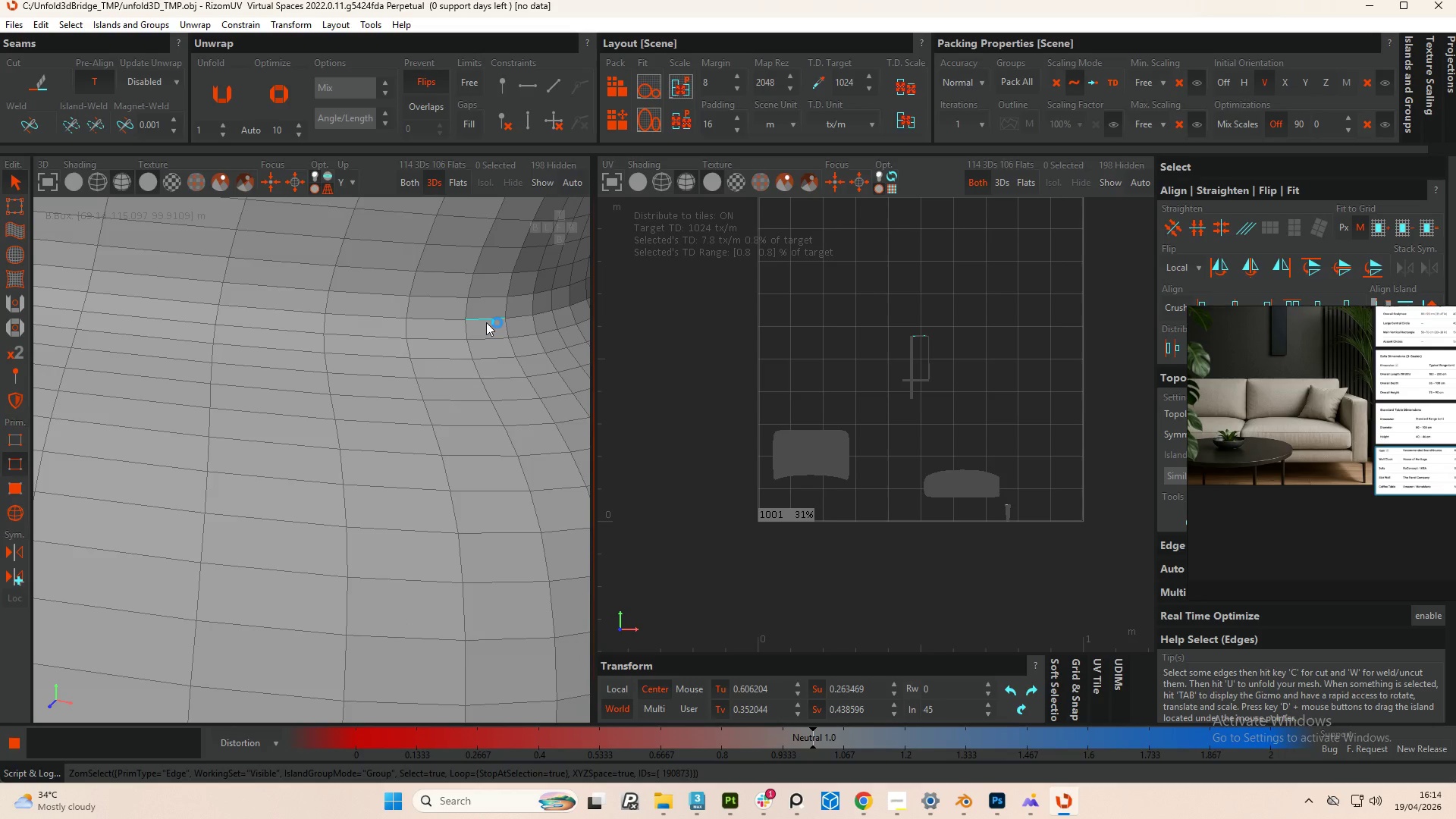 
hold_key(key=ControlLeft, duration=3.11)
 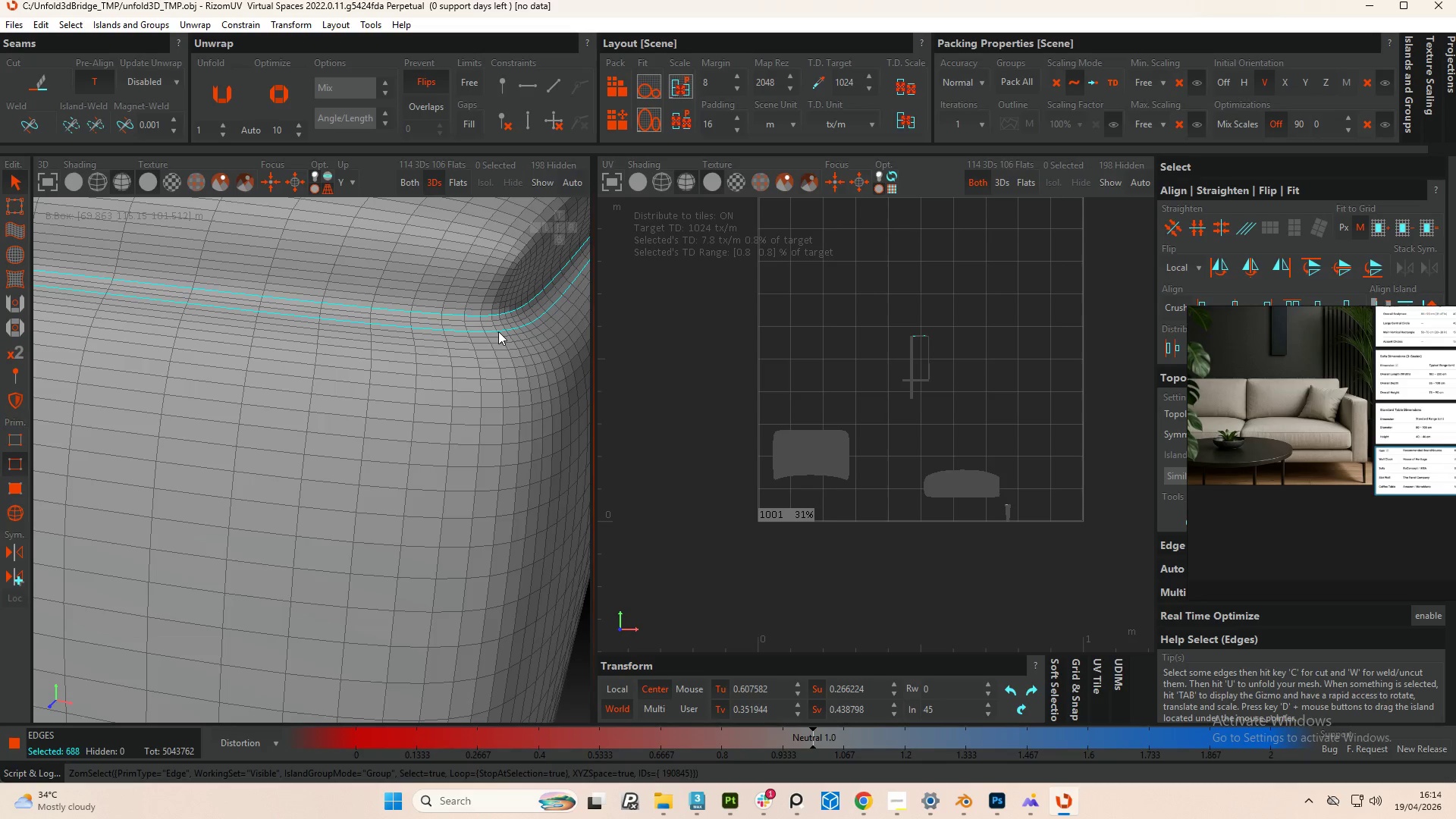 
scroll: coordinate [486, 314], scroll_direction: down, amount: 9.0
 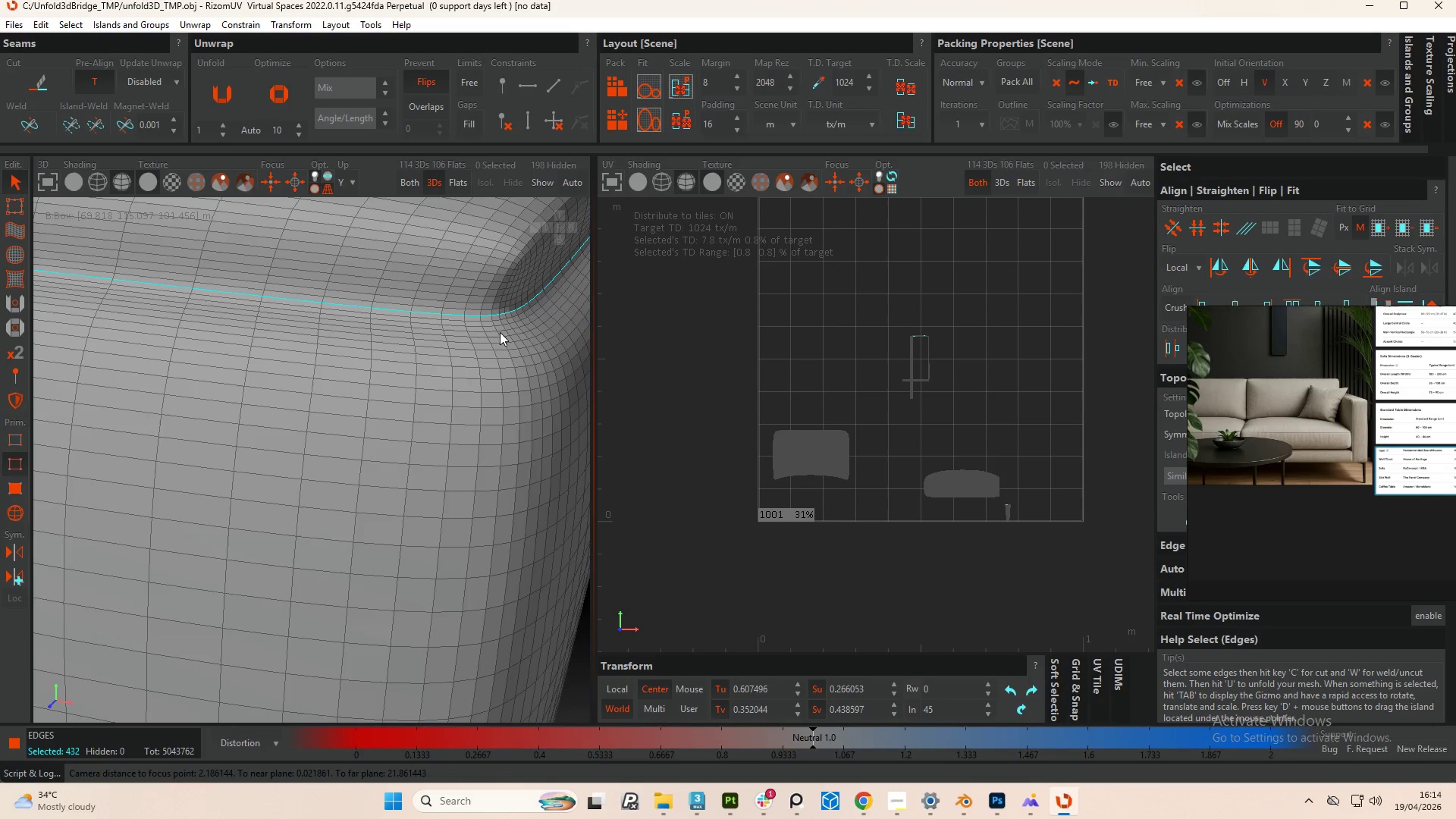 
double_click([498, 331])
 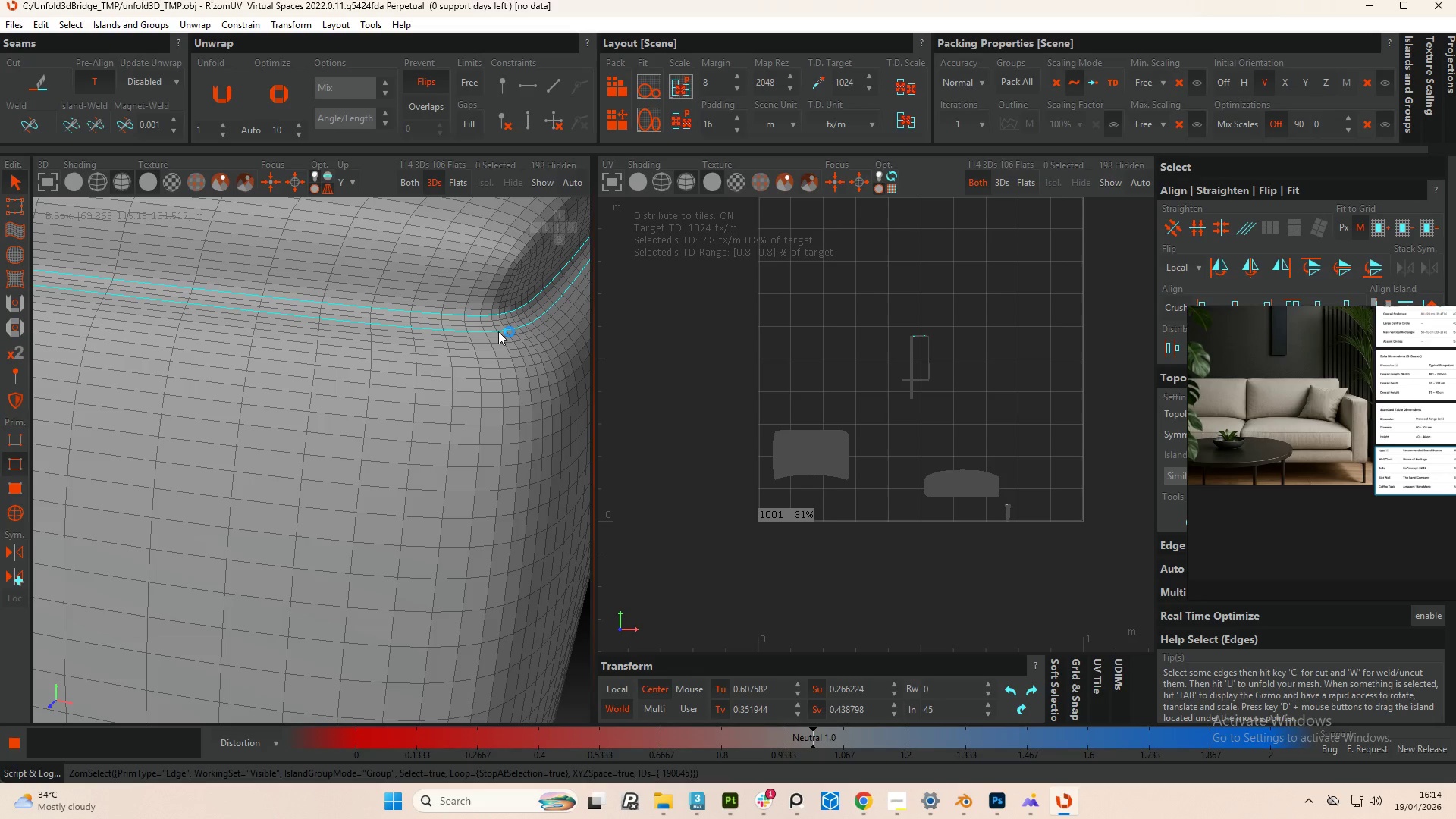 
key(Control+Z)
 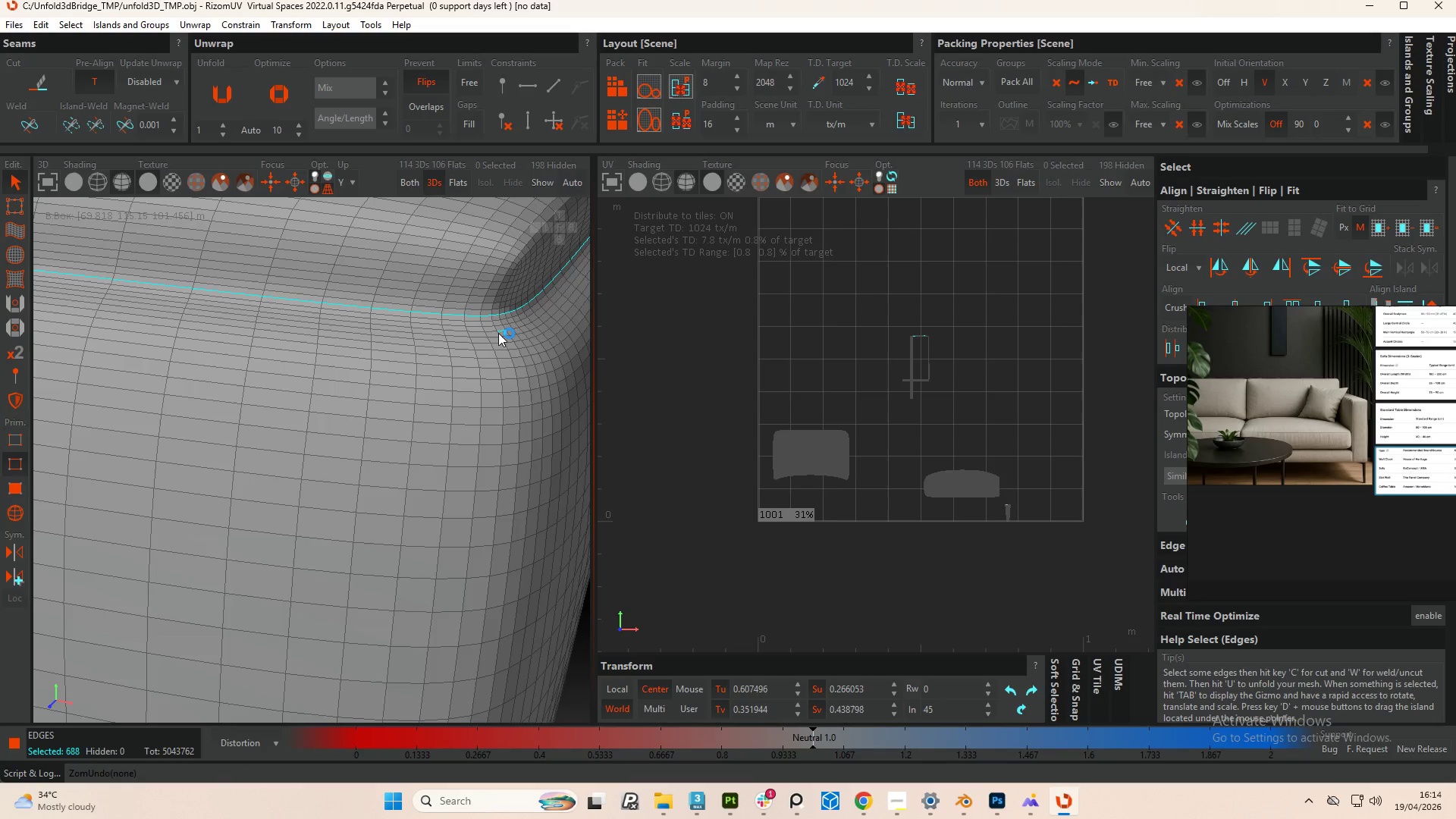 
key(Control+Z)
 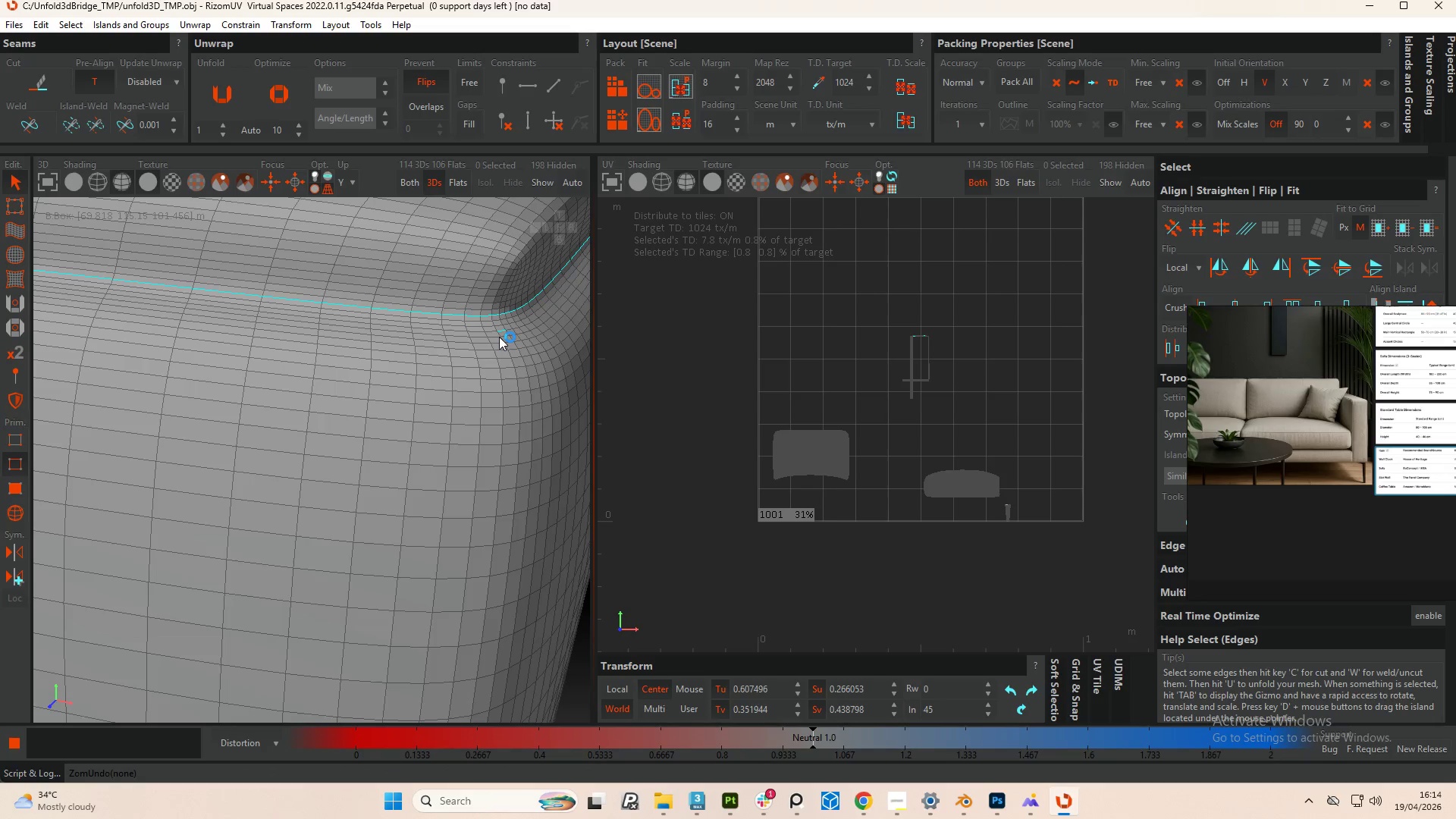 
hold_key(key=ControlLeft, duration=1.19)
 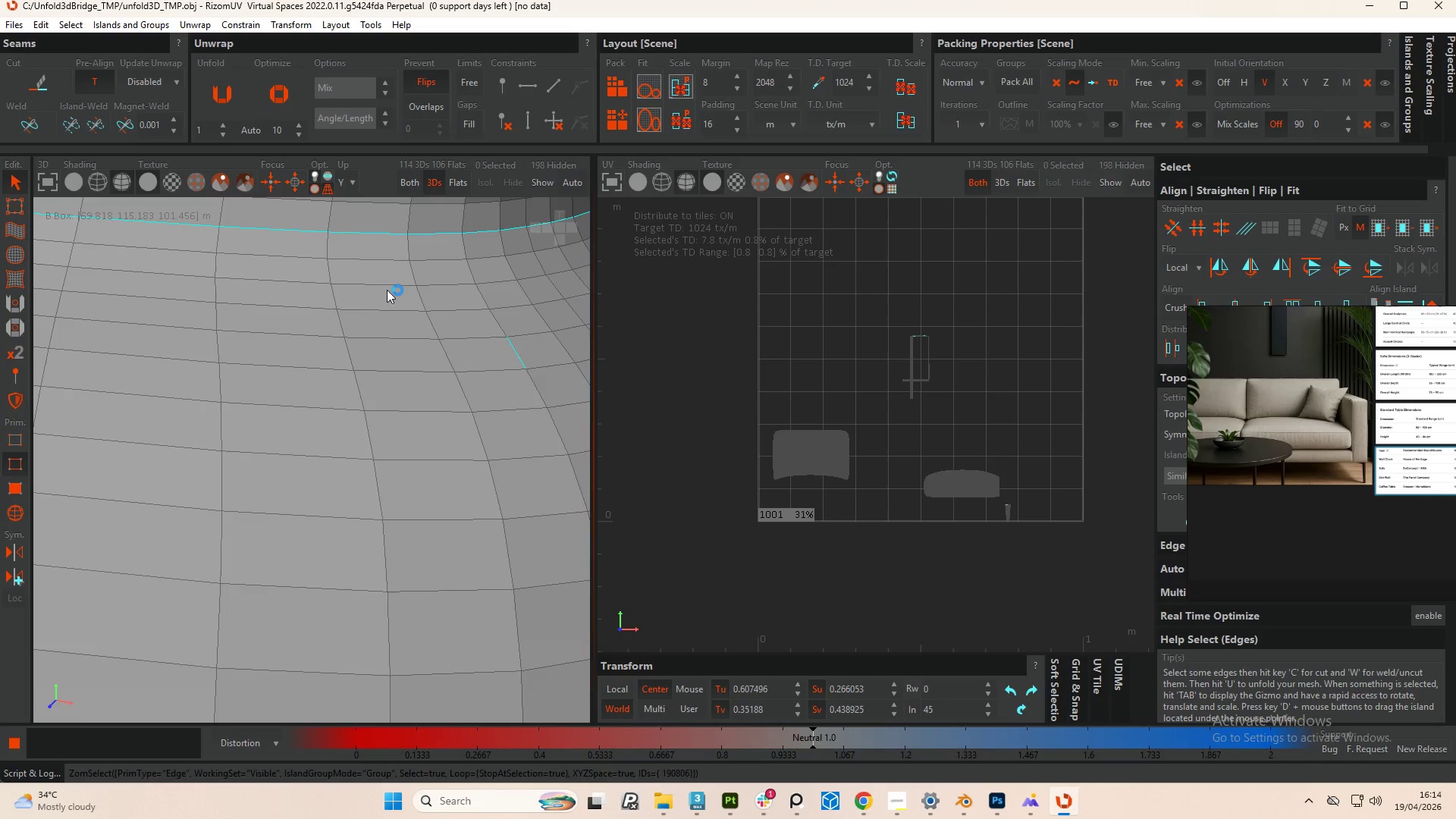 
scroll: coordinate [499, 337], scroll_direction: up, amount: 9.0
 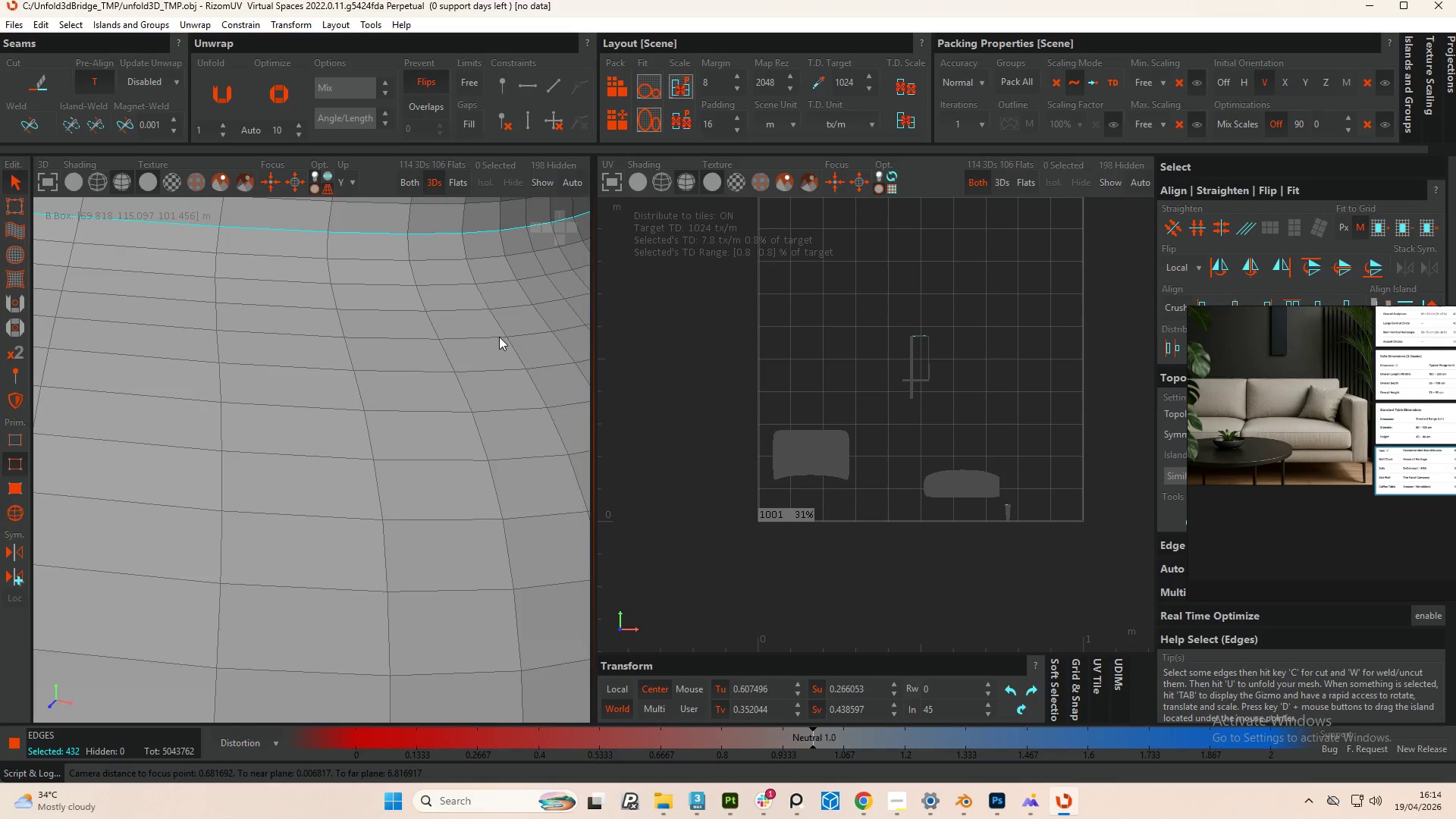 
double_click([517, 353])
 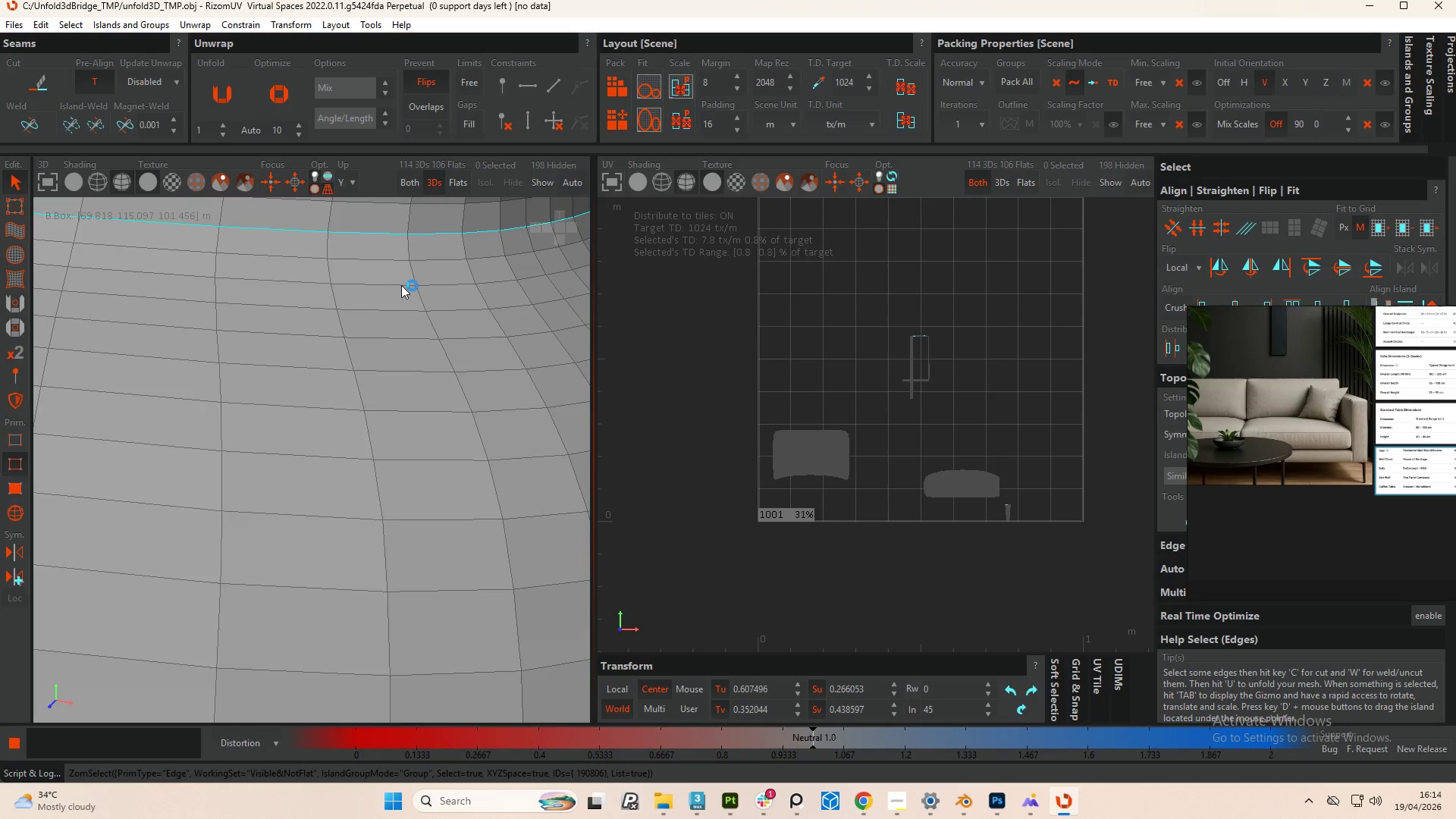 
scroll: coordinate [392, 349], scroll_direction: down, amount: 31.0
 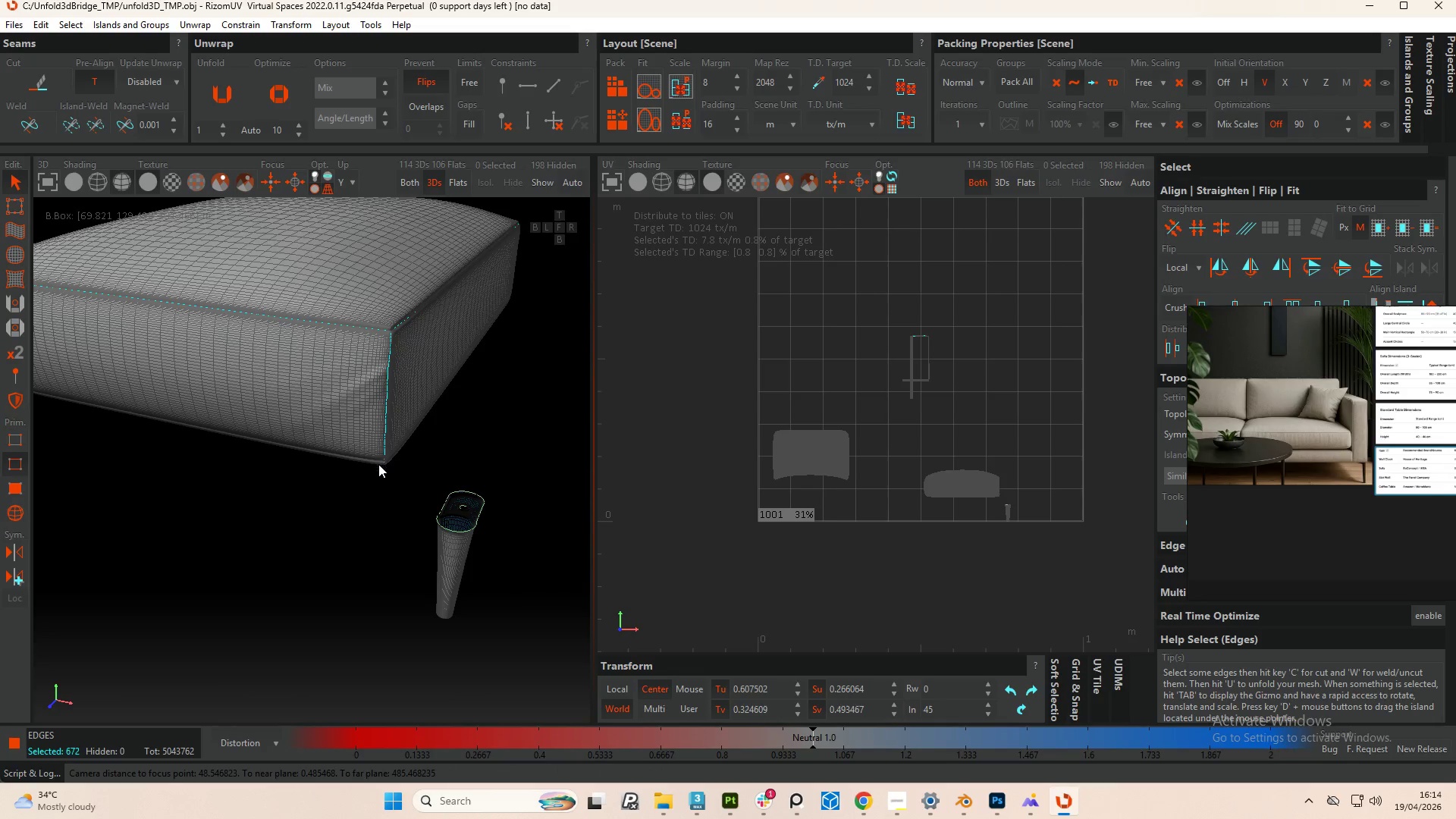 
hold_key(key=AltLeft, duration=0.8)
 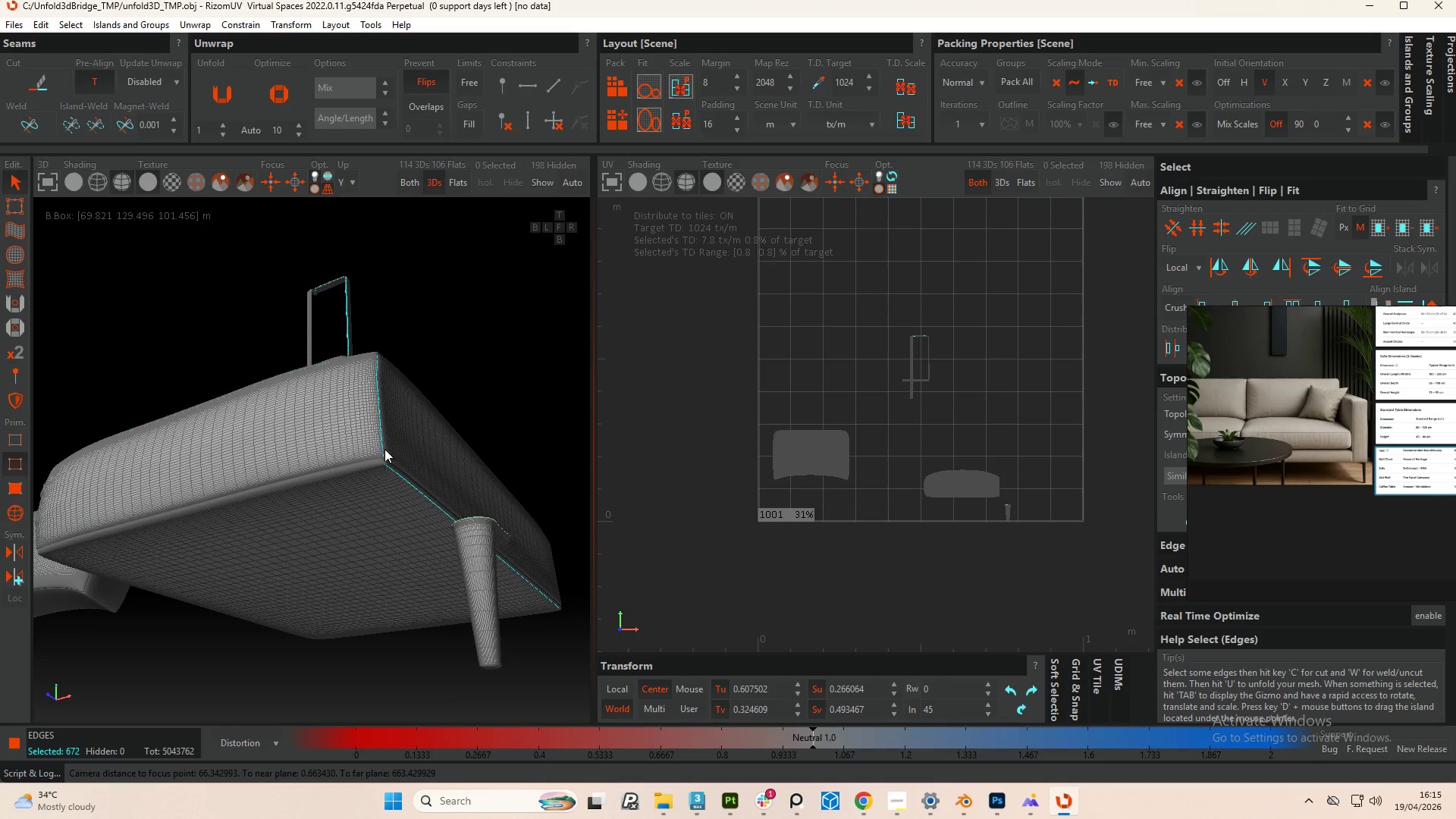 
scroll: coordinate [343, 453], scroll_direction: up, amount: 12.0
 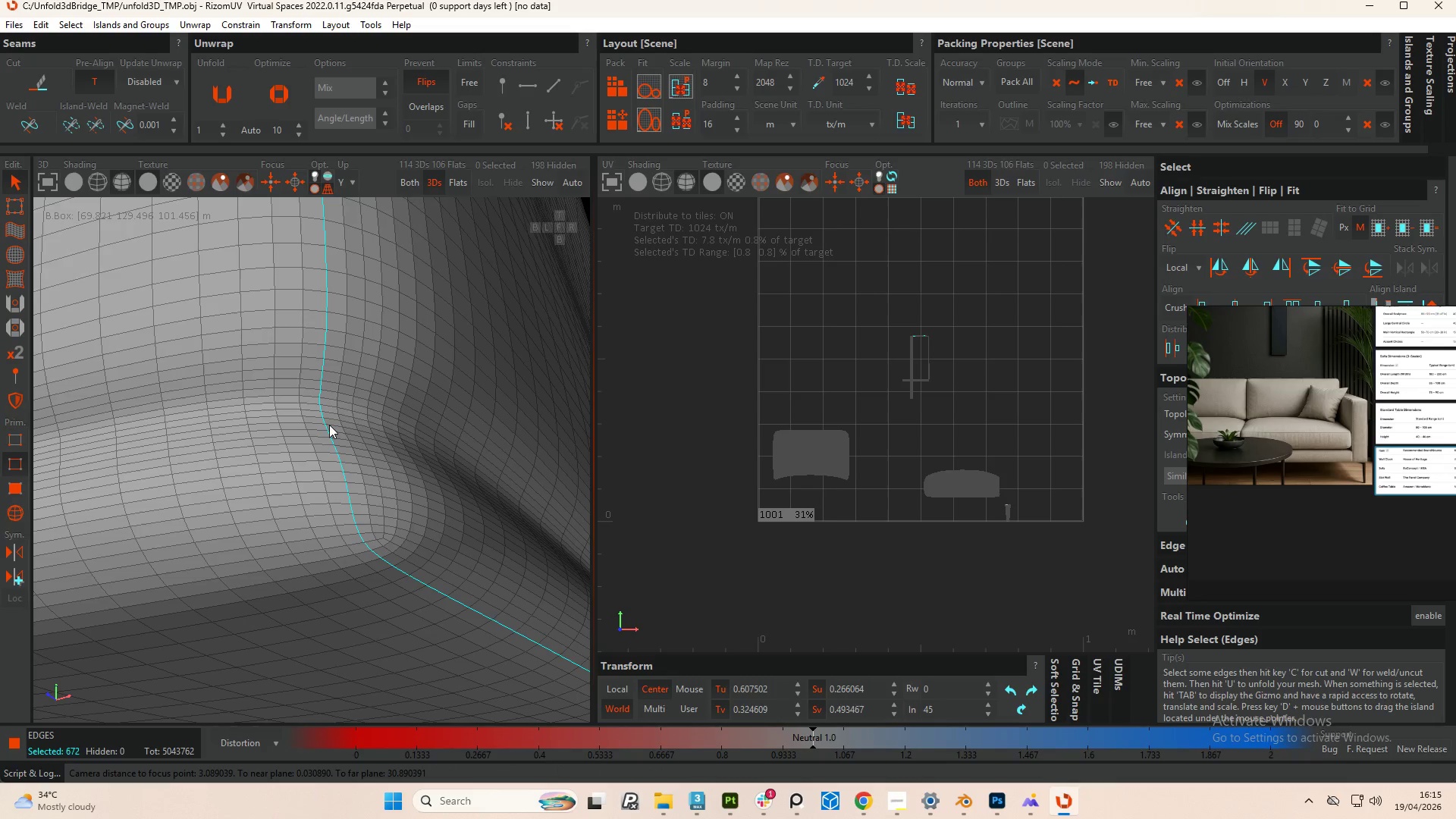 
key(Control+Z)
 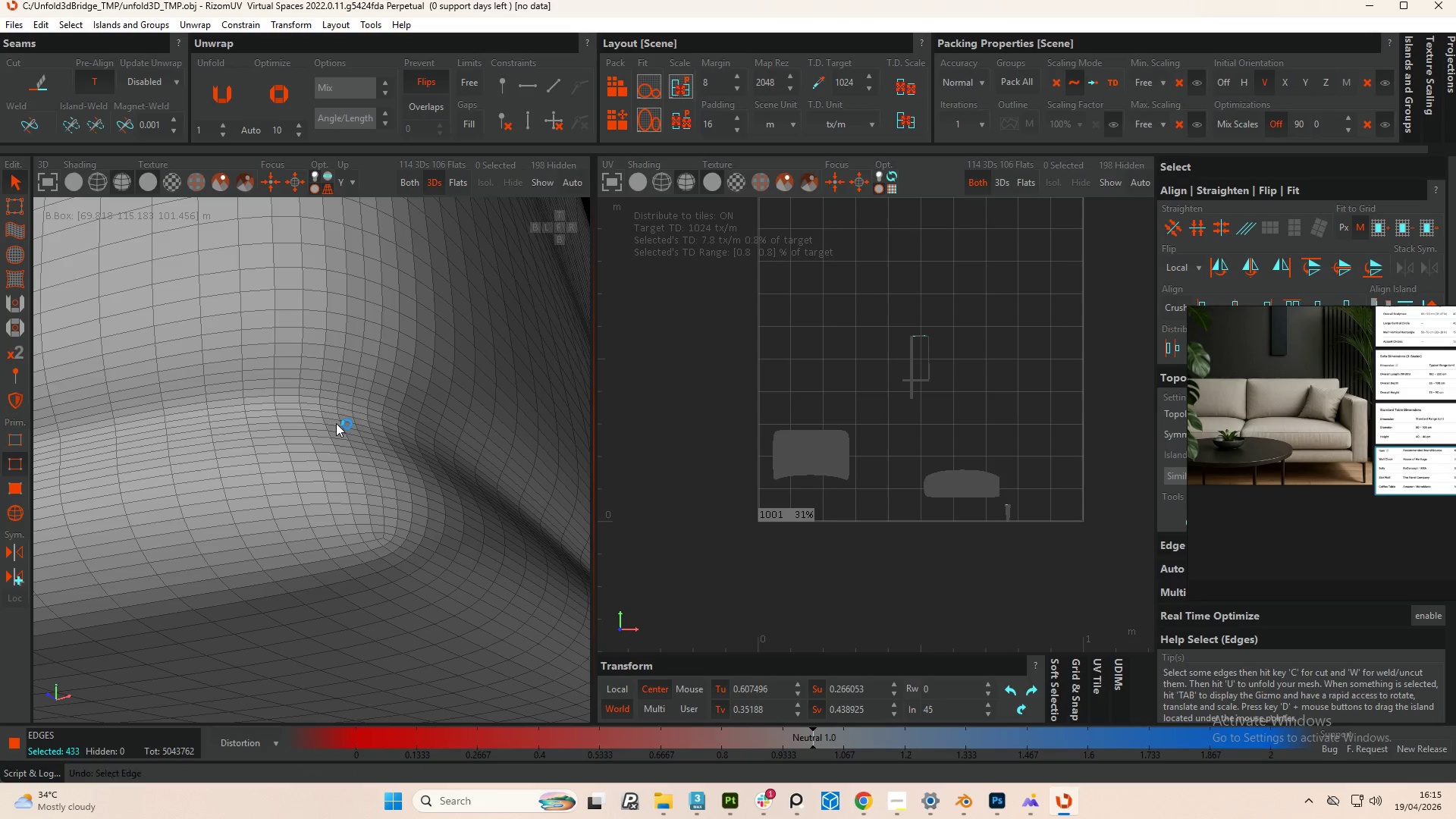 
key(Control+Z)
 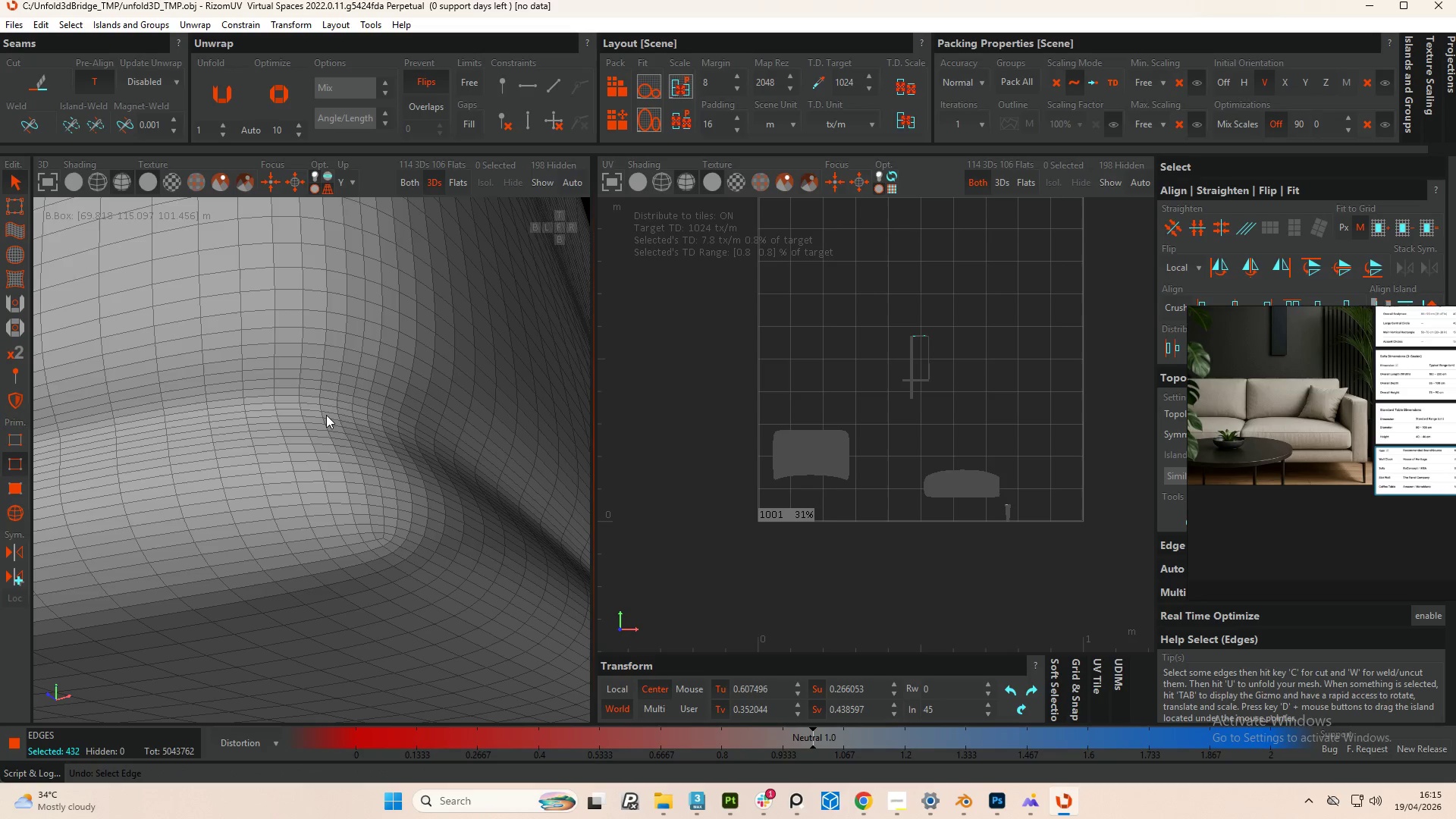 
double_click([326, 415])
 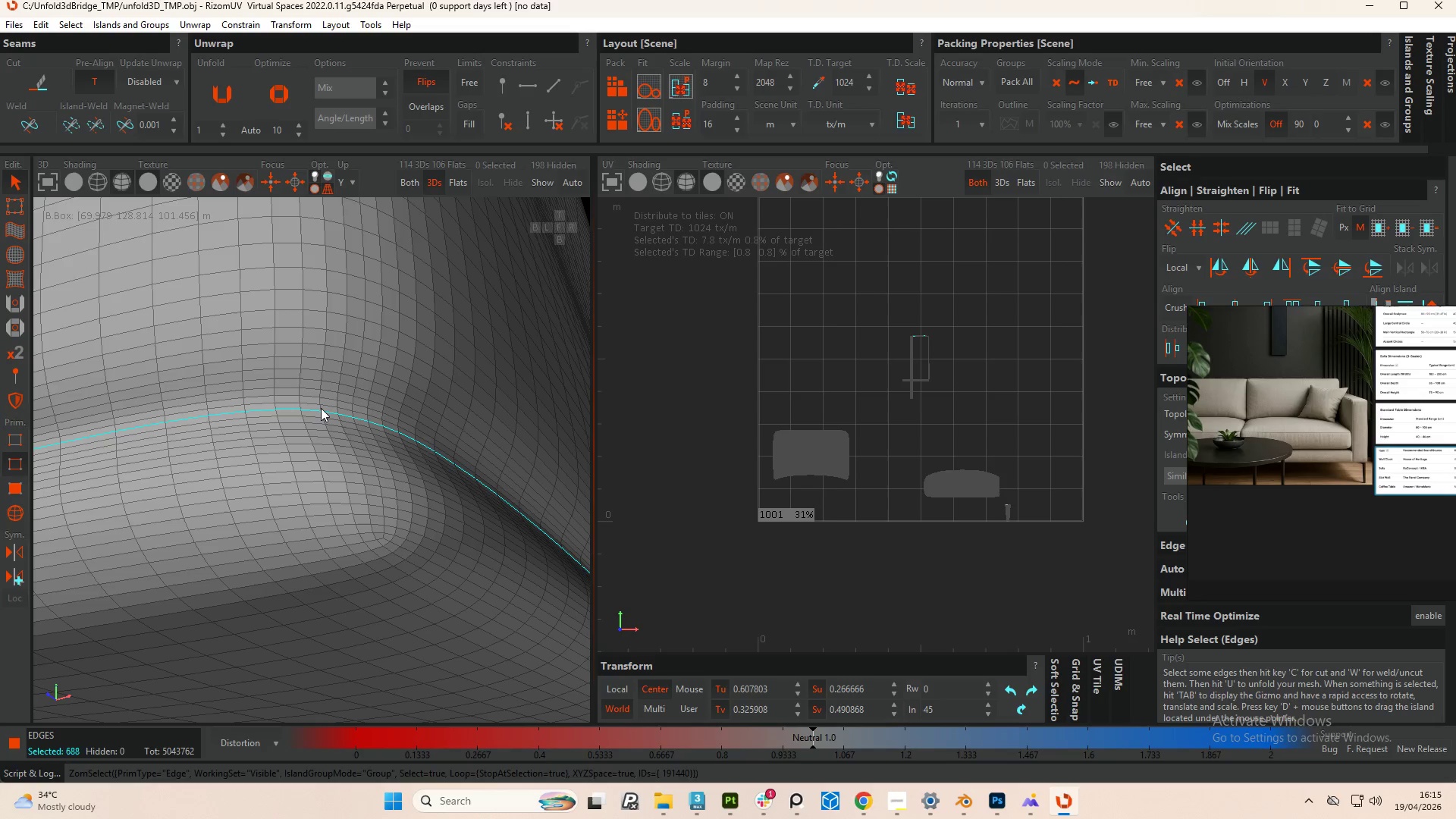 
double_click([322, 406])
 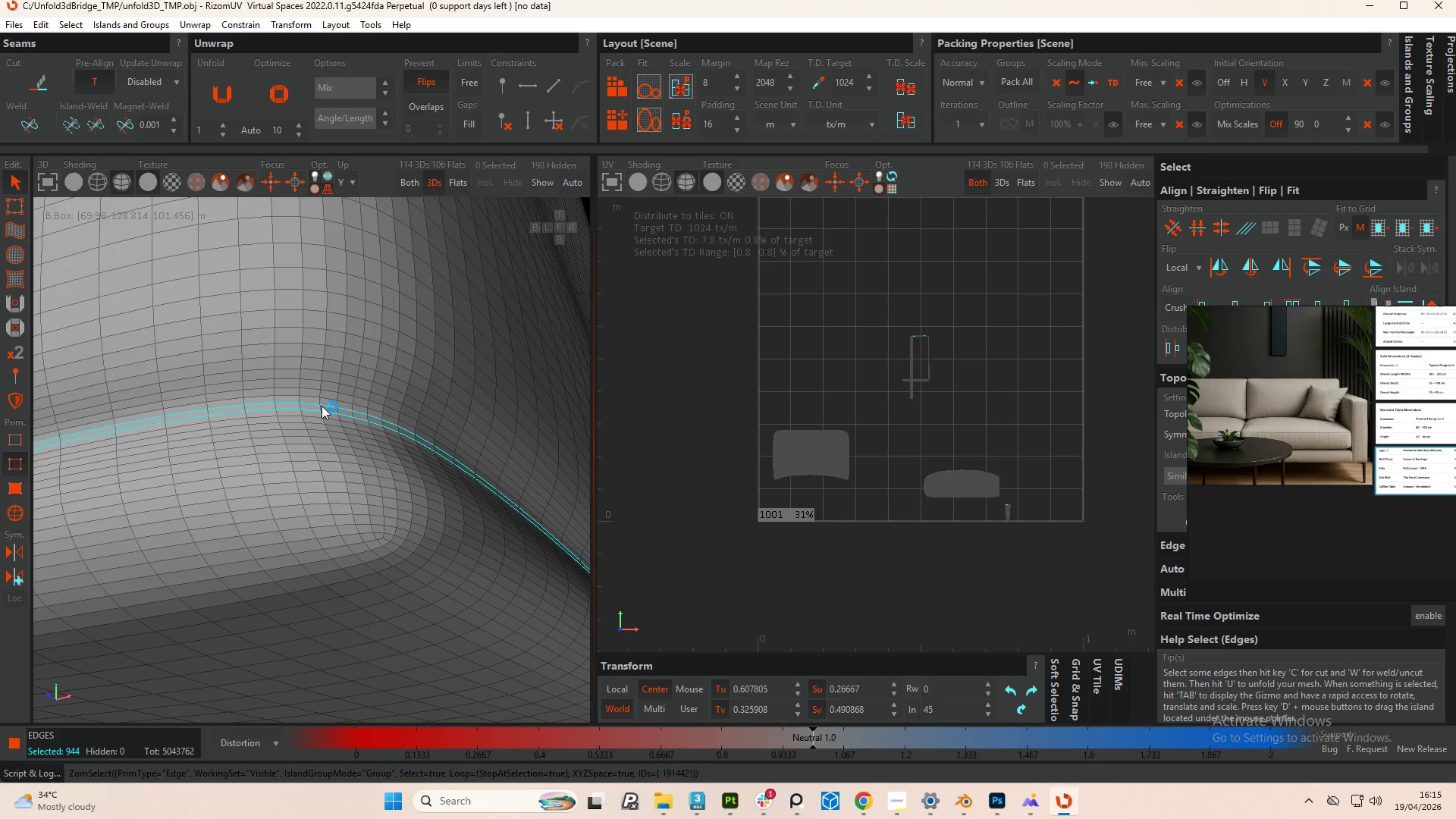 
key(Control+Z)
 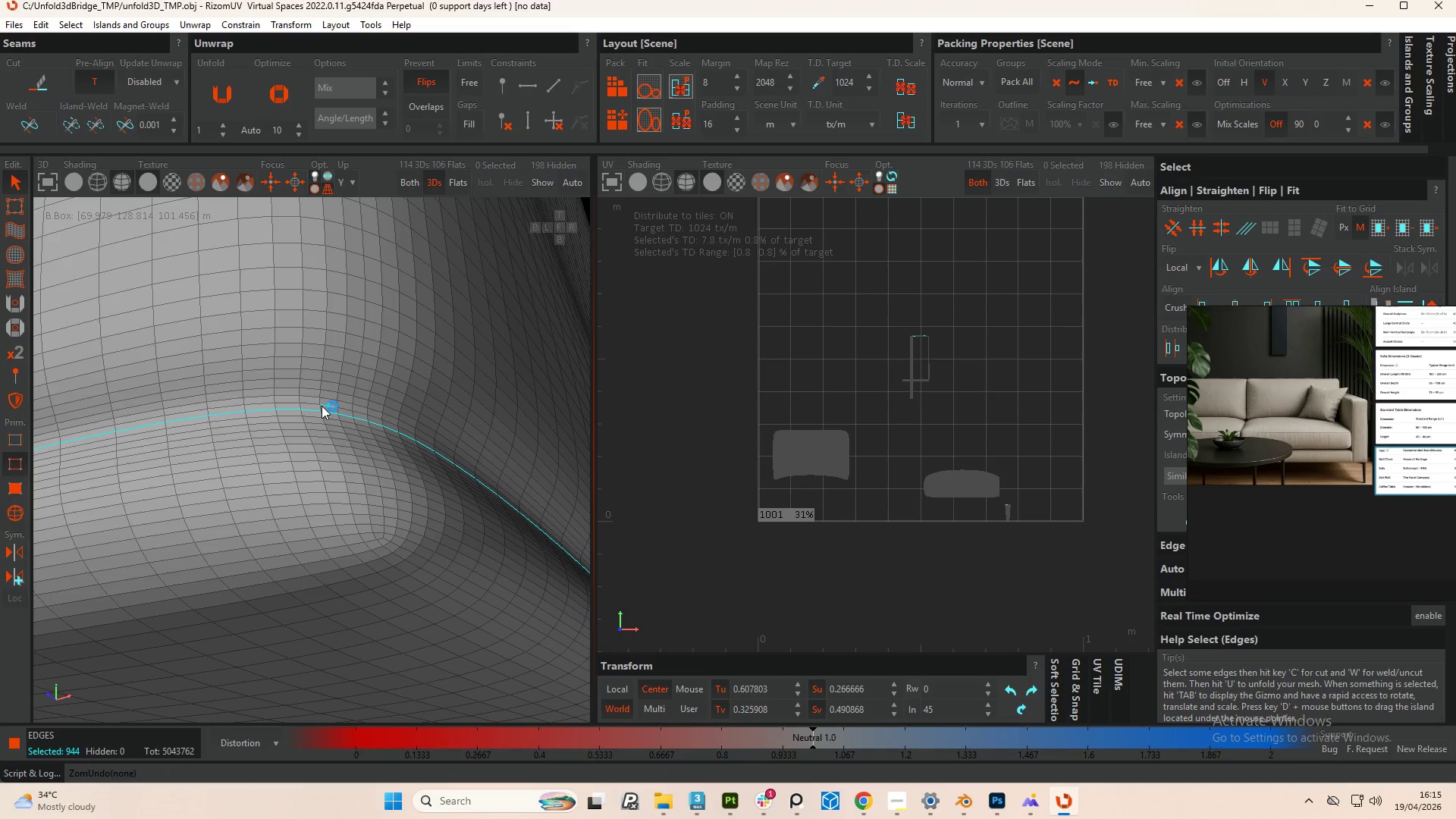 
key(Control+Z)
 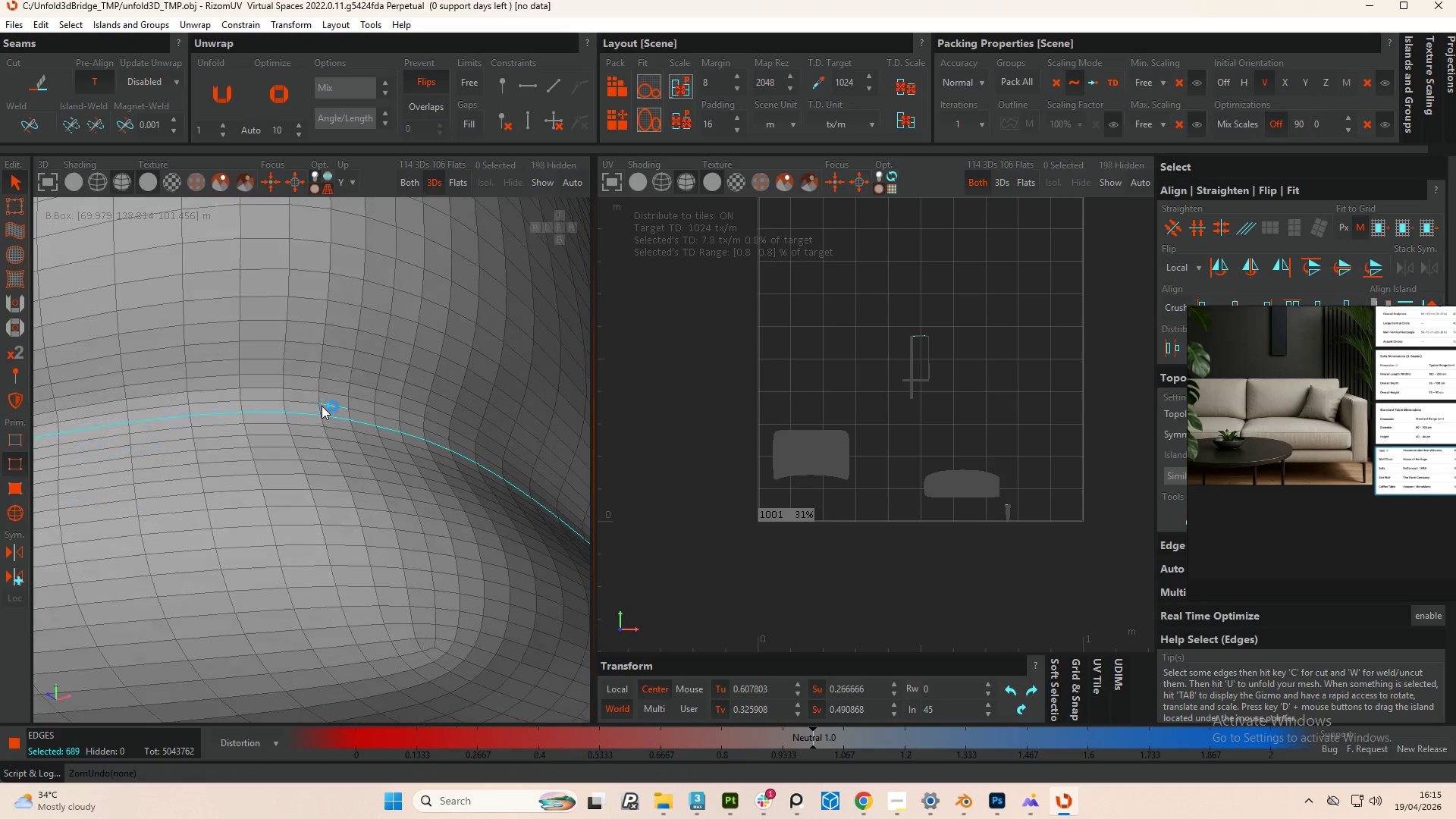 
key(Control+Z)
 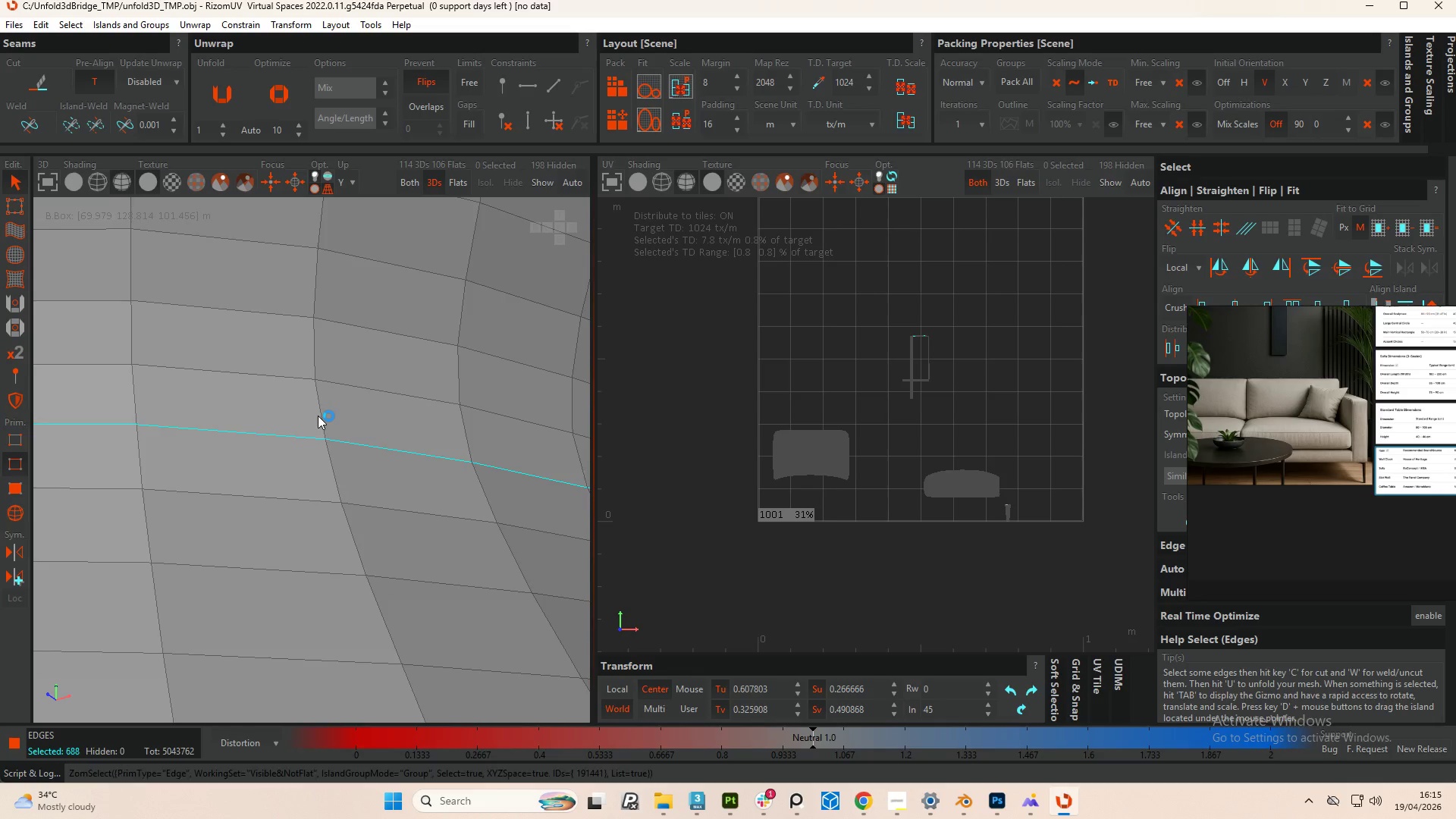 
scroll: coordinate [318, 411], scroll_direction: up, amount: 9.0
 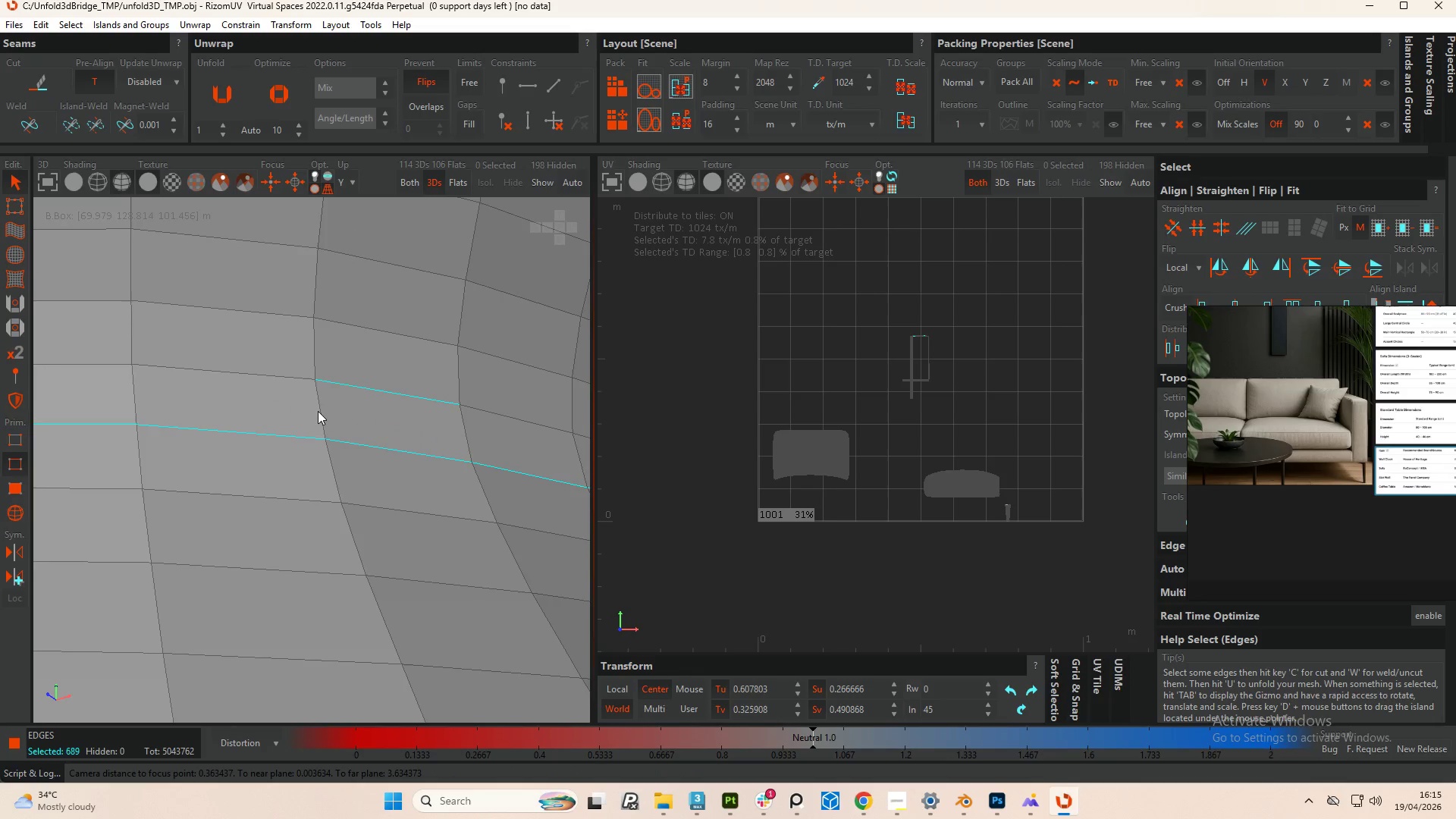 
double_click([318, 416])
 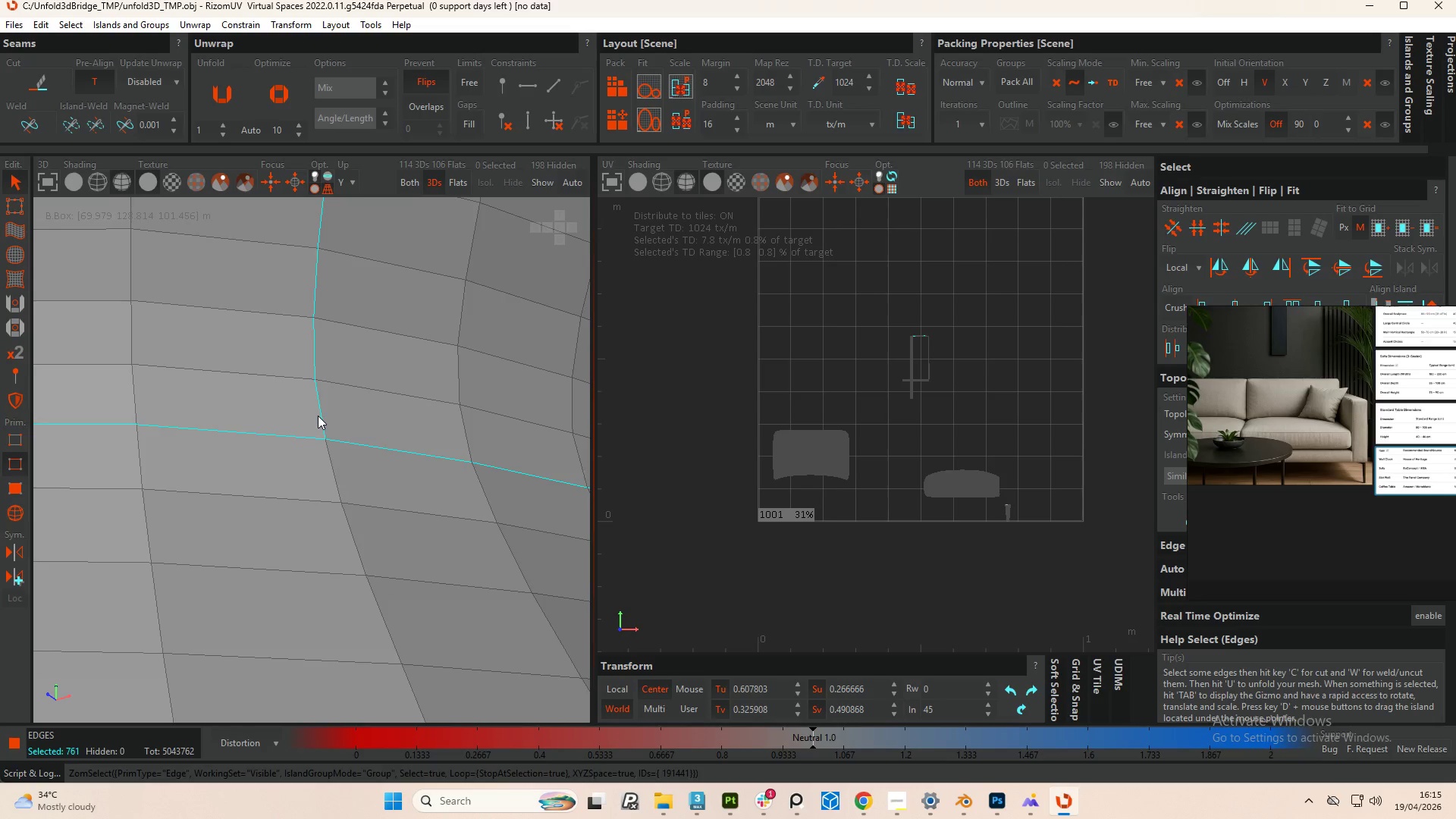 
hold_key(key=AltLeft, duration=2.06)
 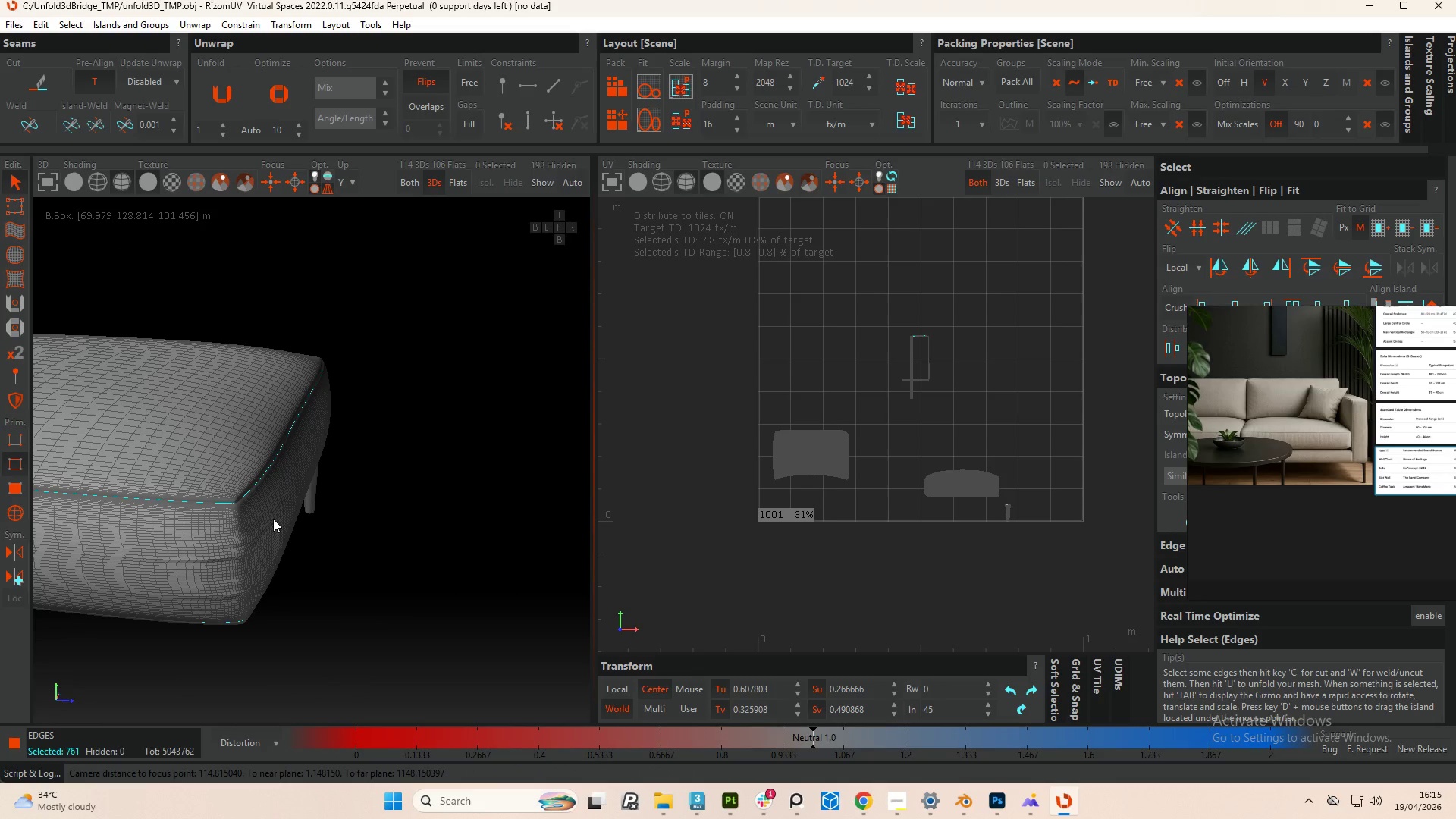 
scroll: coordinate [318, 428], scroll_direction: down, amount: 28.0
 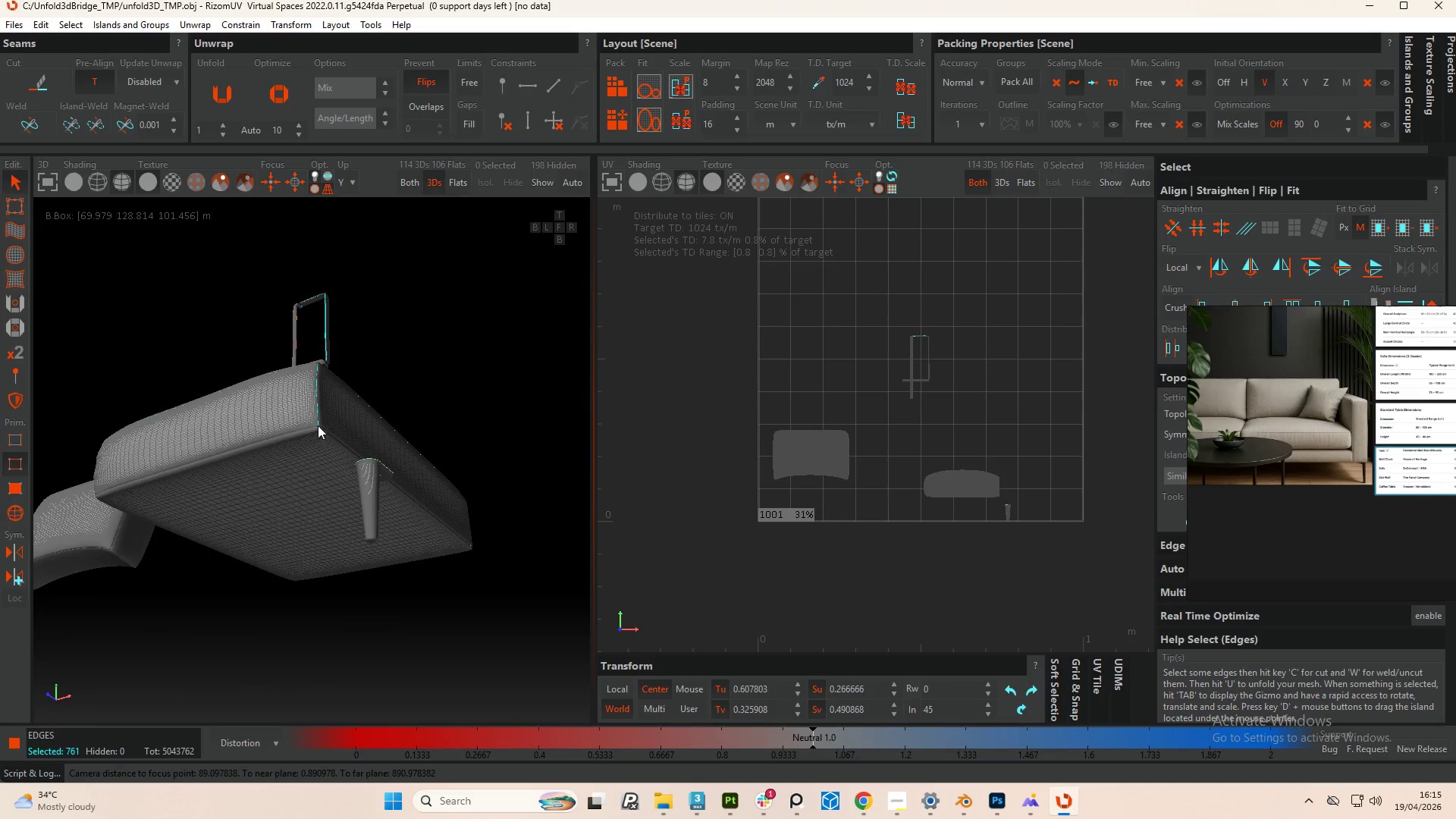 
scroll: coordinate [244, 507], scroll_direction: up, amount: 5.0
 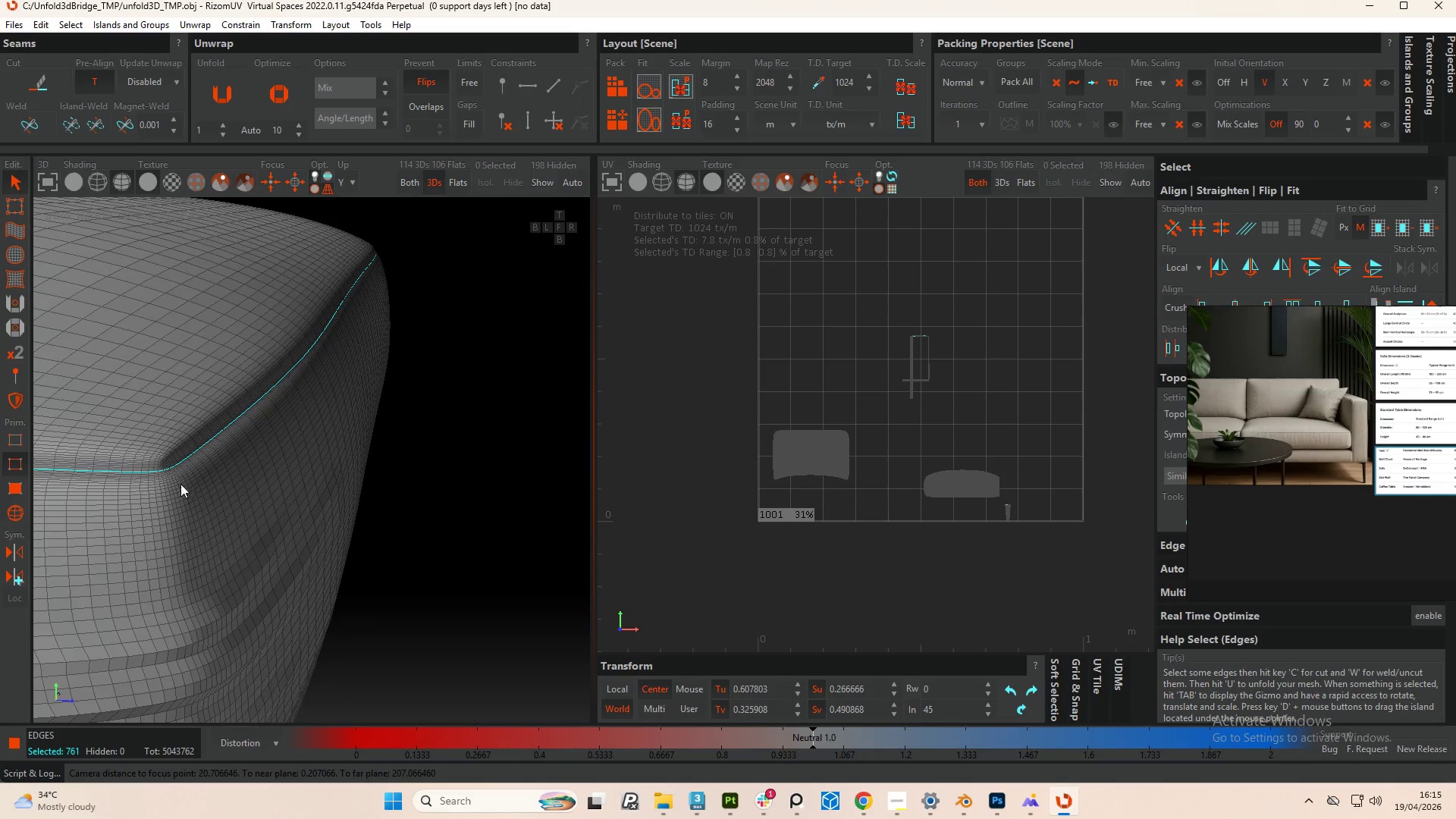 
hold_key(key=ControlLeft, duration=2.22)
 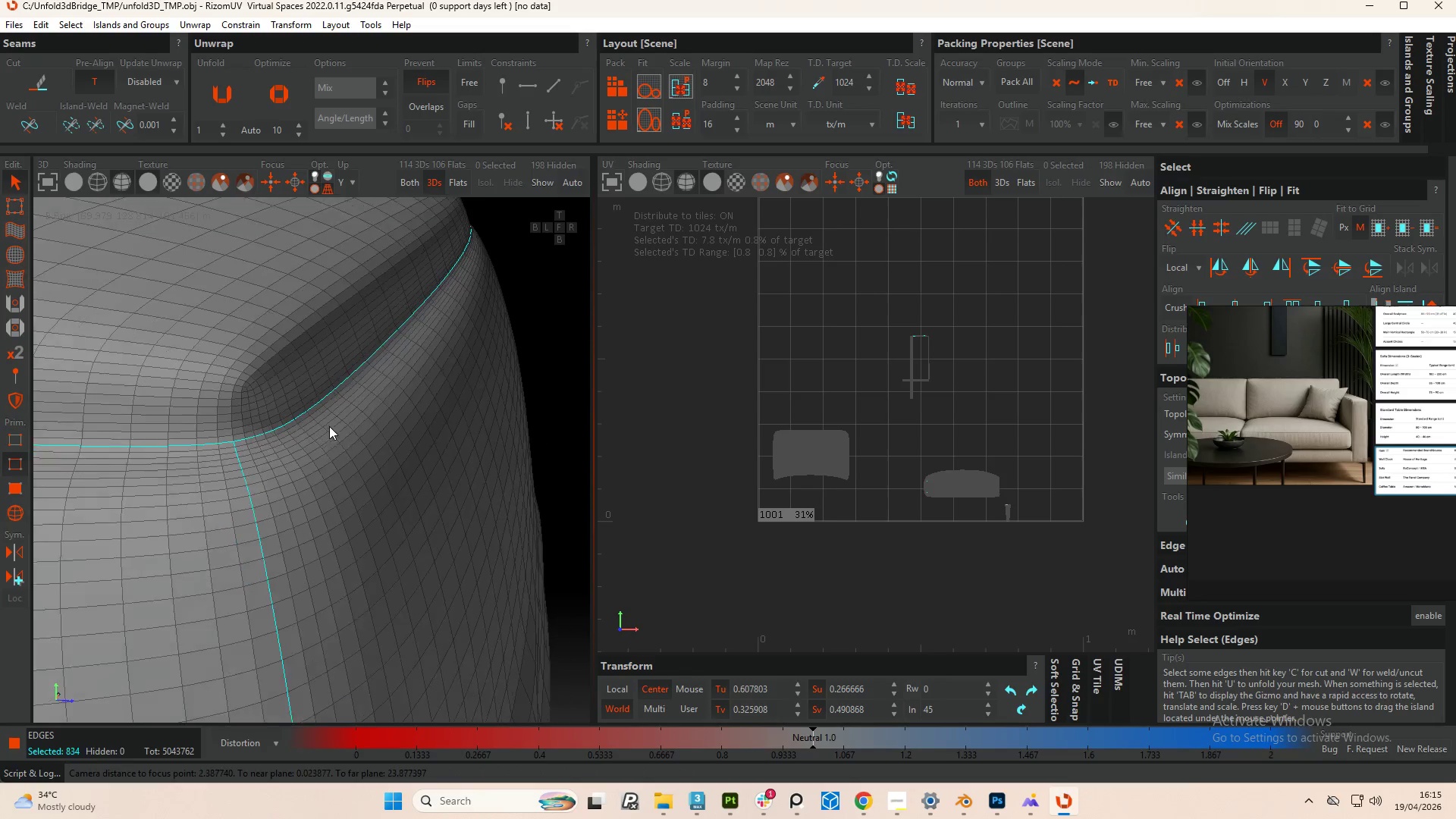 
scroll: coordinate [188, 466], scroll_direction: up, amount: 8.0
 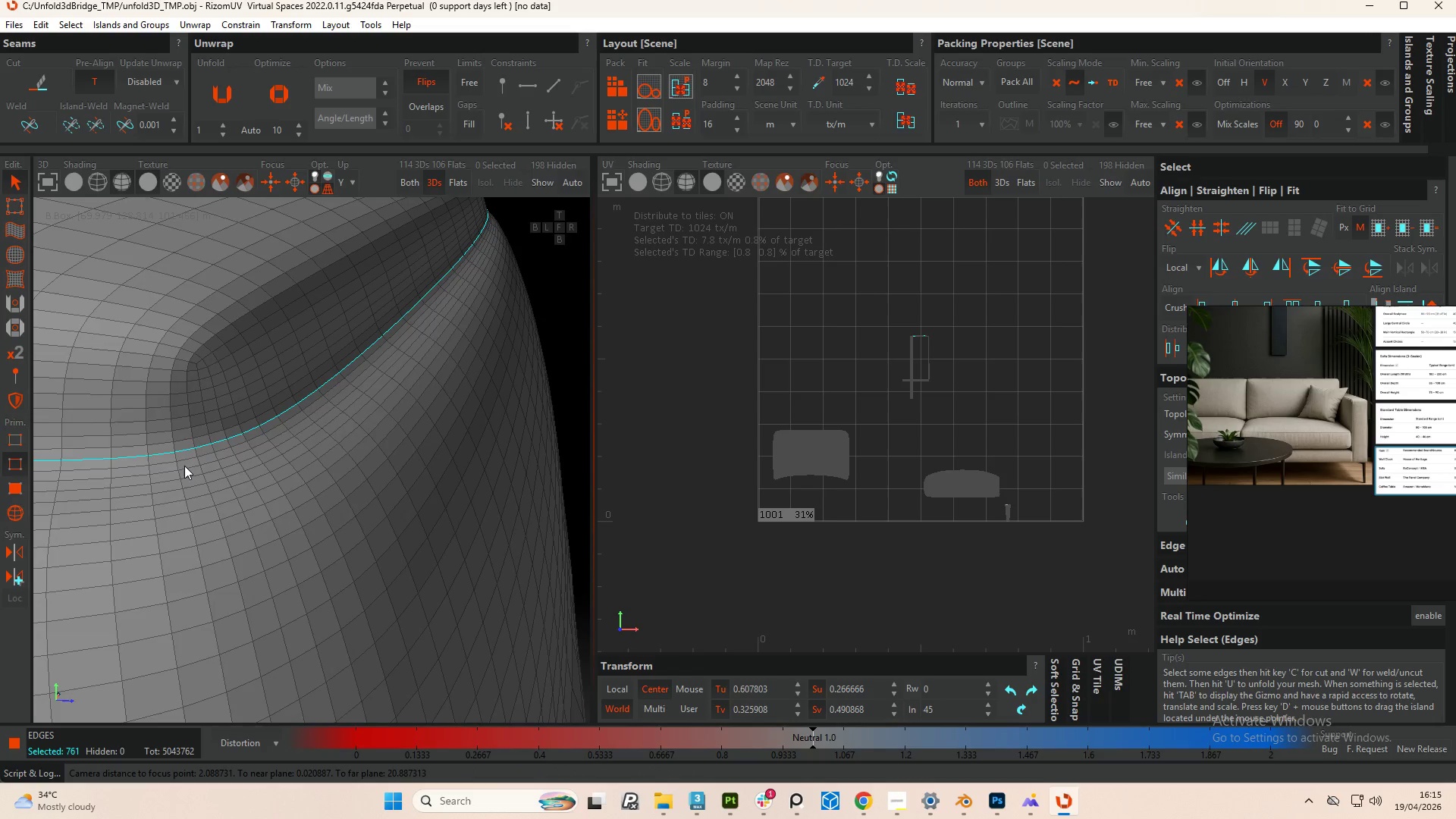 
double_click([176, 468])
 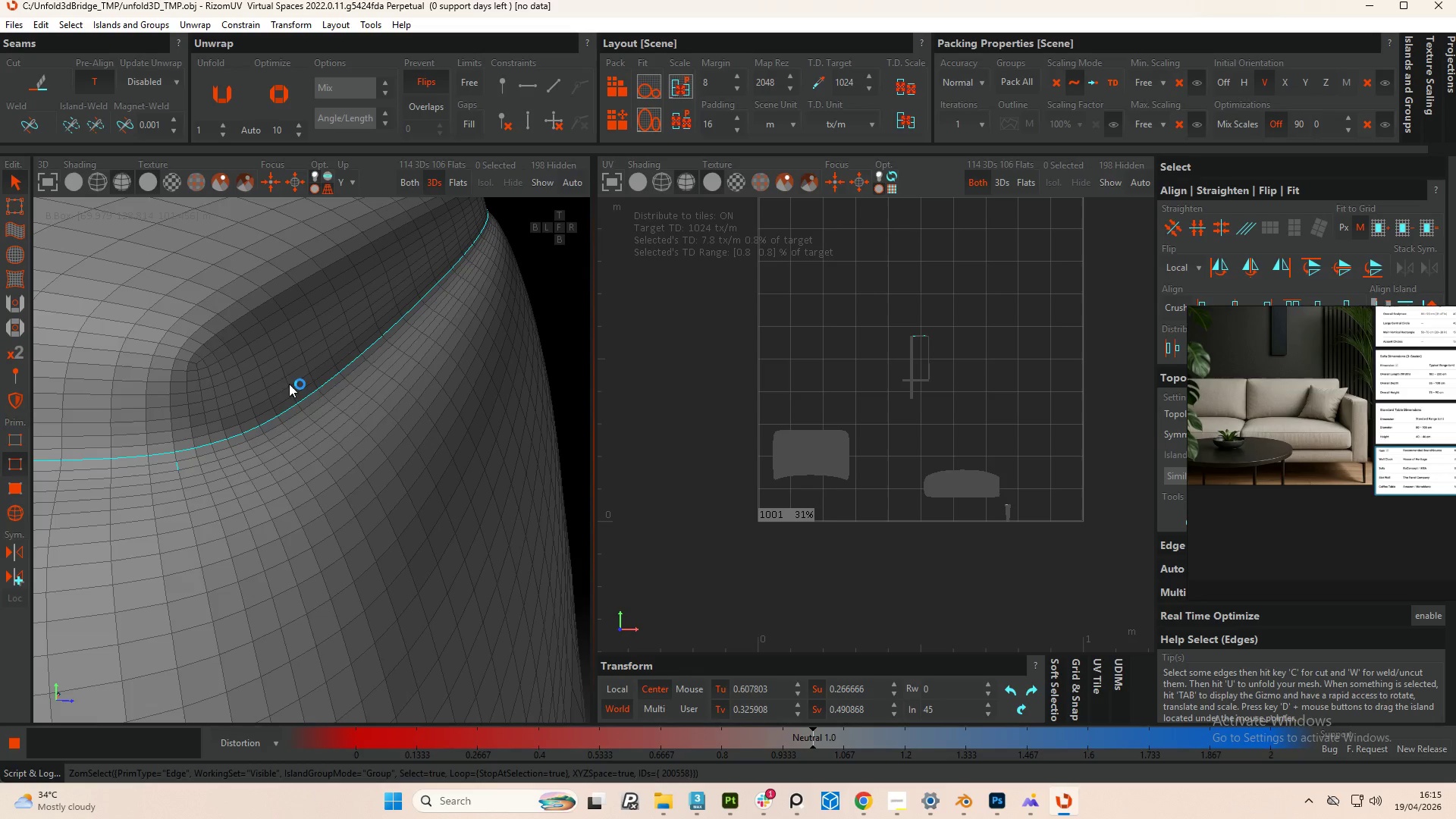 
scroll: coordinate [416, 428], scroll_direction: down, amount: 31.0
 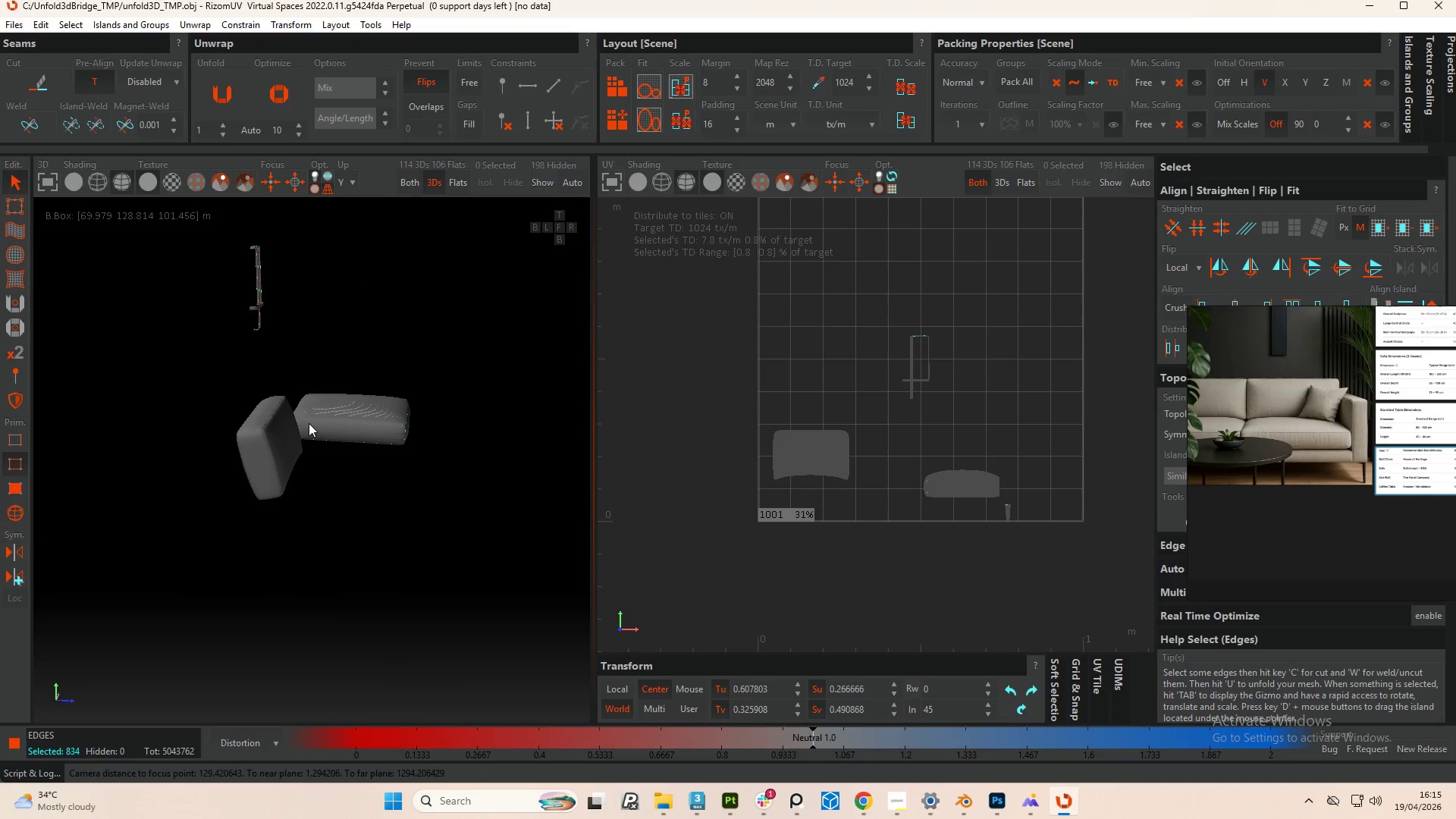 
hold_key(key=AltLeft, duration=0.69)
 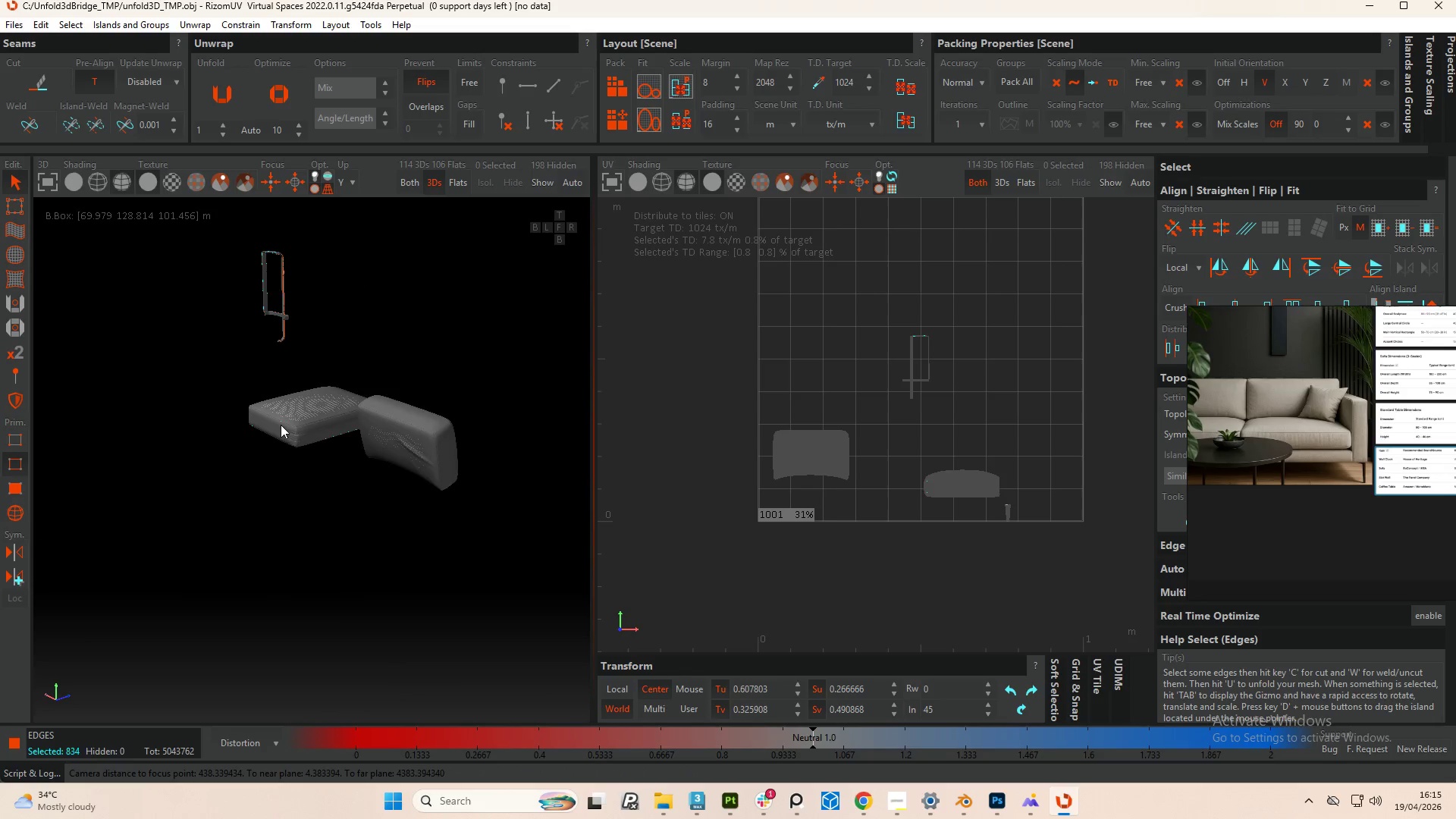 
scroll: coordinate [331, 480], scroll_direction: up, amount: 15.0
 